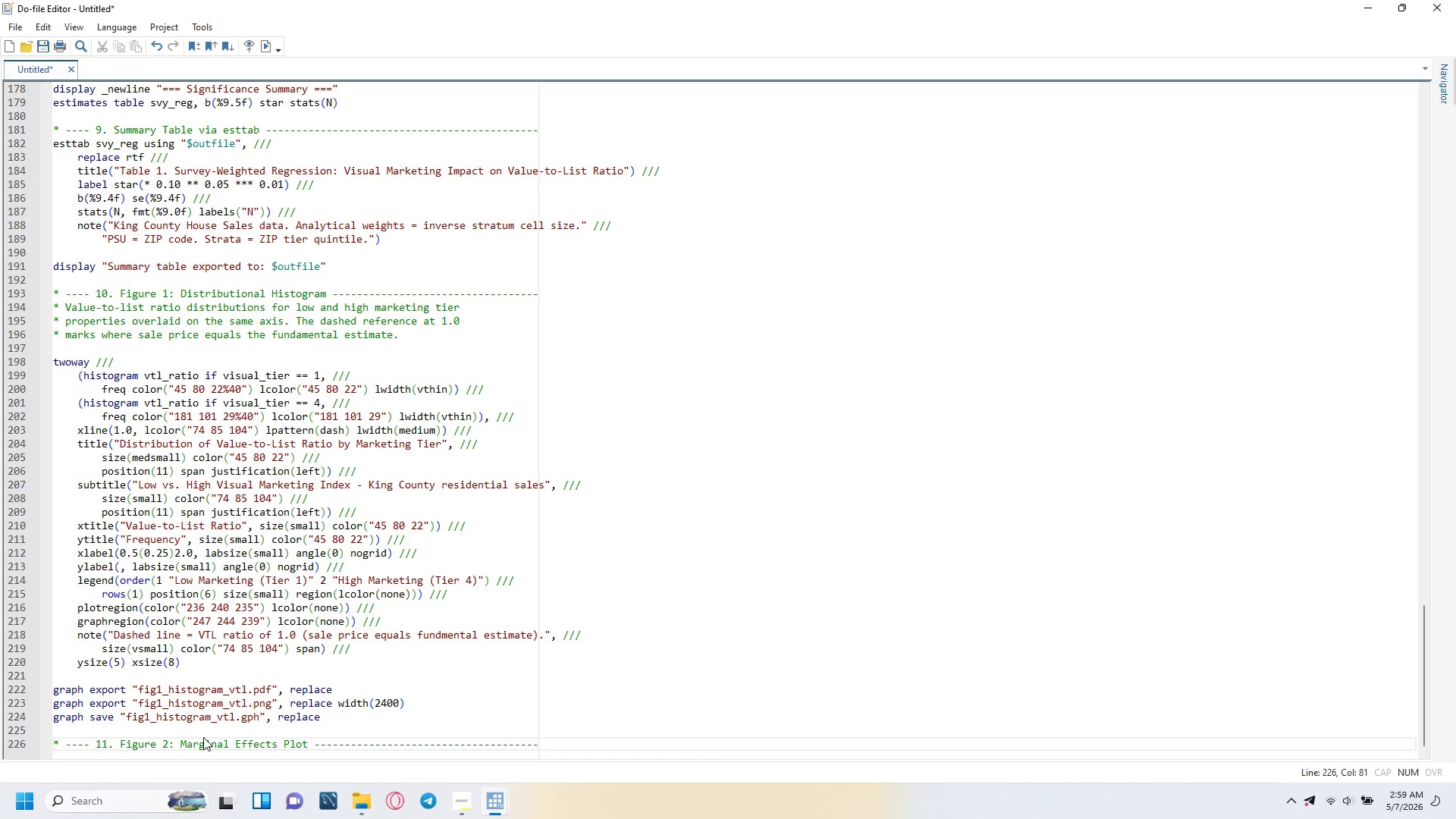 
key(Enter)
 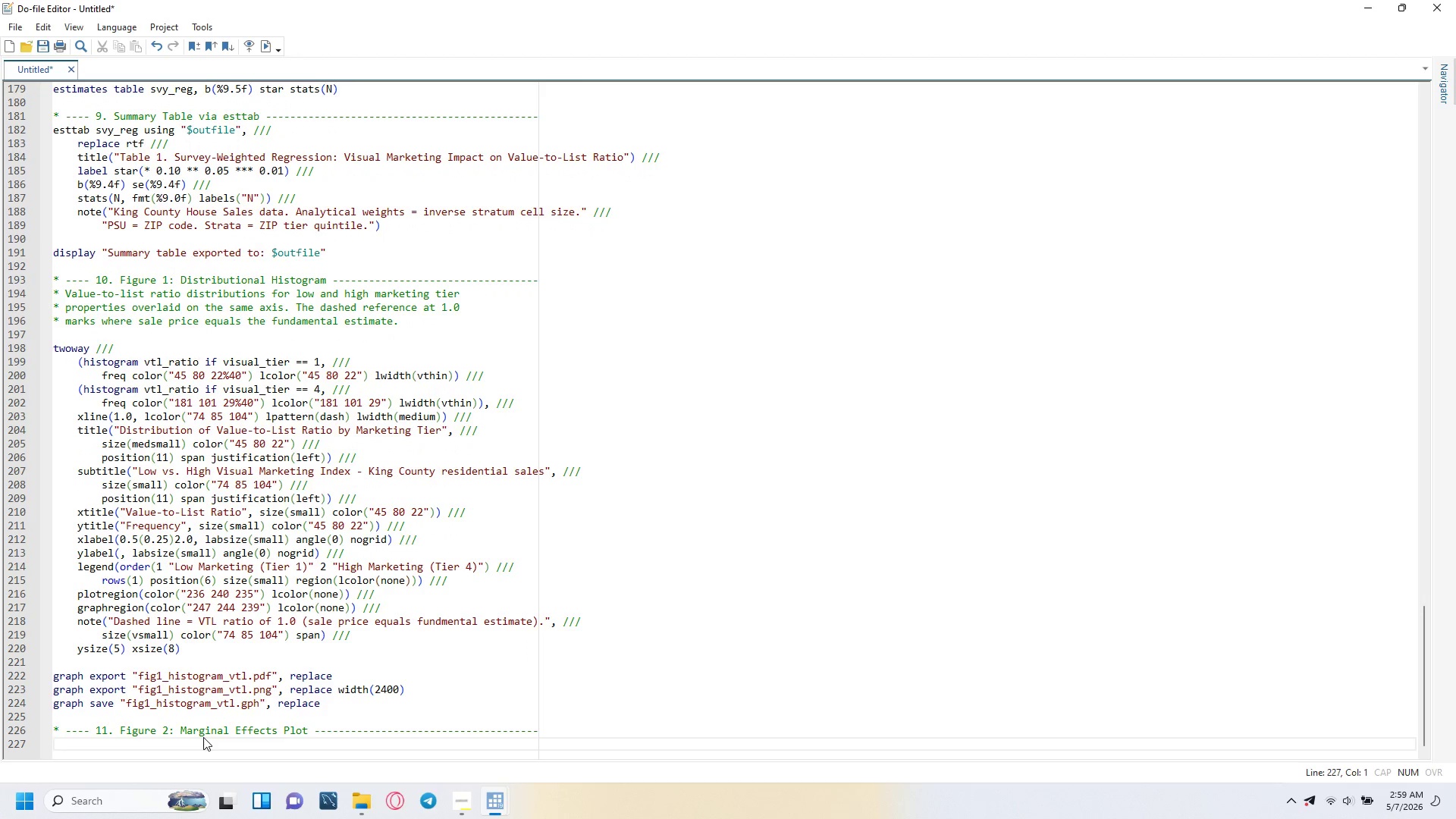 
type(* Predicted VTL ratio across the range of the Visual Marketing Index, holding )
 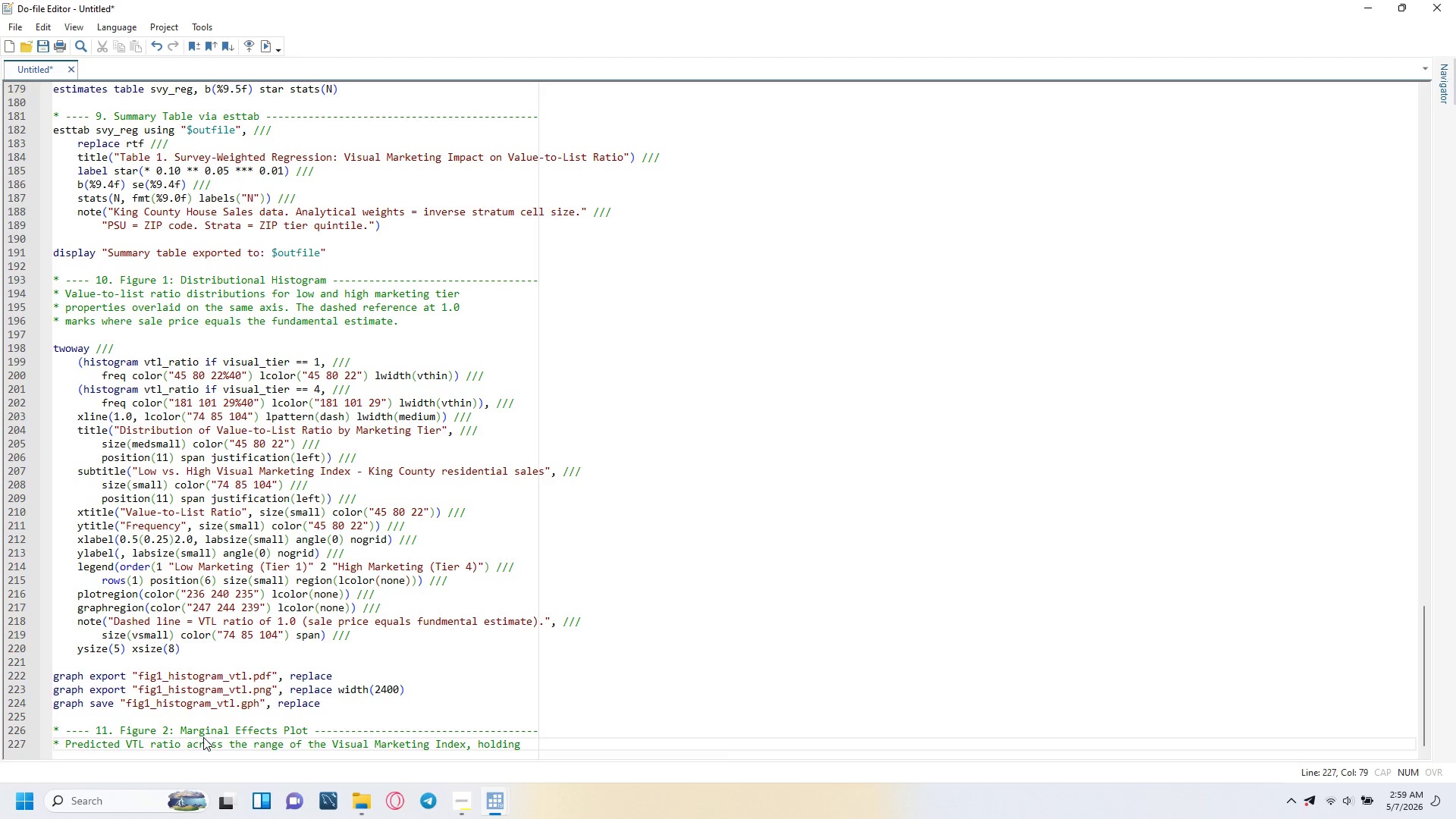 
key(Enter)
 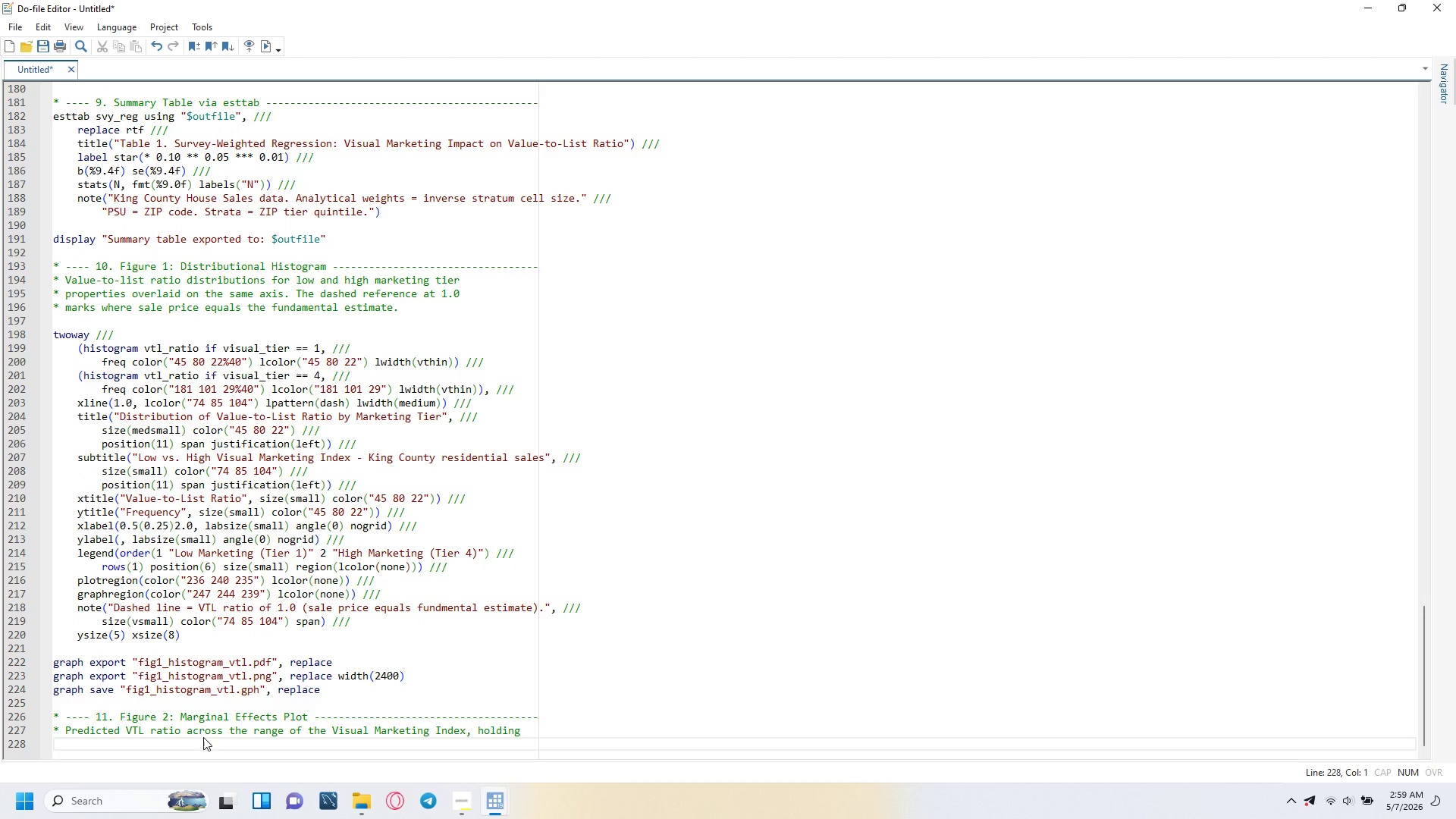 
type(* all other covariates at their observed a)
key(Backspace)
type(values.)
 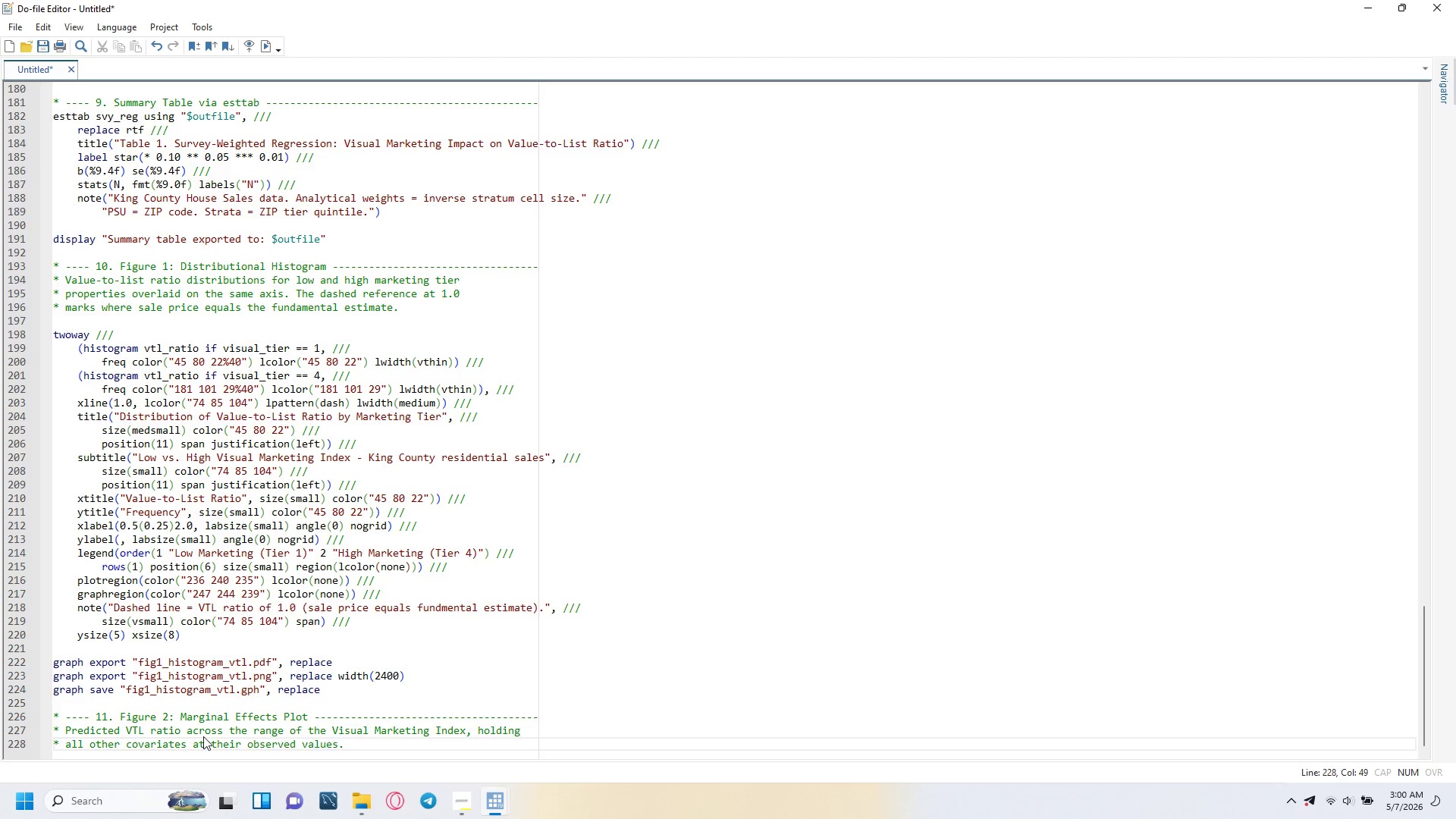 
key(Enter)
 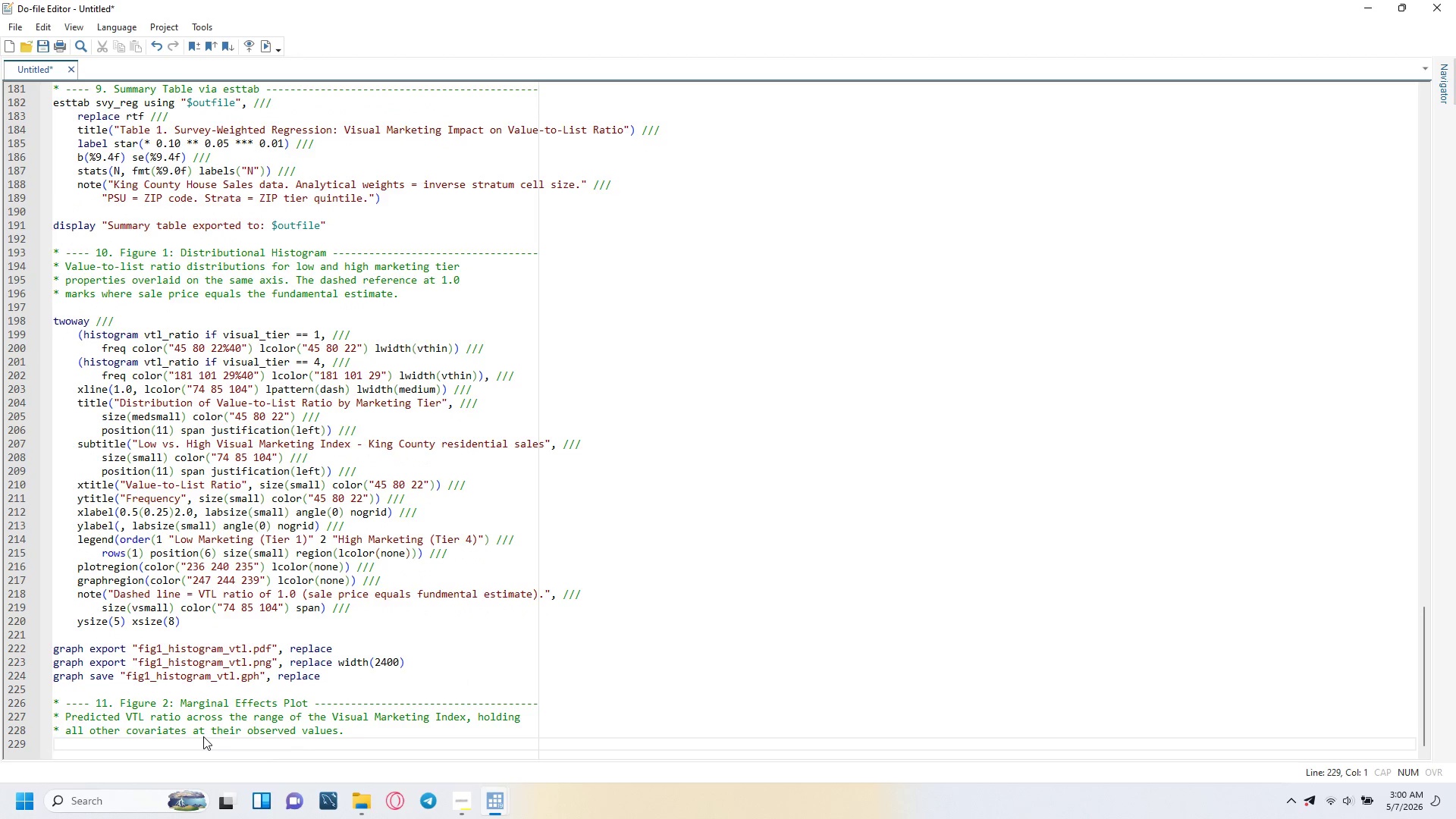 
key(Shift+ShiftLeft)
 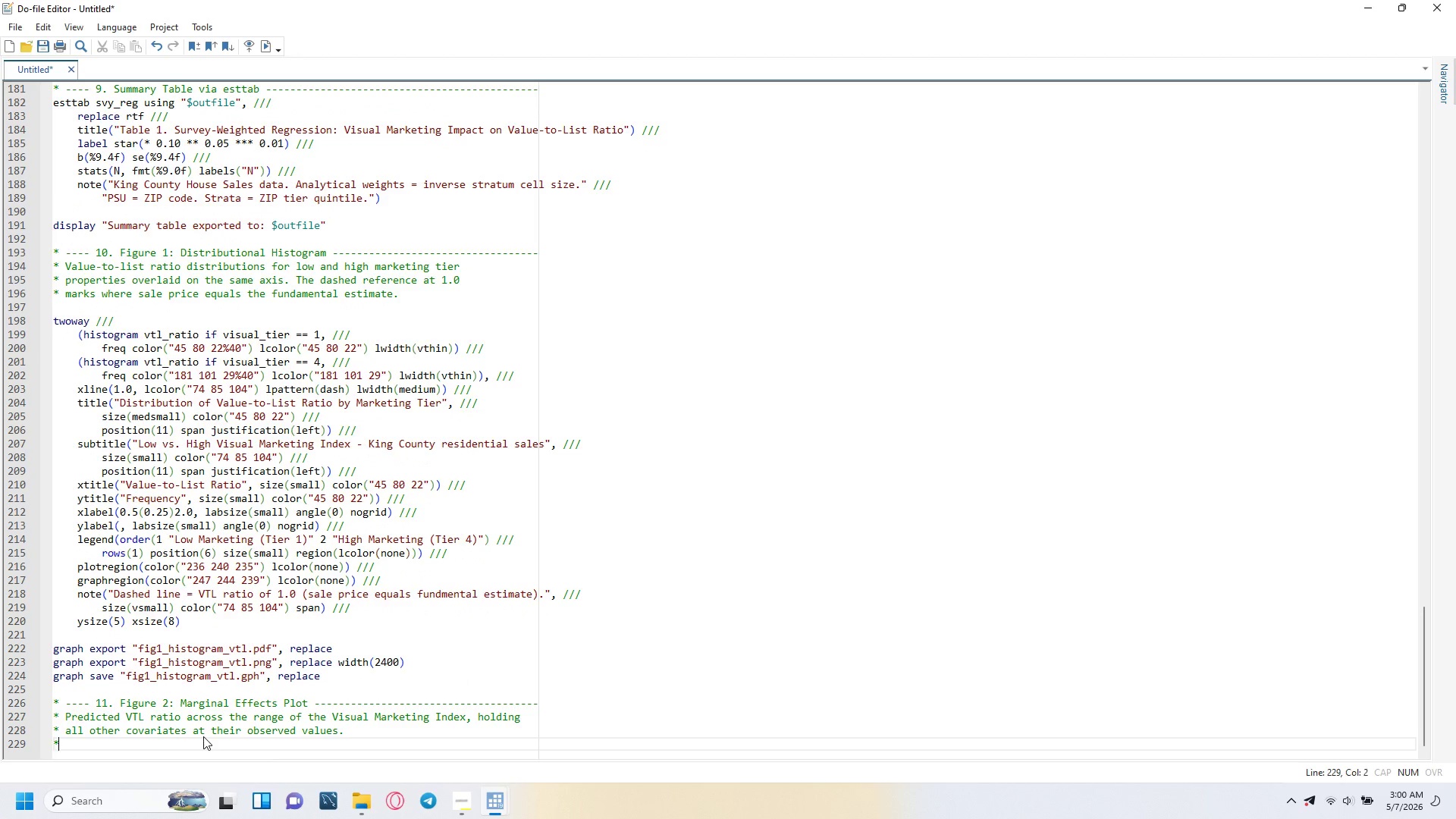 
key(Shift+8)
 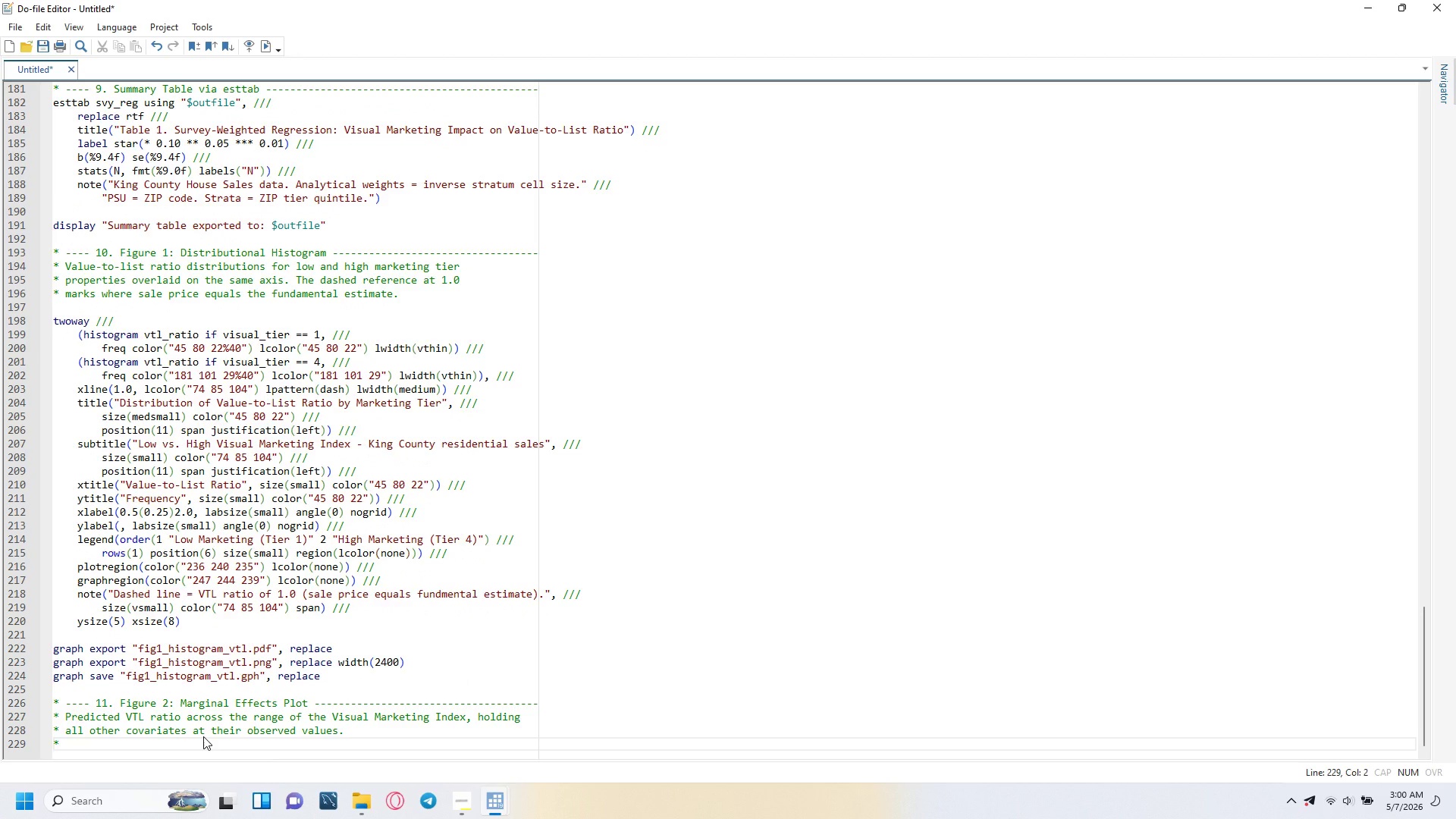 
type( Based on the survey-weighted regression estimated in Section 8.)
 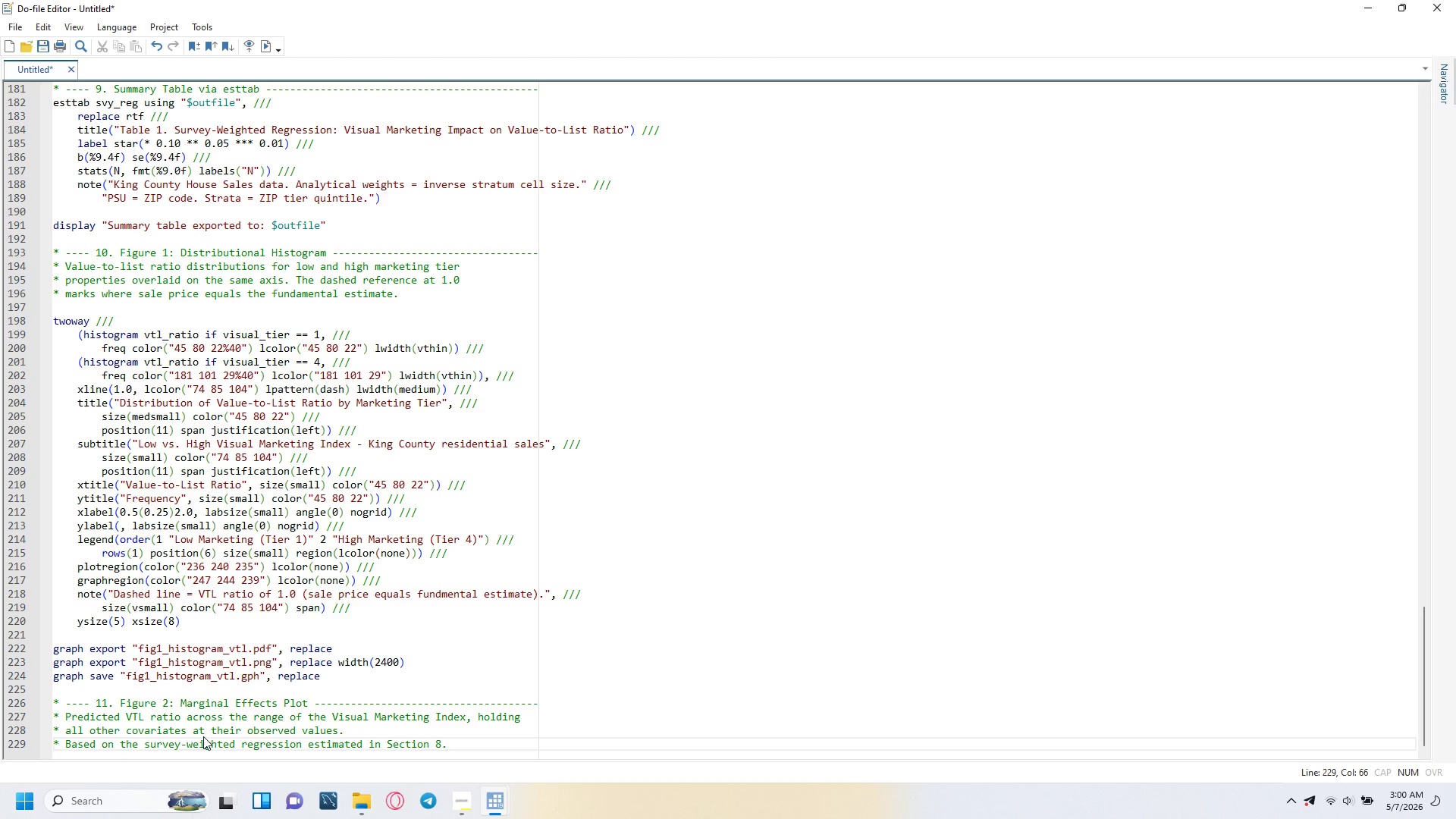 
key(Enter)
 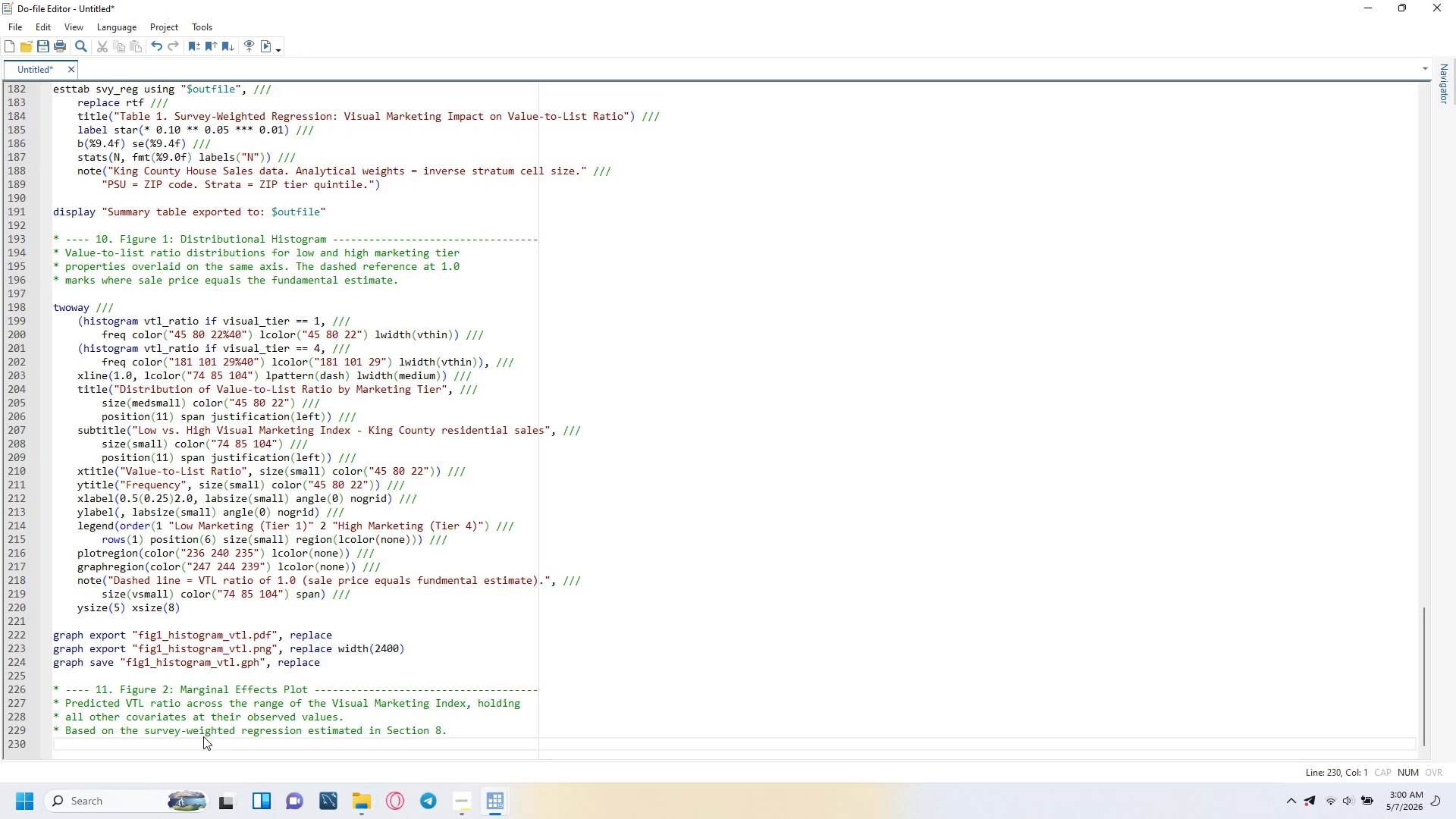 
key(Enter)
 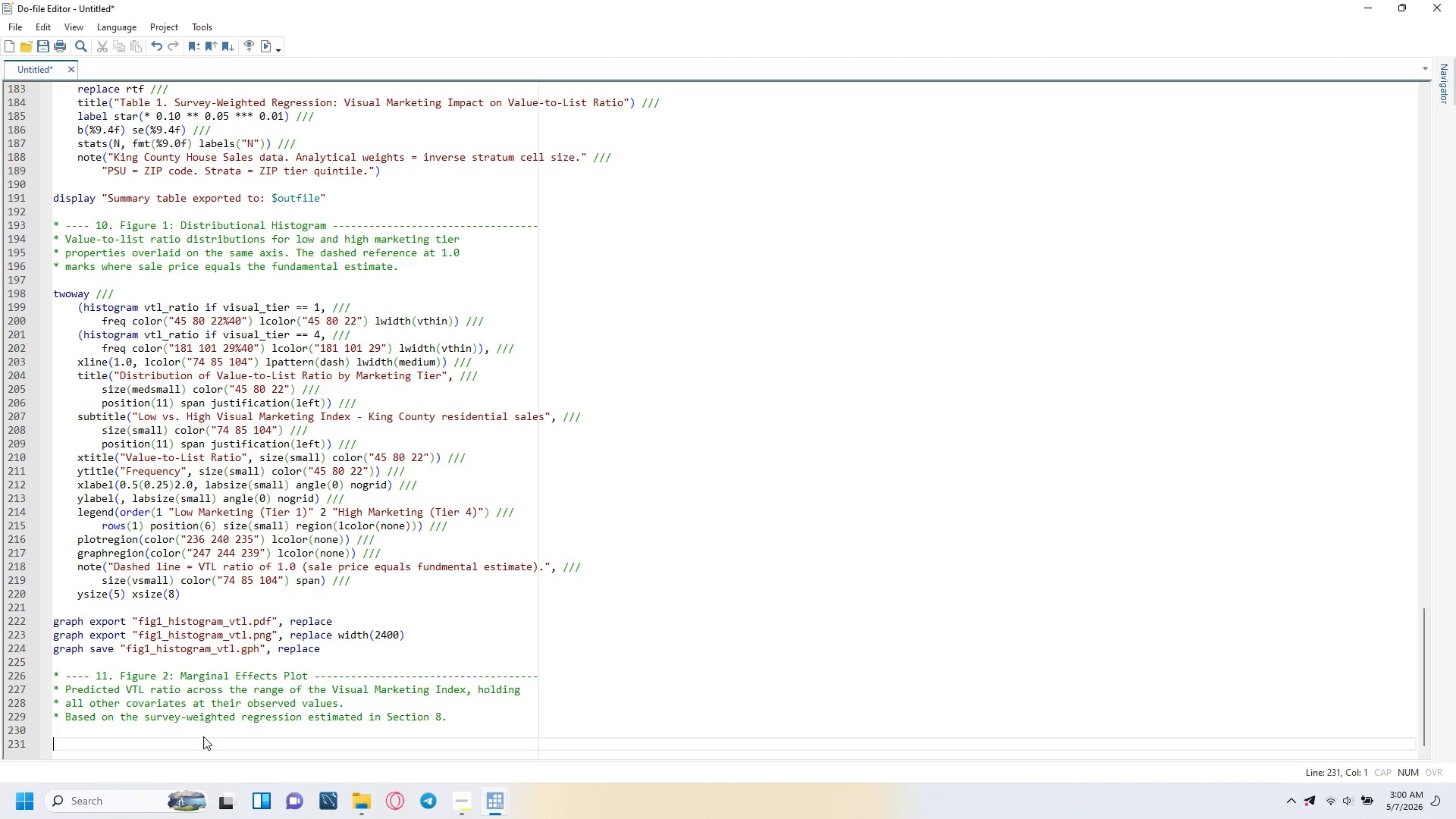 
type(quietly svy: regress vtl_ratio visual_index condition sqft_living ///)
 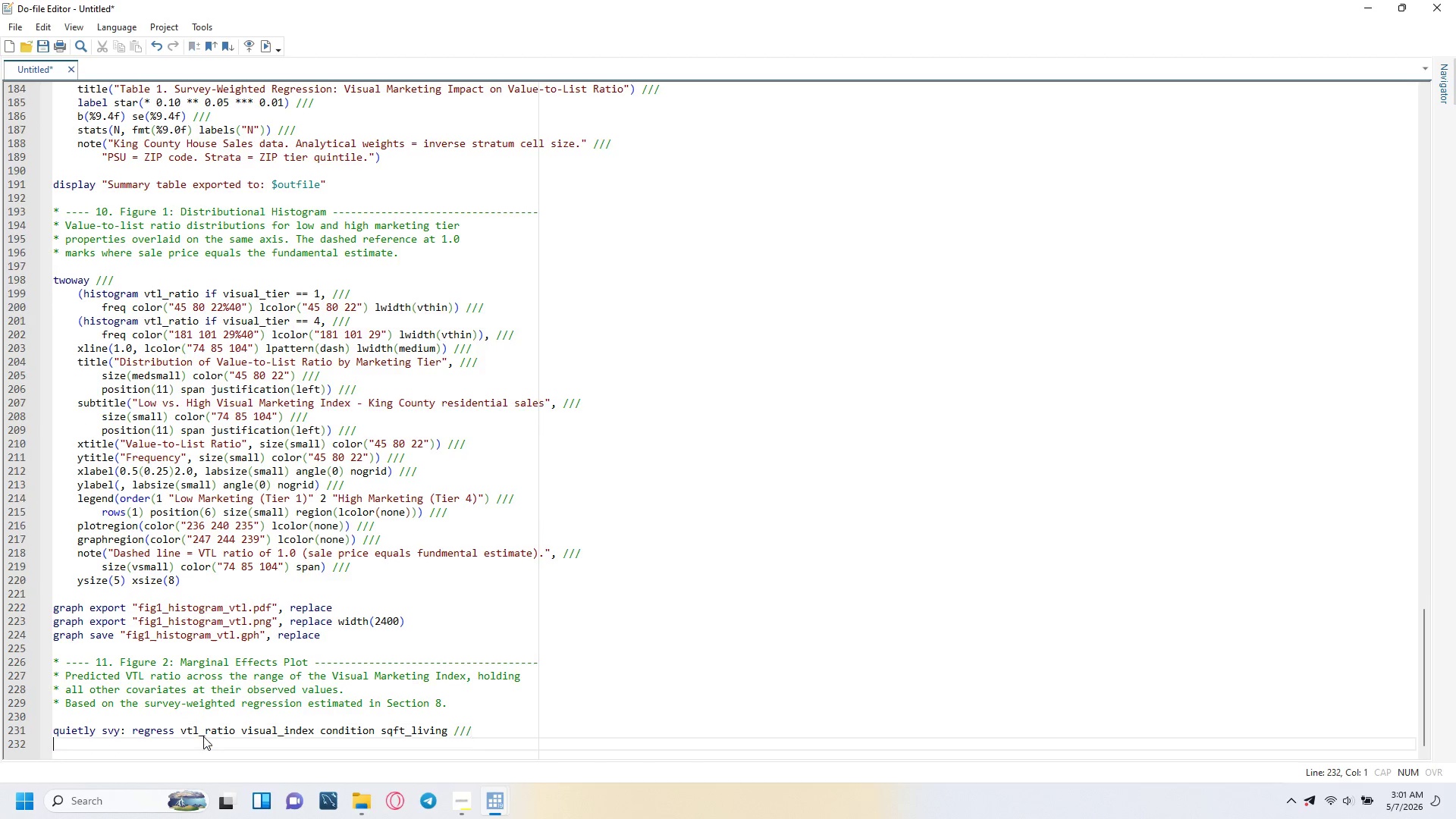 
 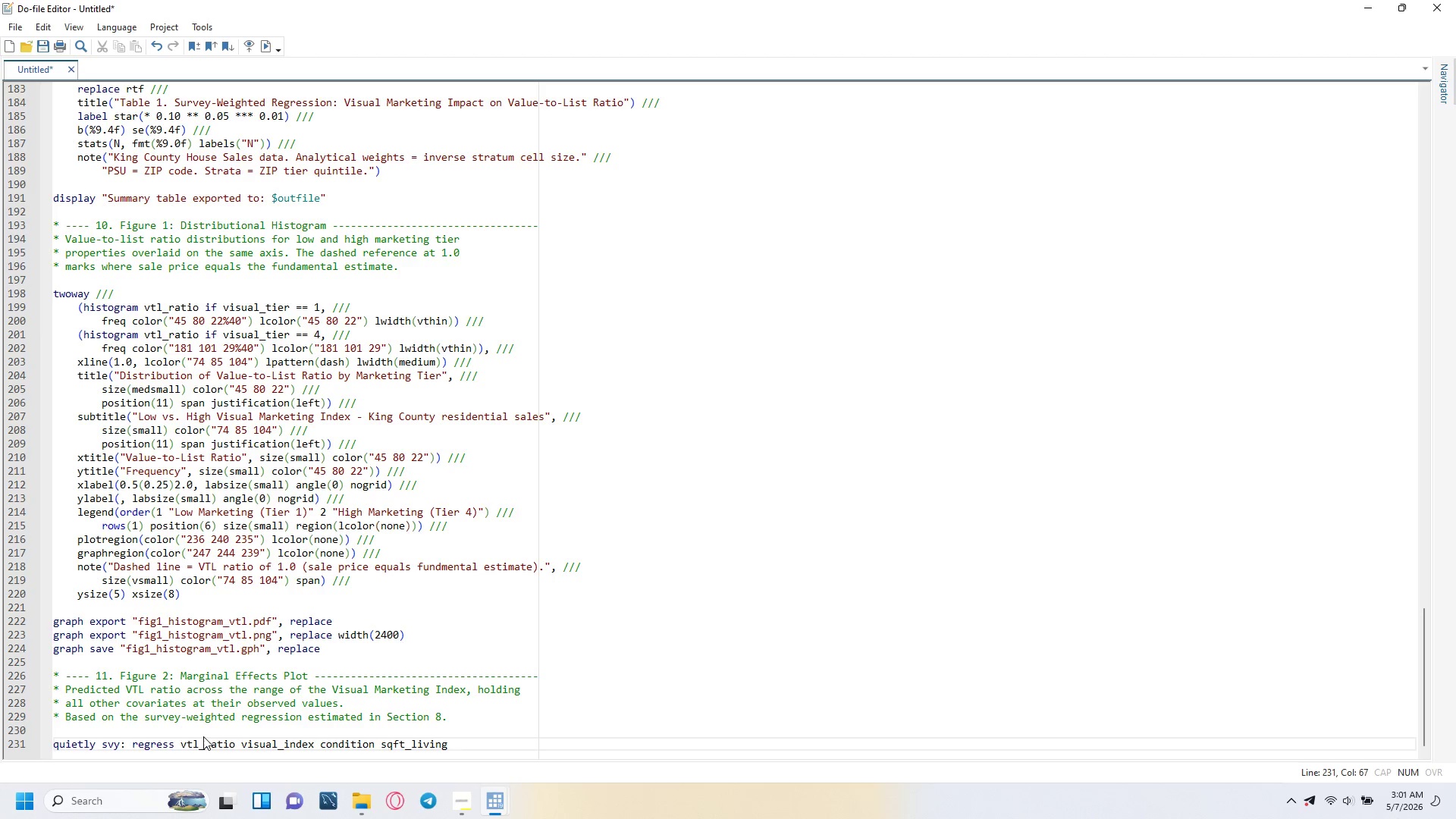 
key(Enter)
 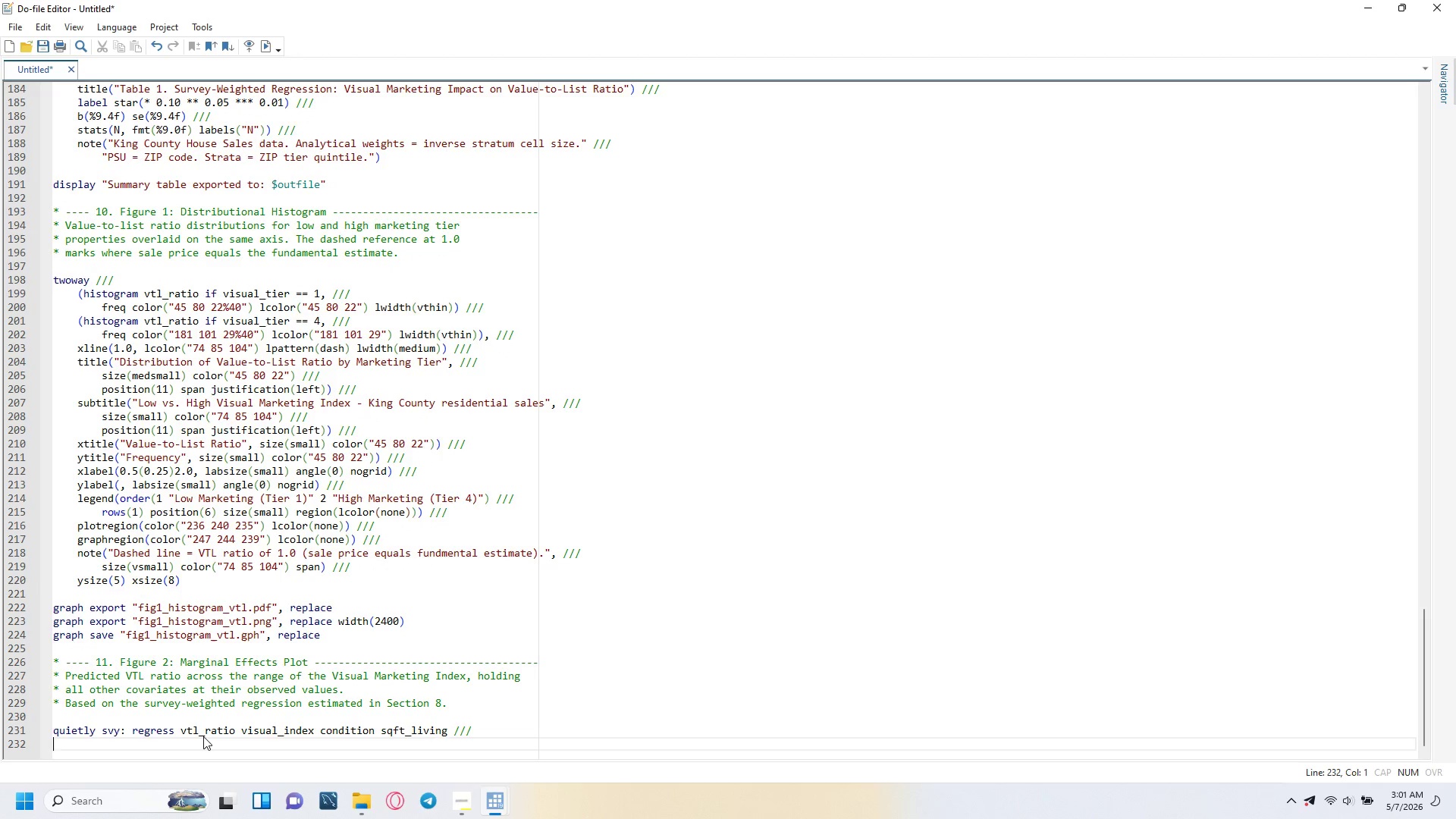 
key(Tab)
type(prop_age renovated waterfront i.zip_tier)
 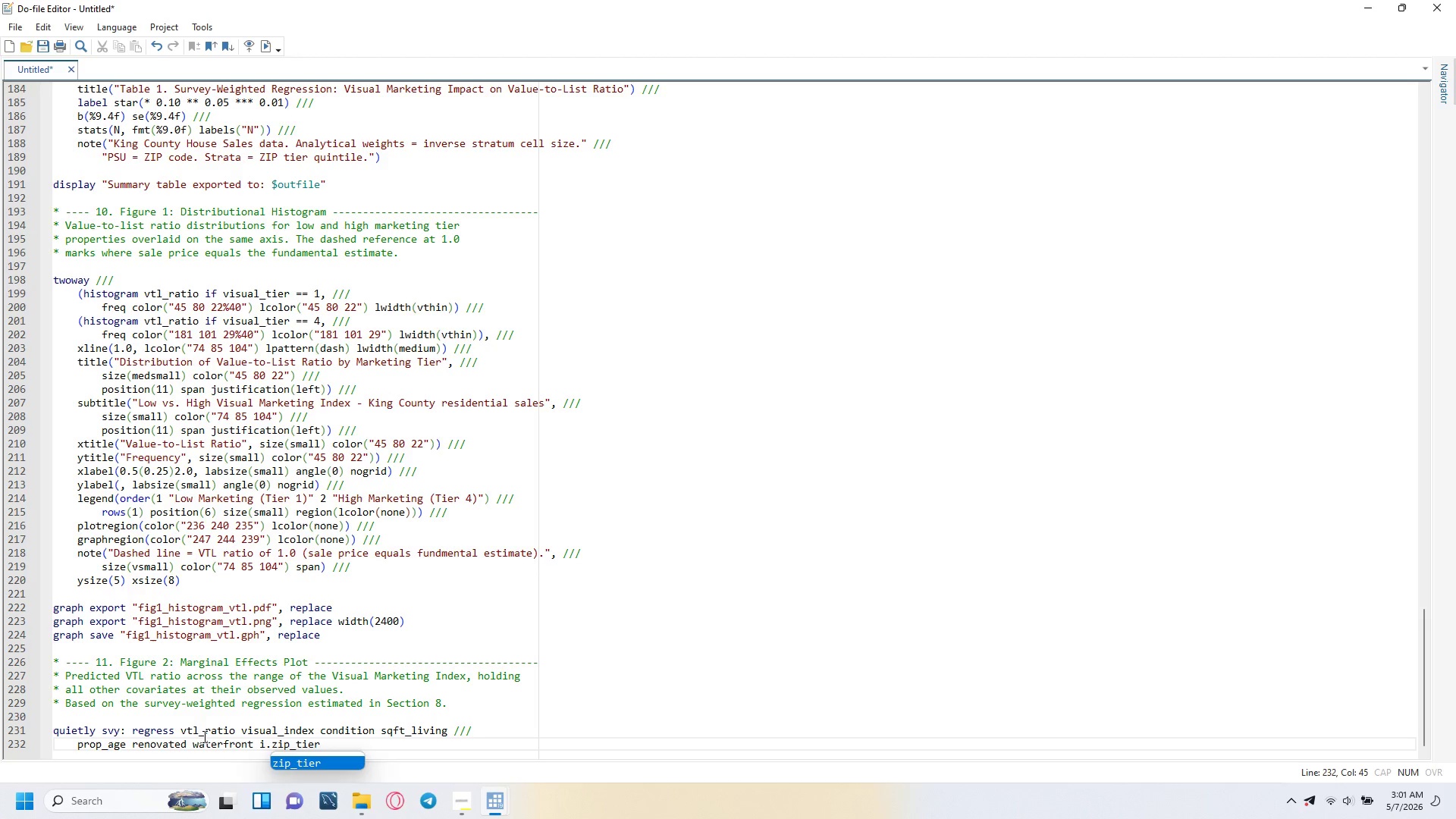 
key(Enter)
 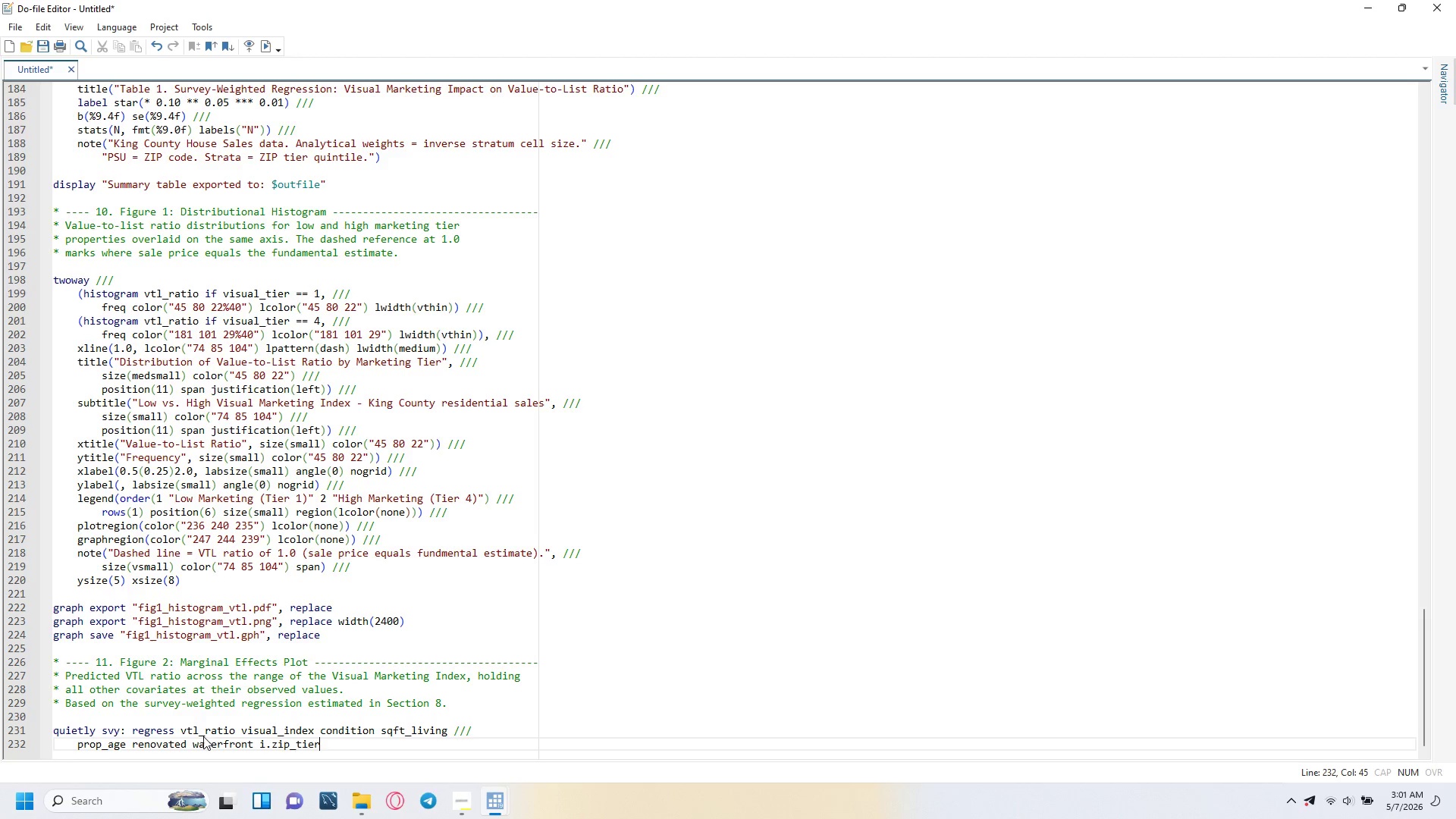 
key(Enter)
 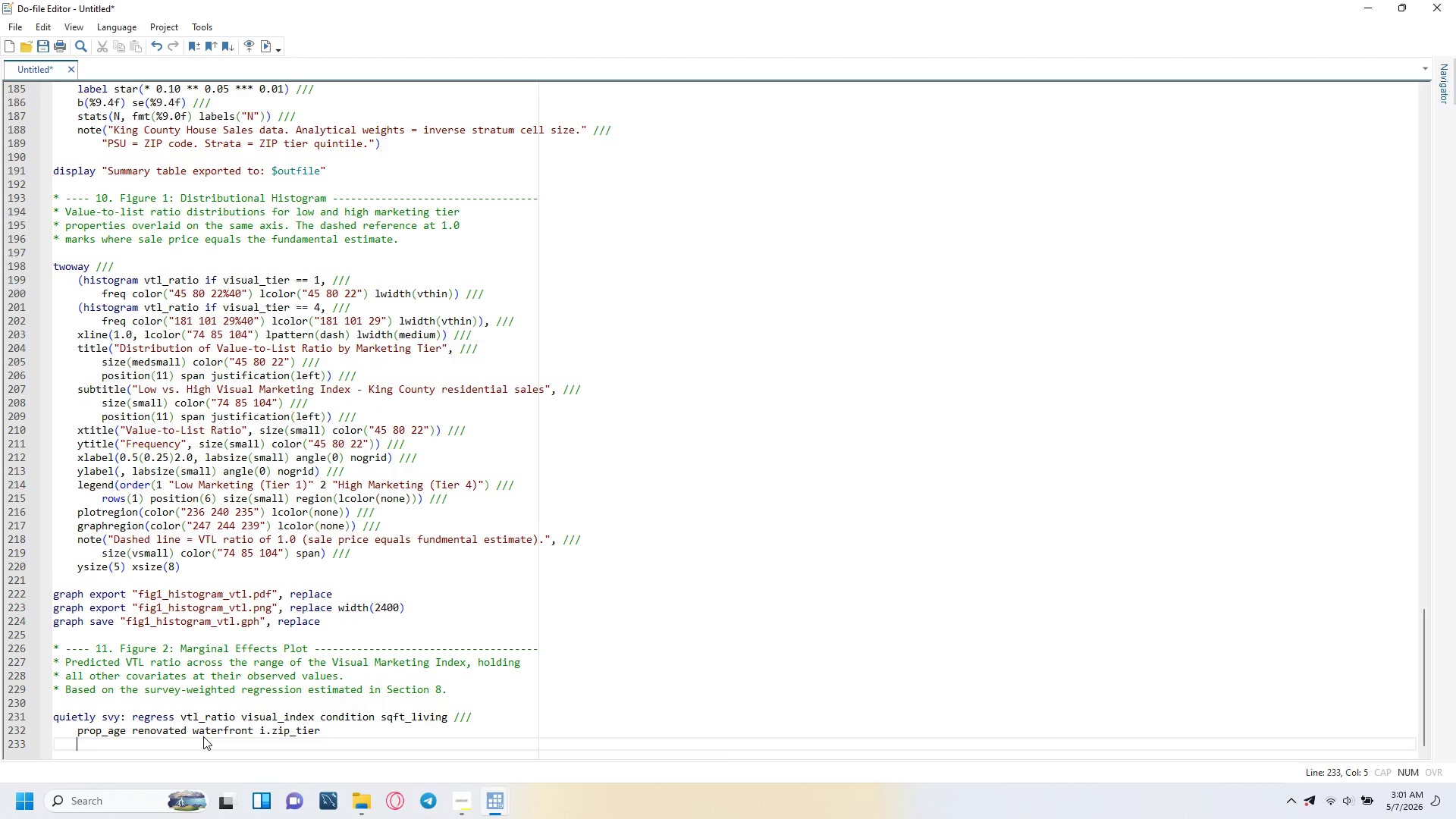 
key(Enter)
 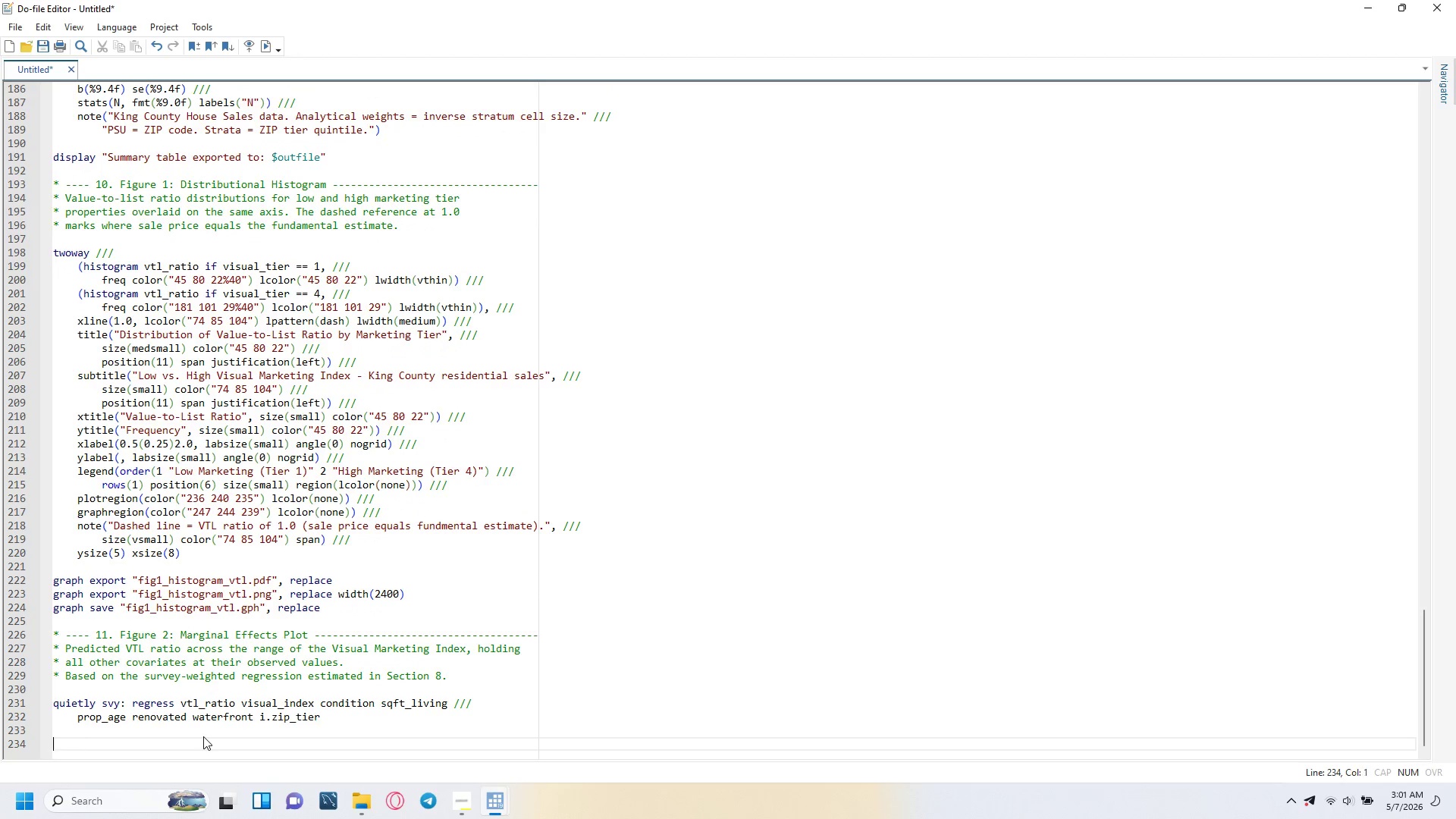 
key(Backspace)
type(margins, at(visual_idex = (0(0.1)
 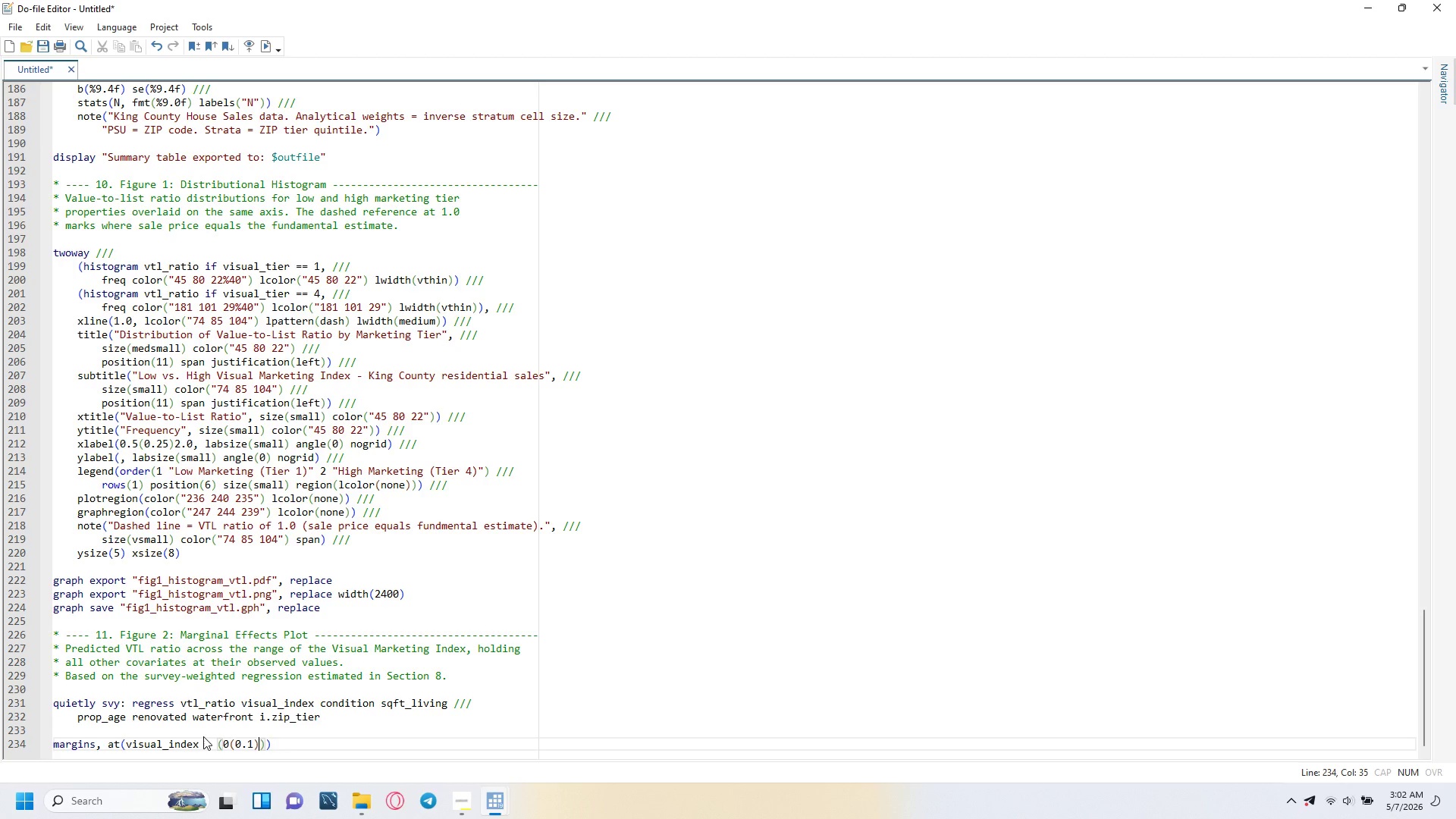 
 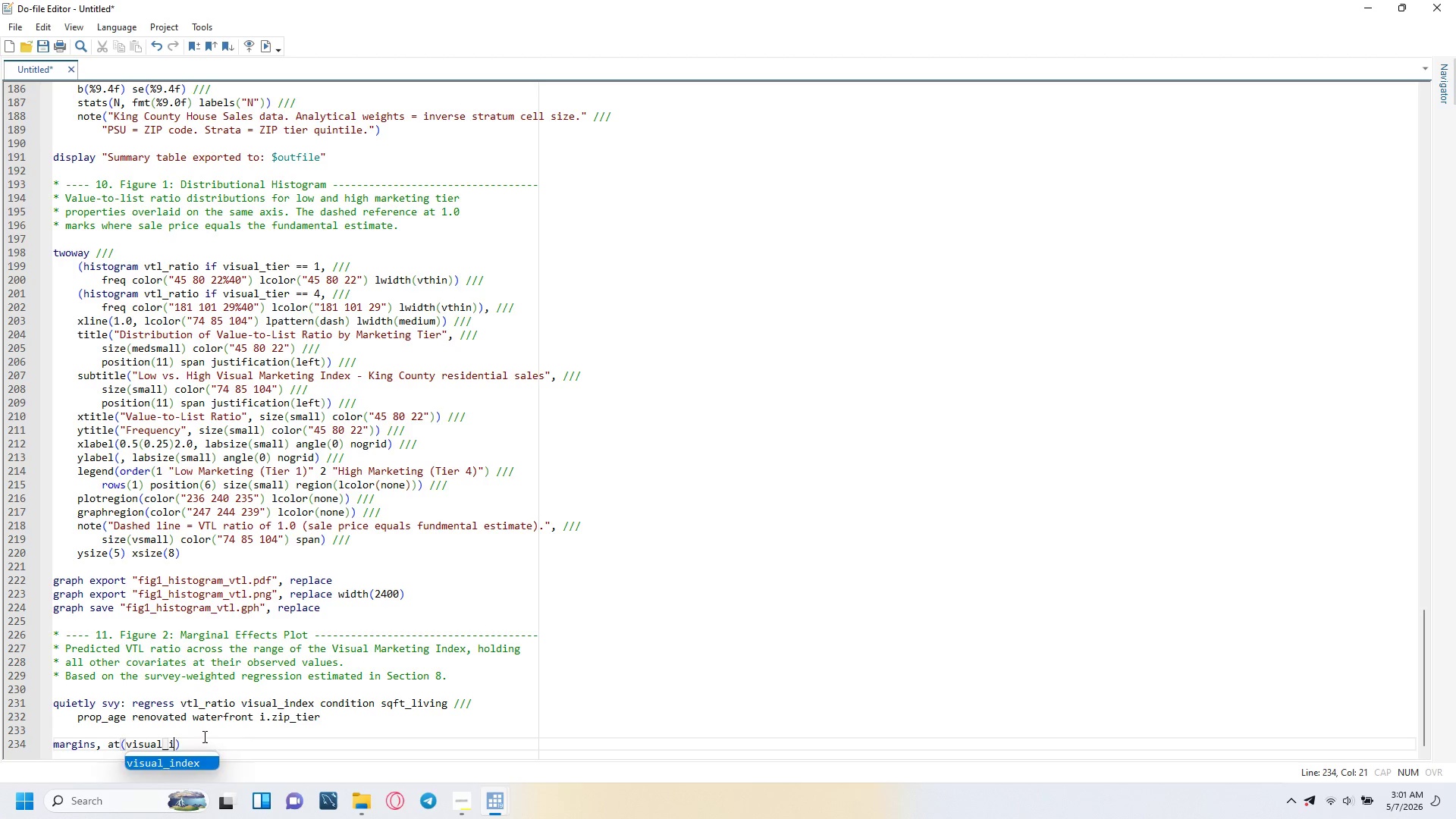 
hold_key(key=N, duration=25.28)
 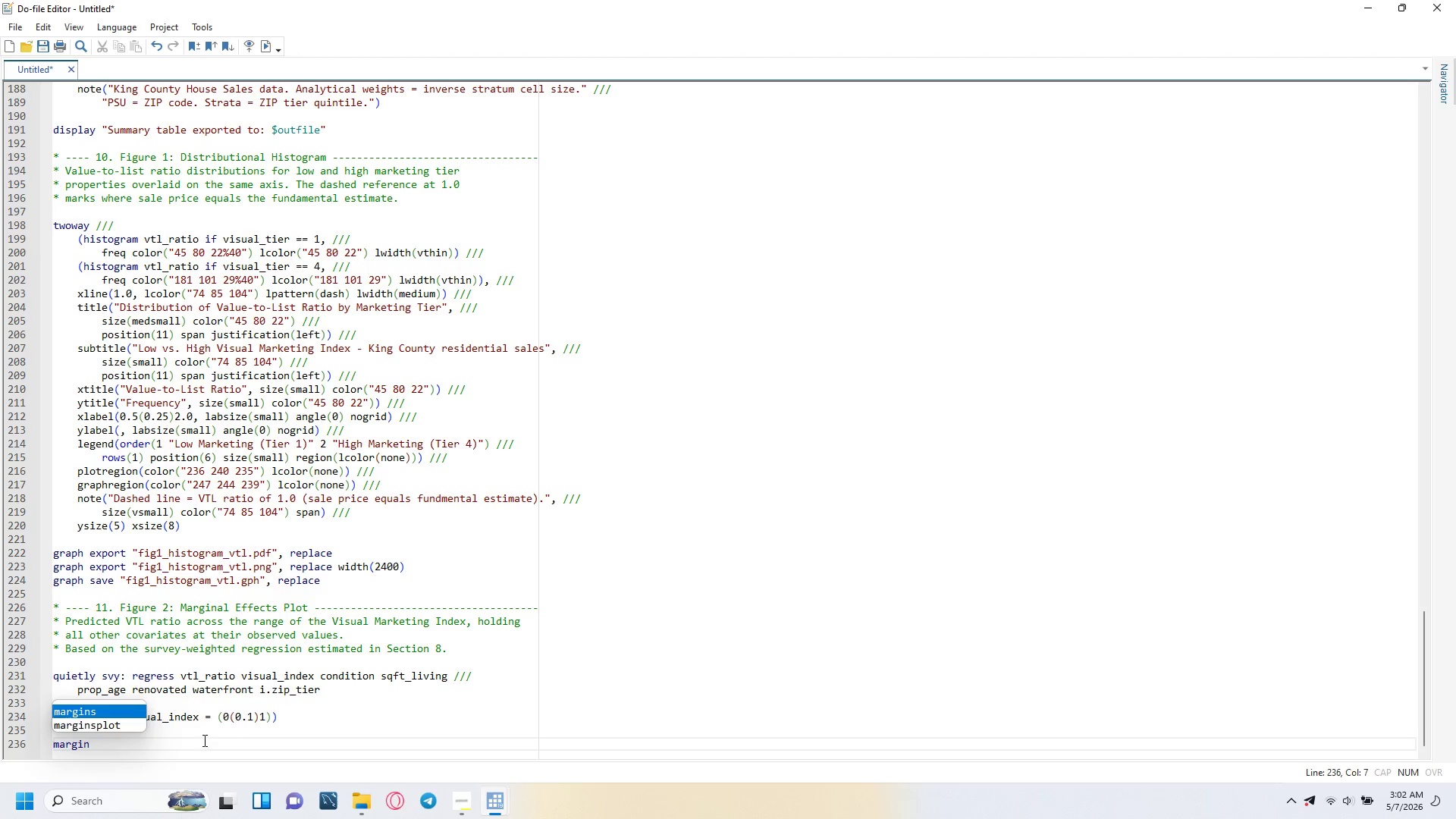 
key(ArrowRight)
 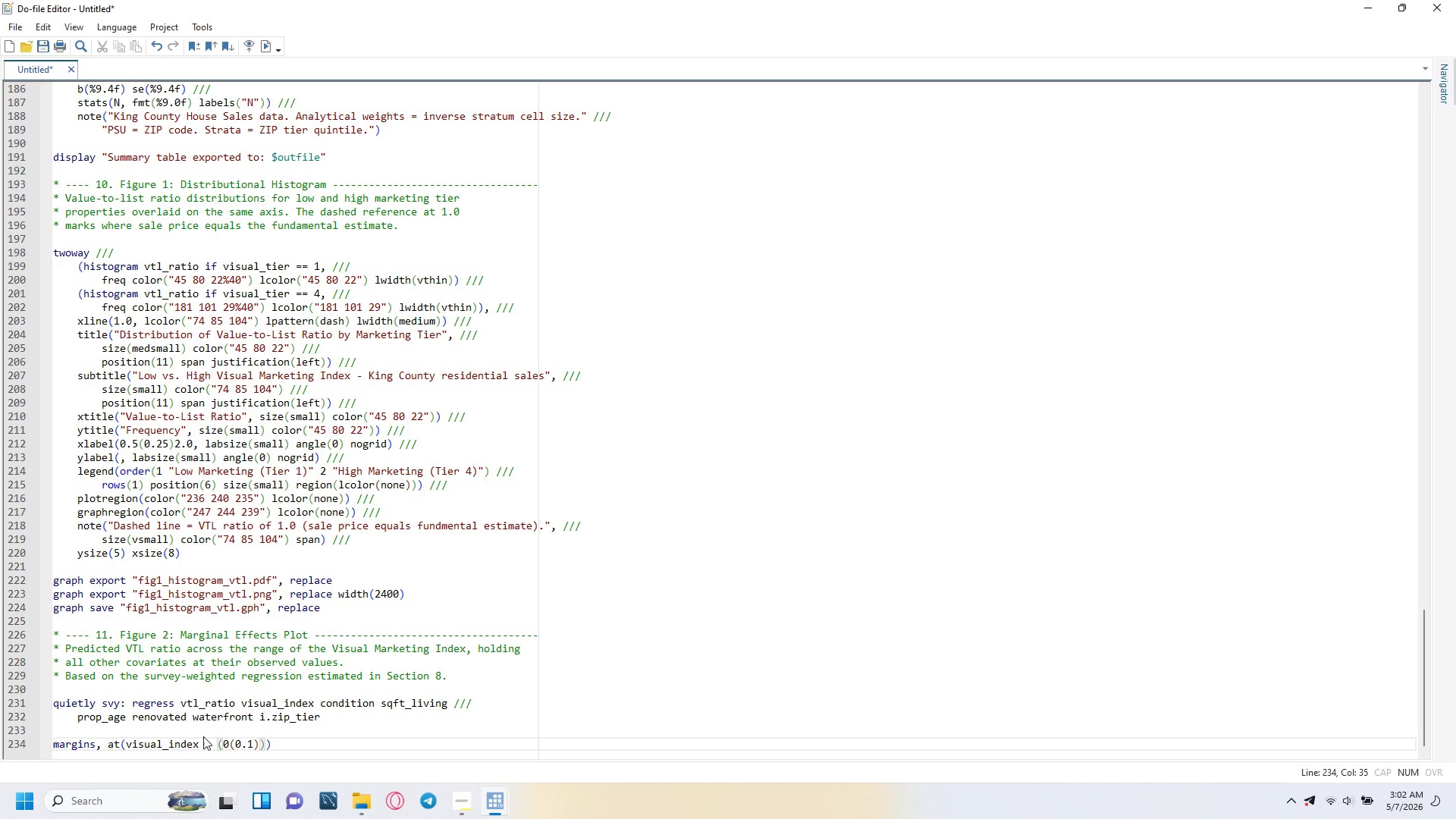 
key(1)
 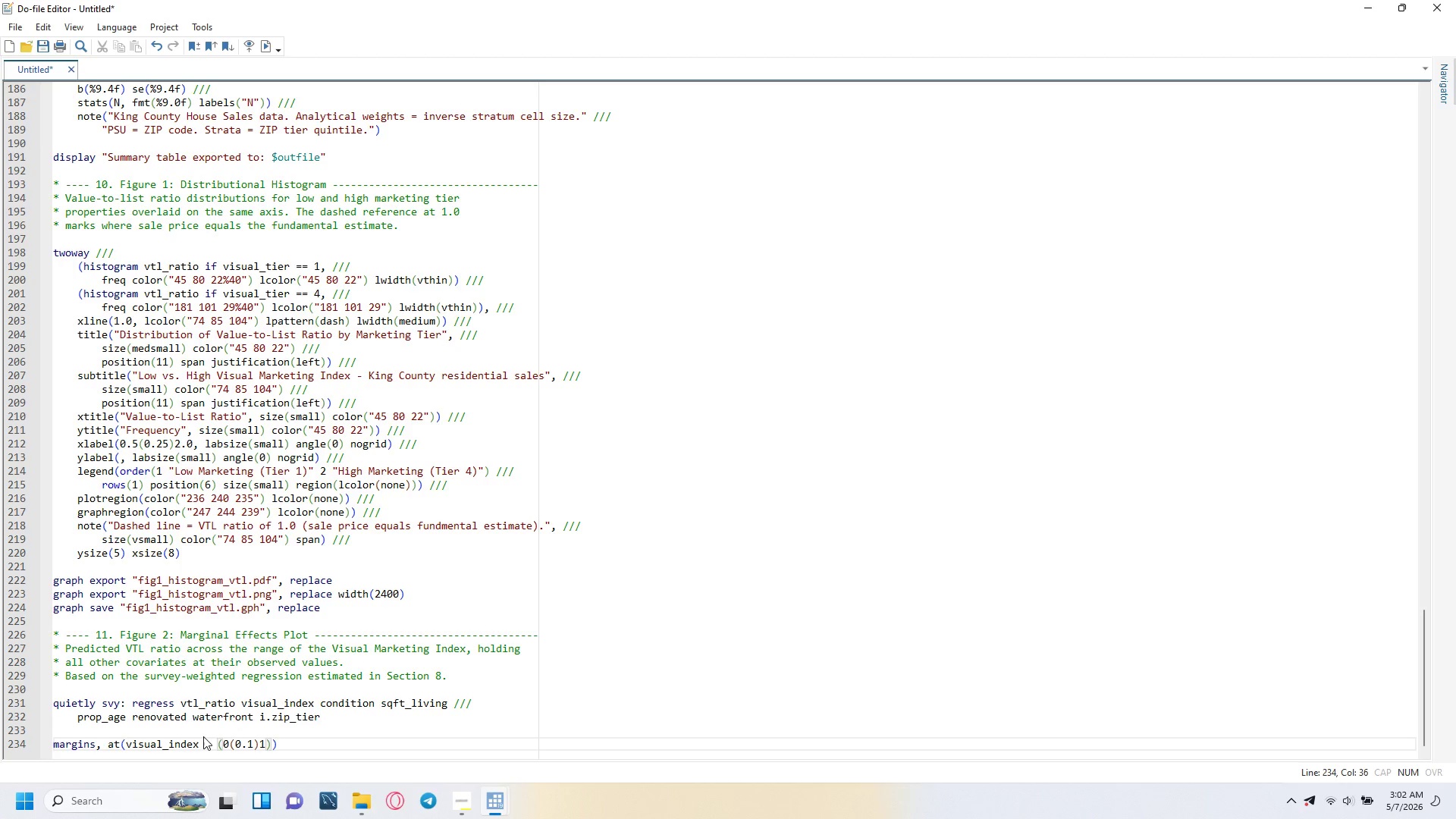 
key(ArrowRight)
 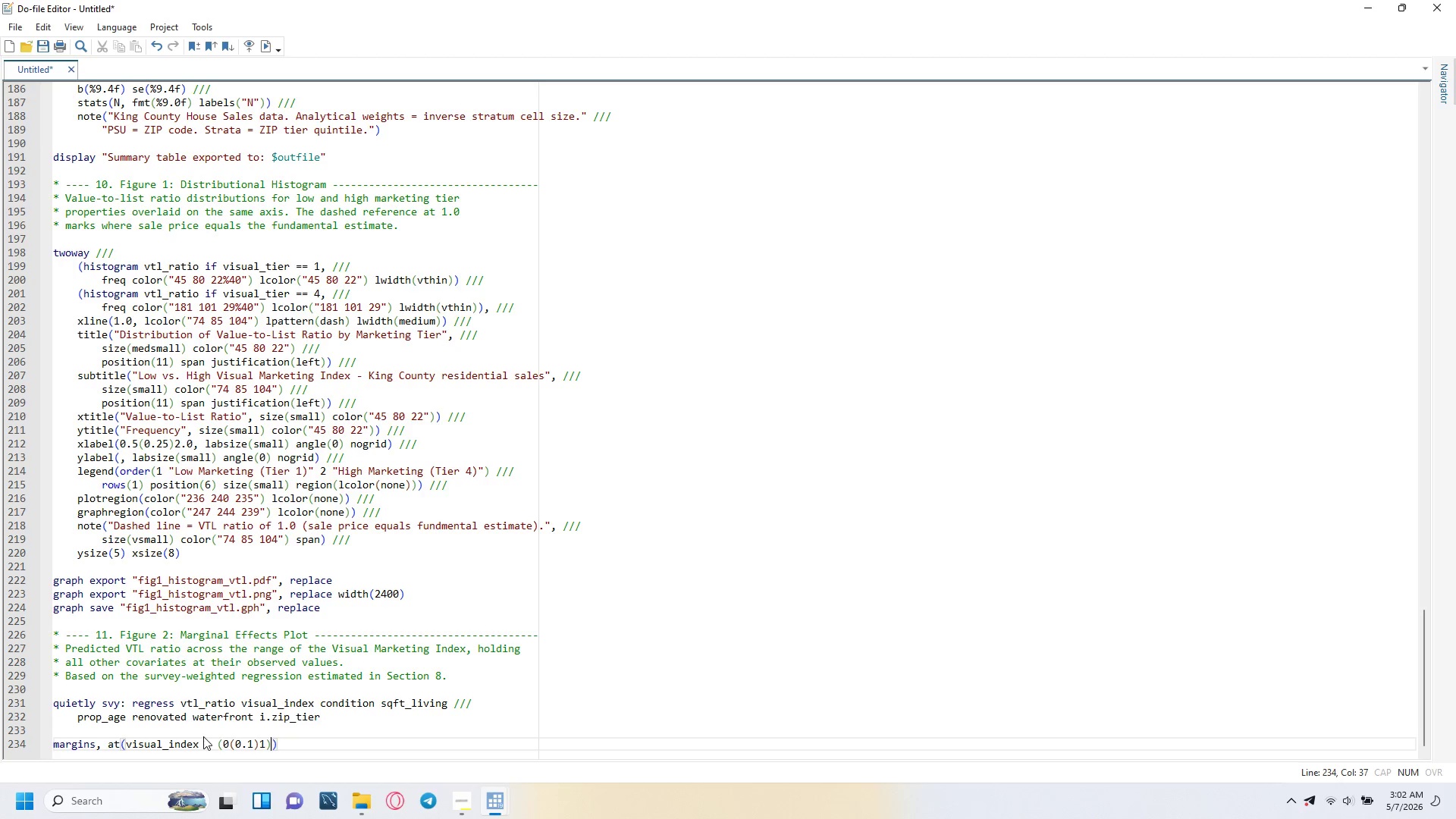 
key(ArrowRight)
 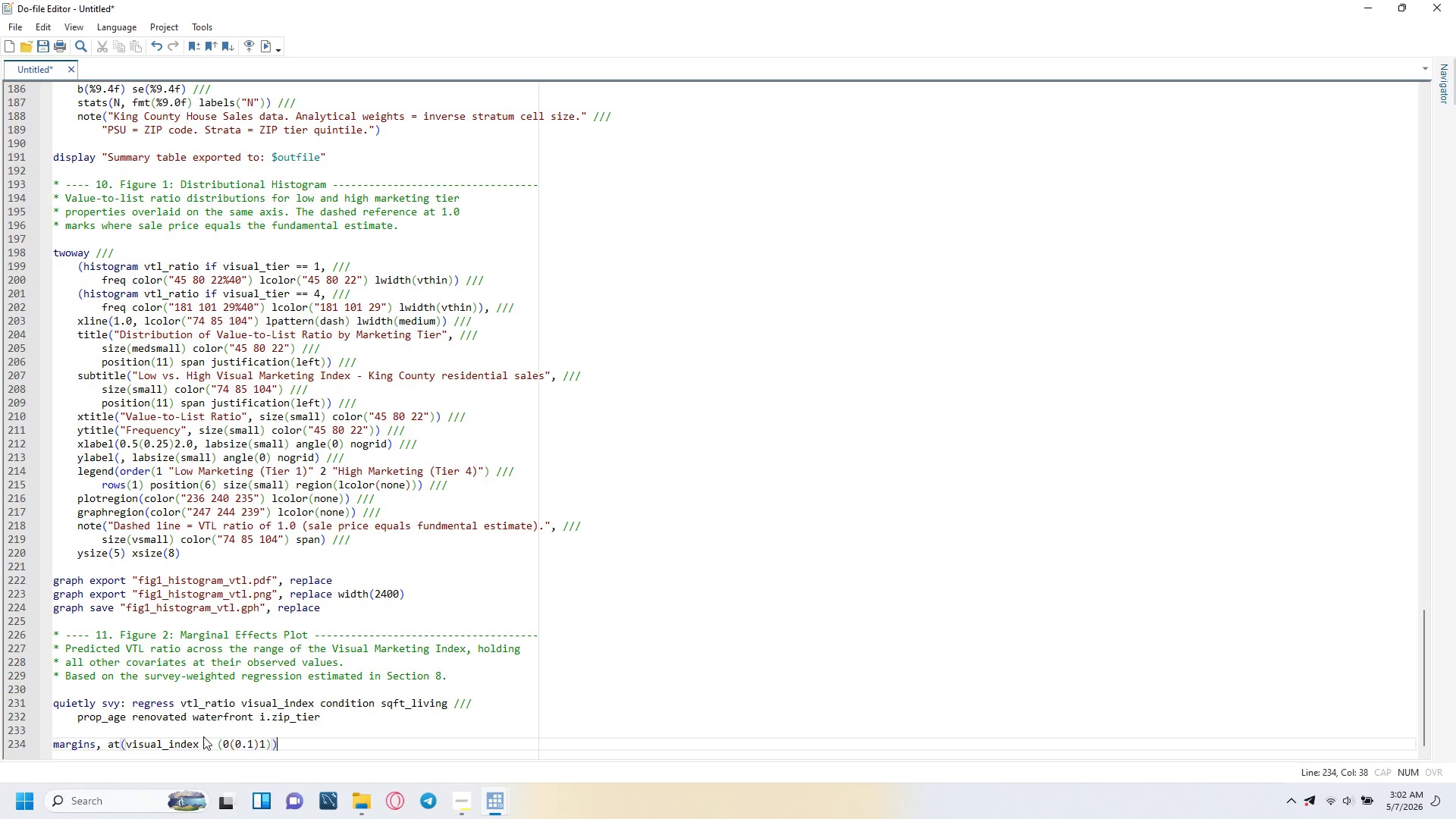 
key(Enter)
 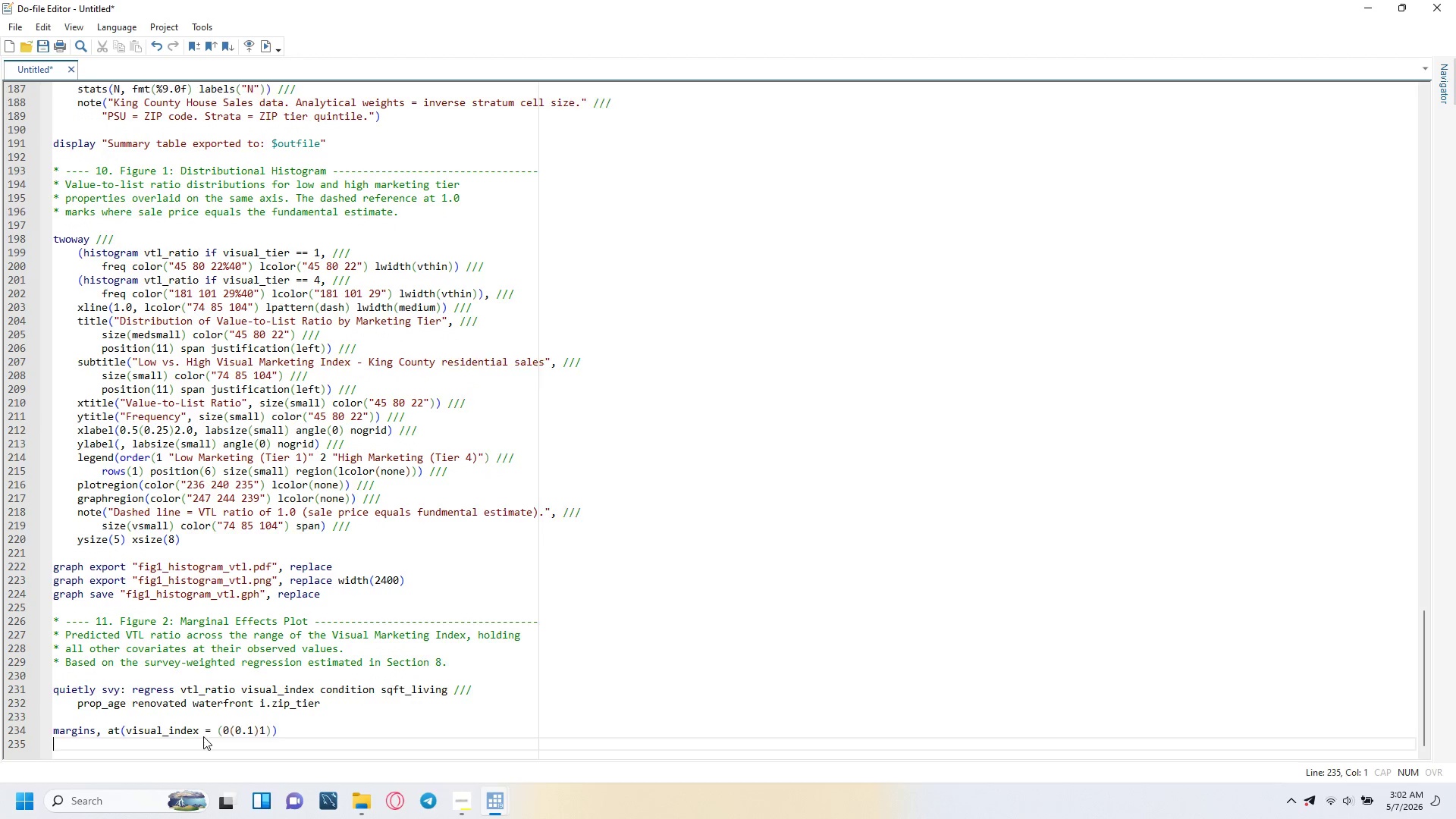 
key(Enter)
 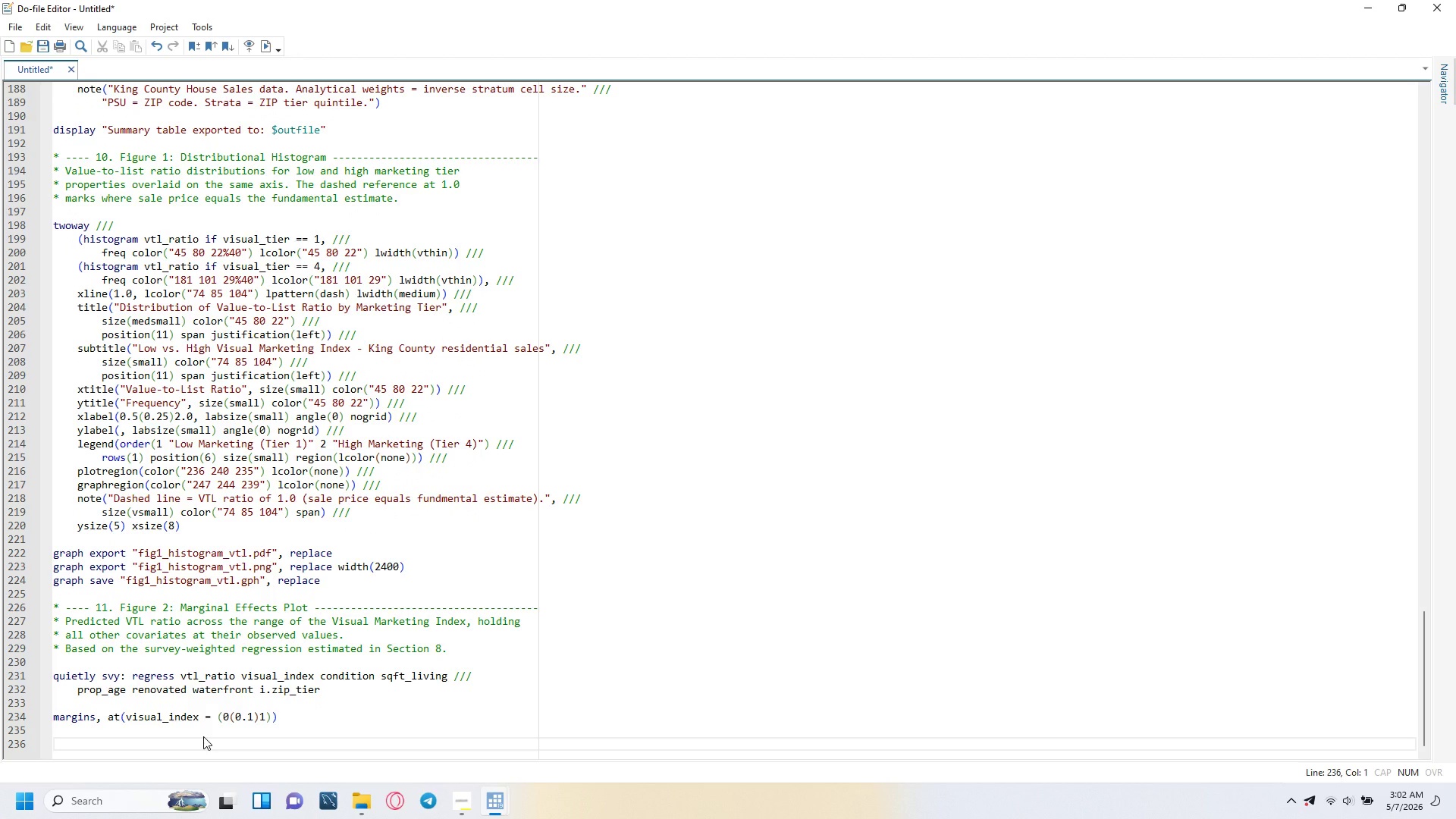 
type(margisplot, ///)
 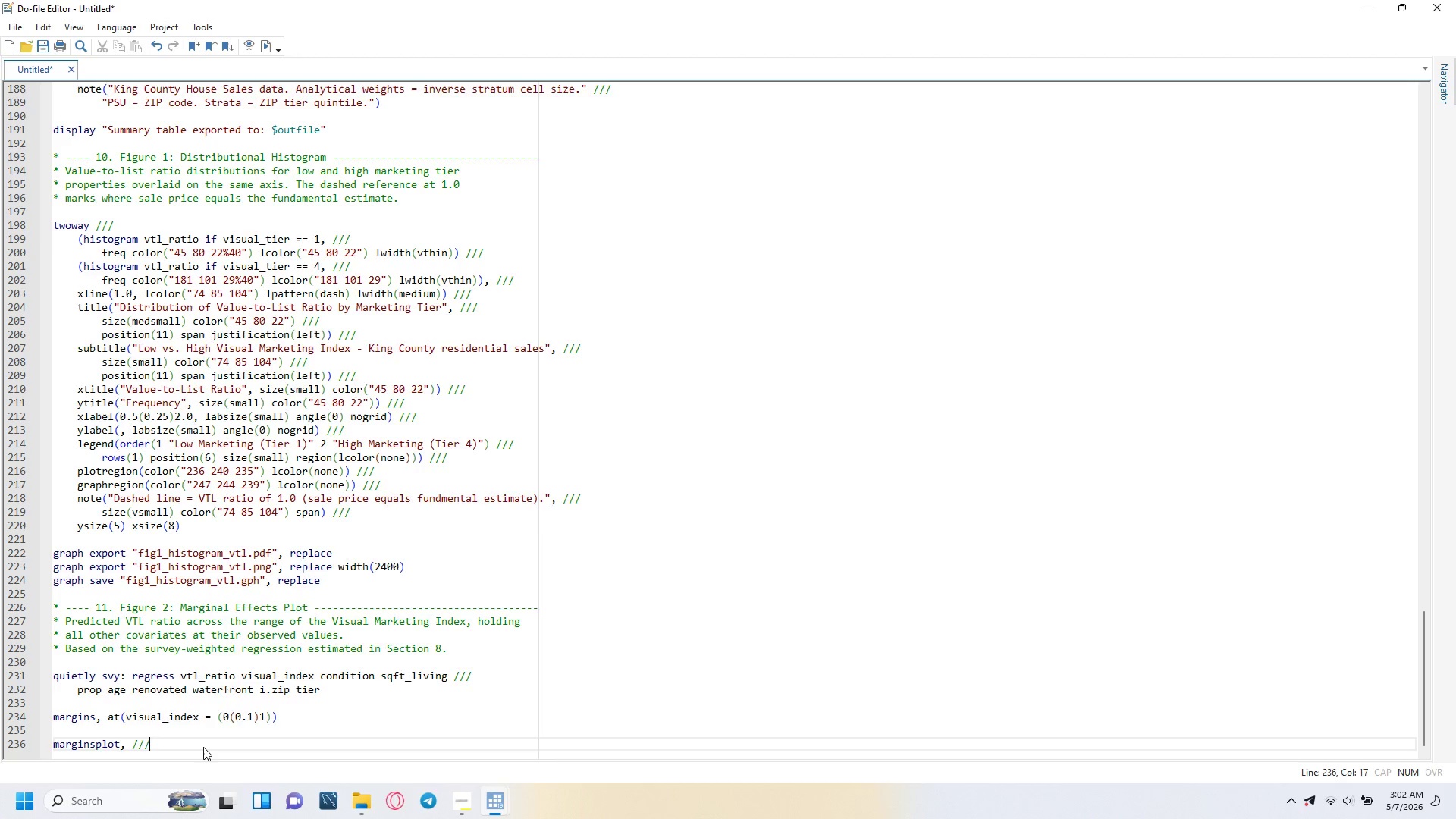 
key(Enter)
 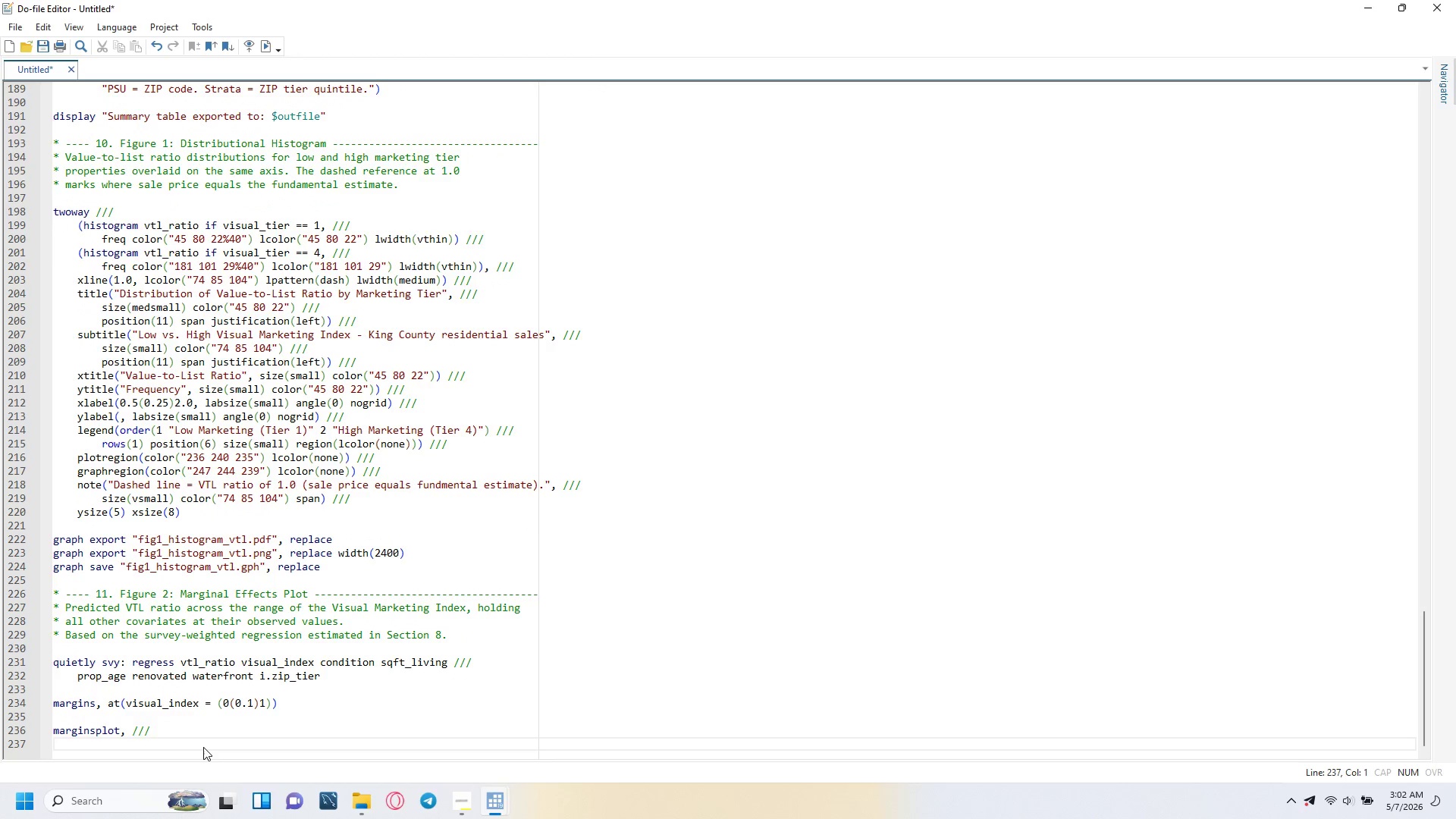 
key(Tab)
type(recast(line)
 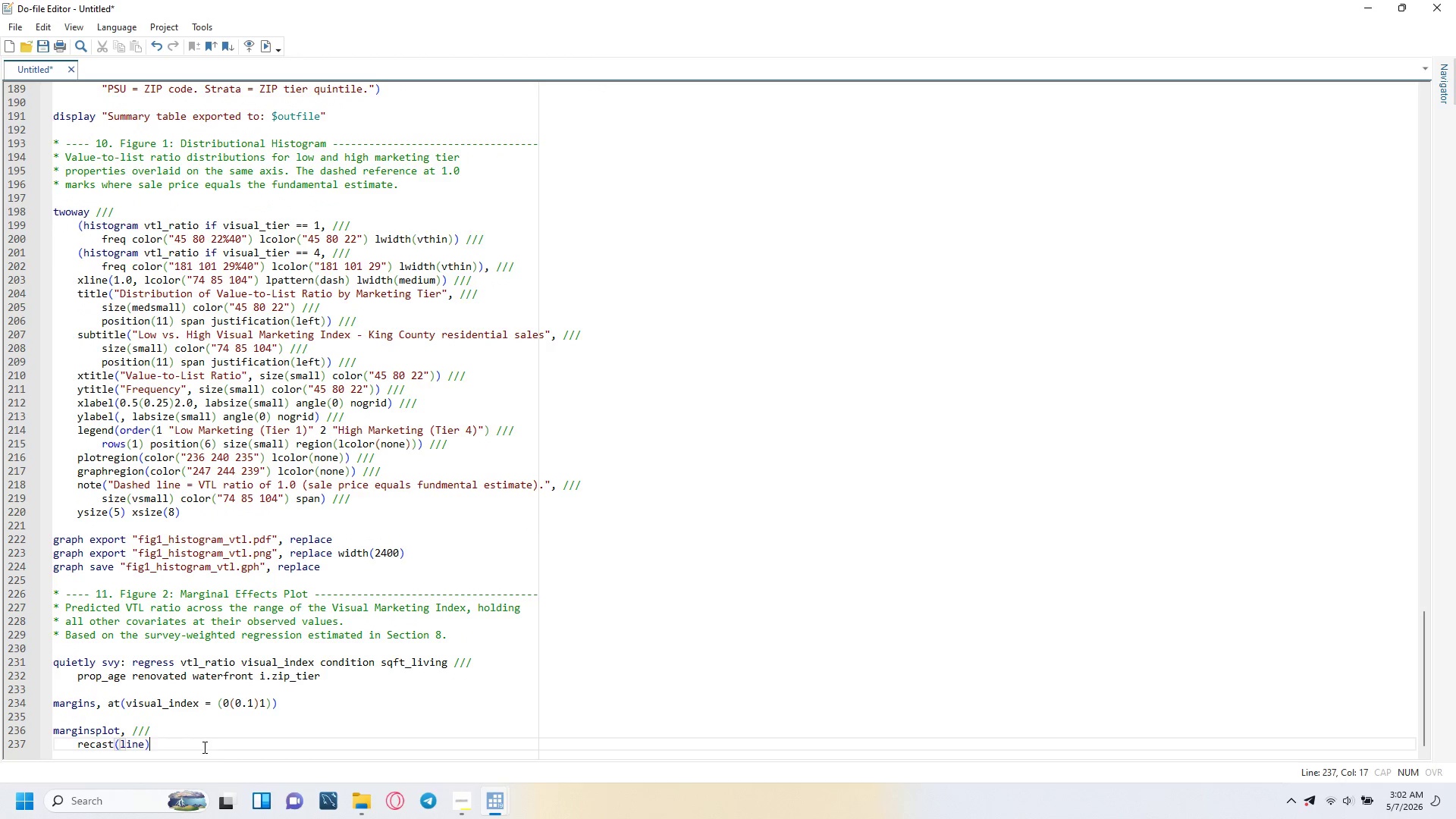 
 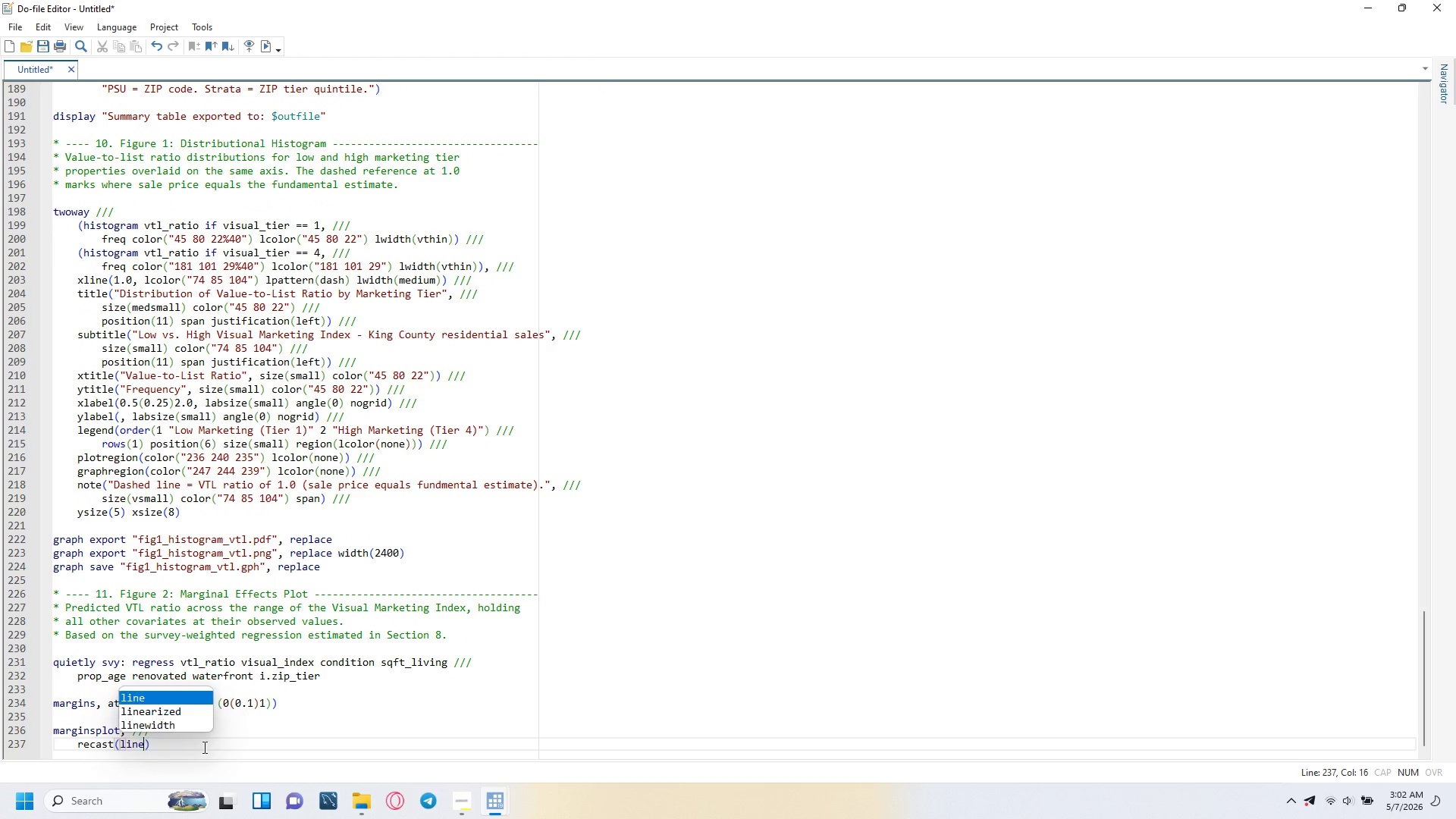 
key(ArrowRight)
 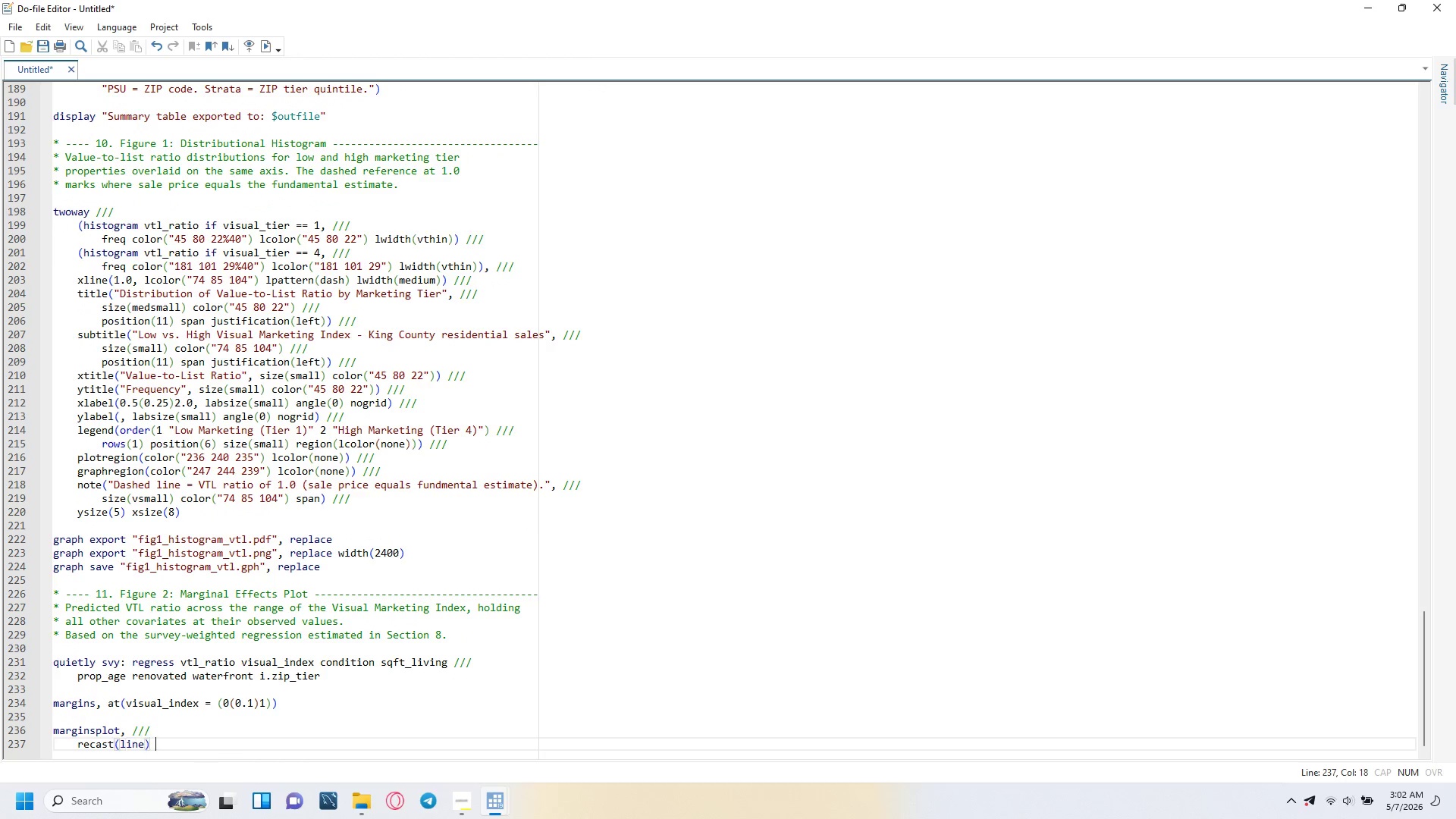 
key(Space)
 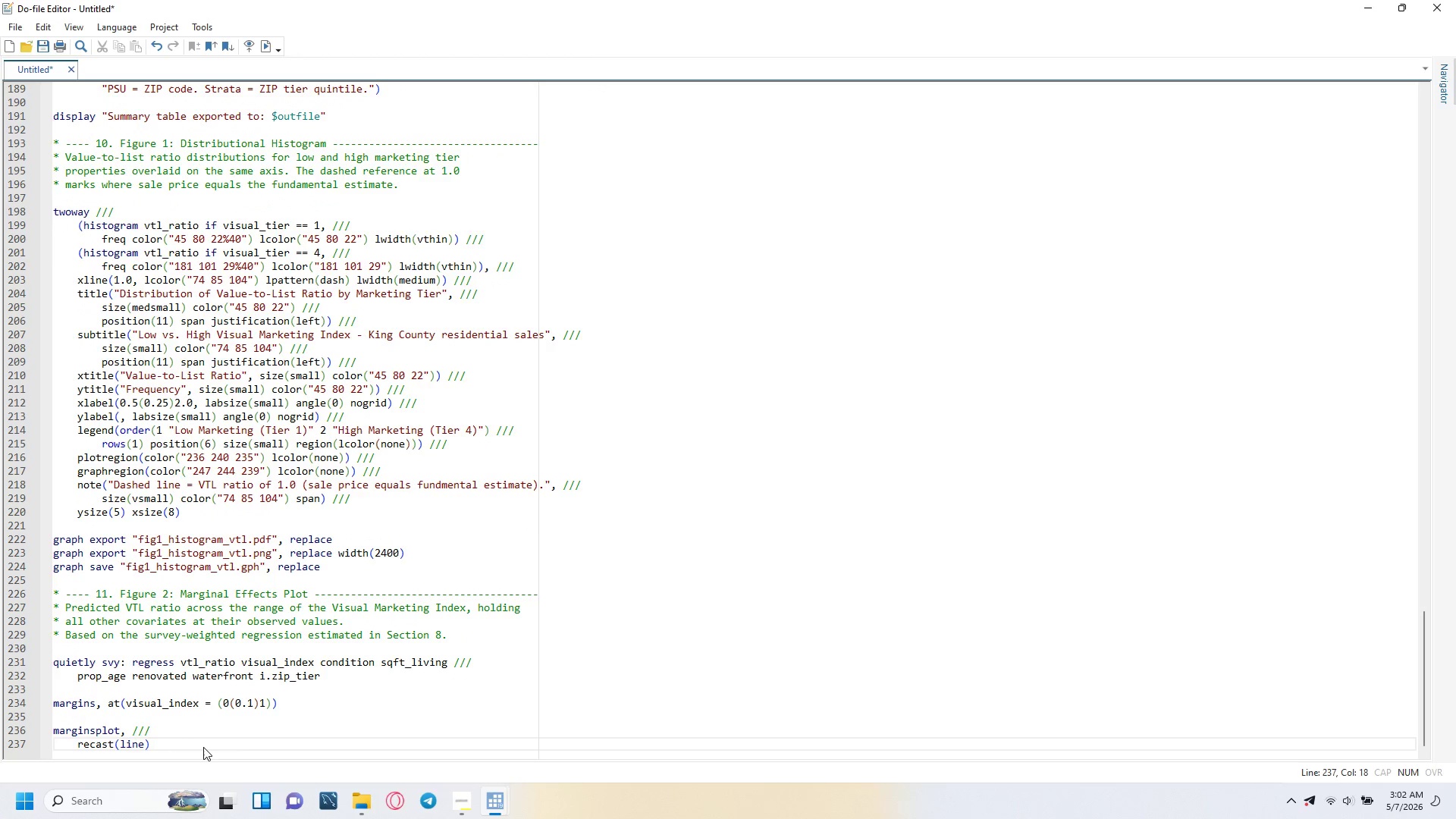 
key(Slash)
 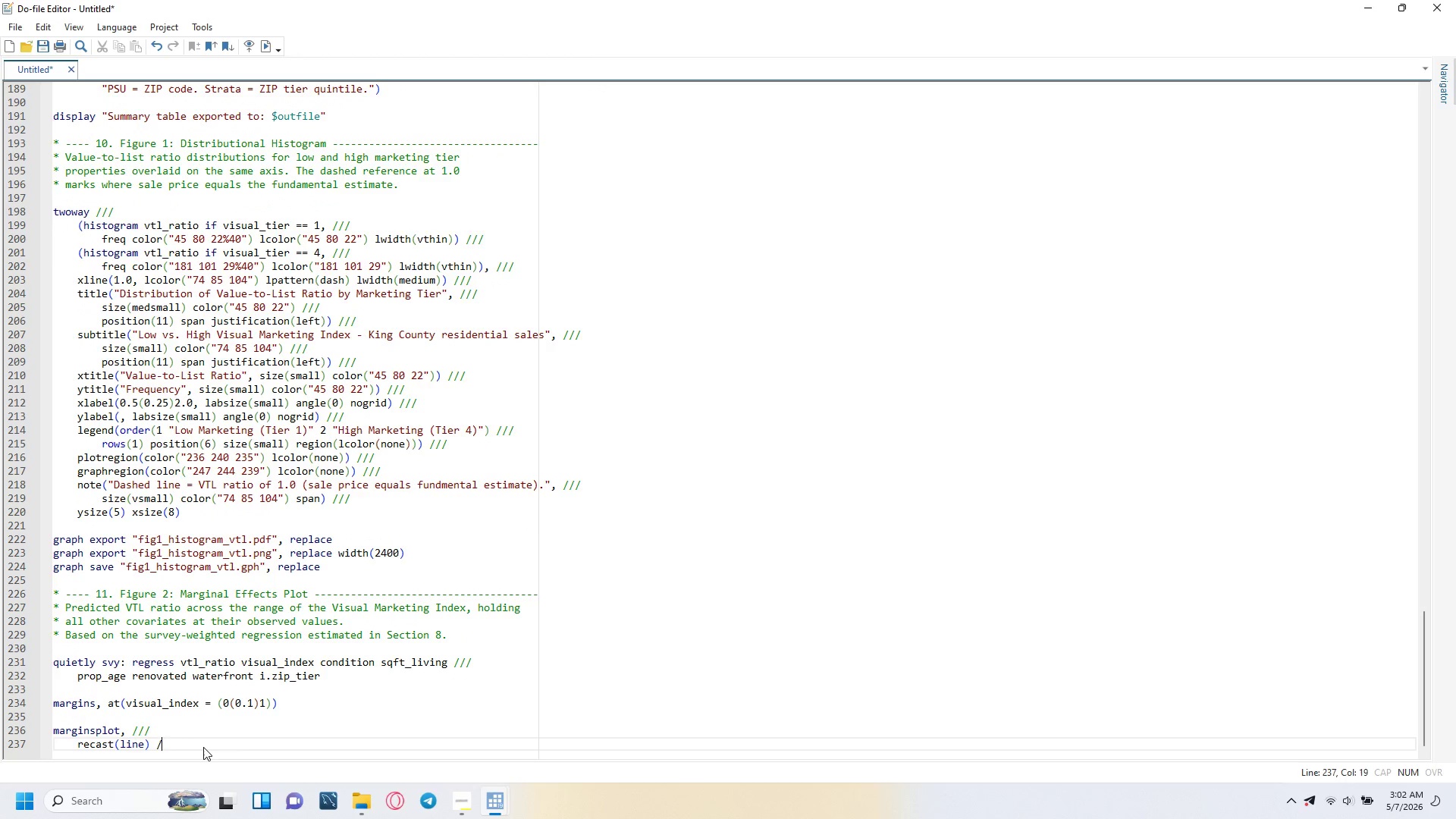 
key(Slash)
 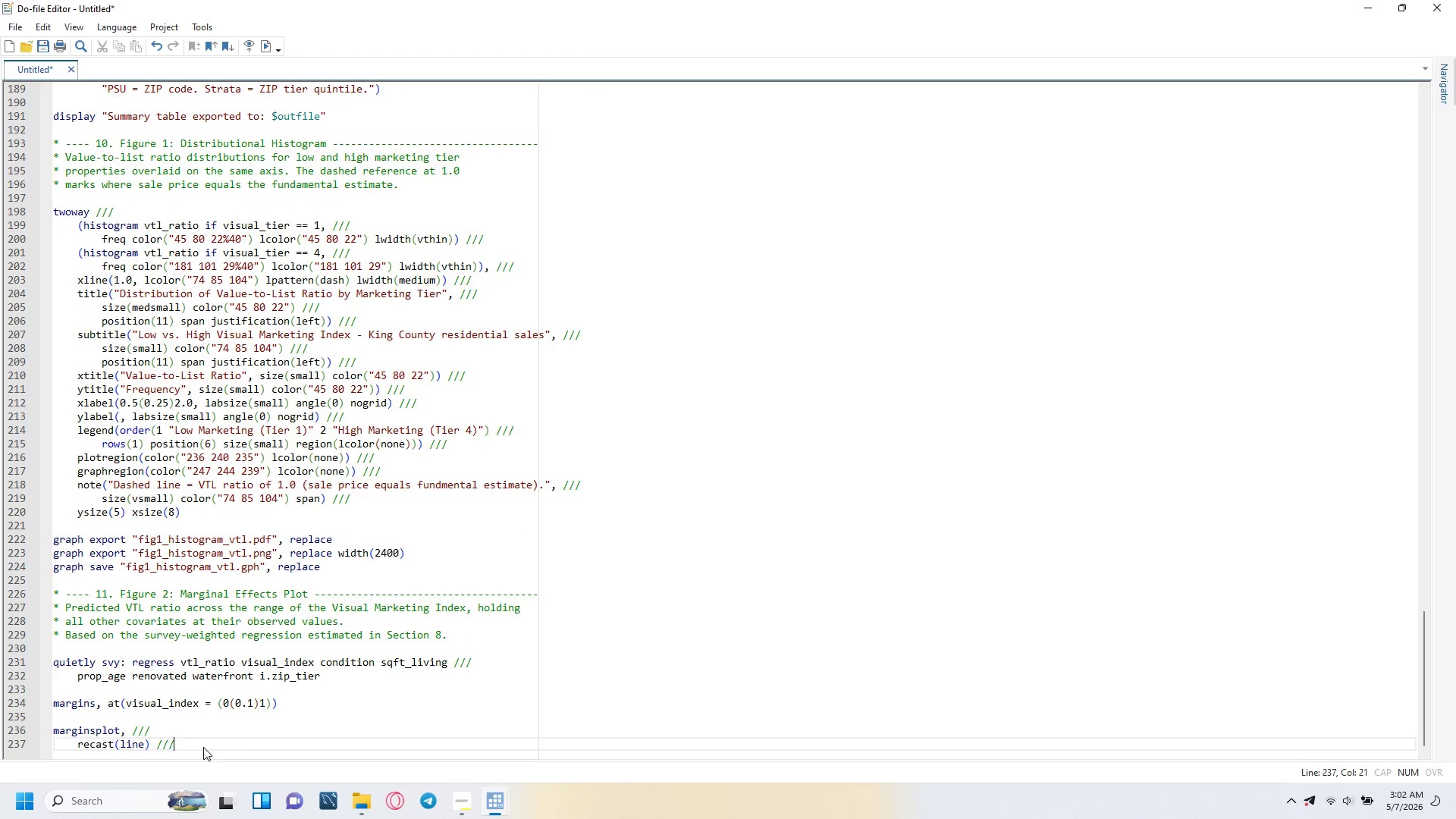 
key(Slash)
 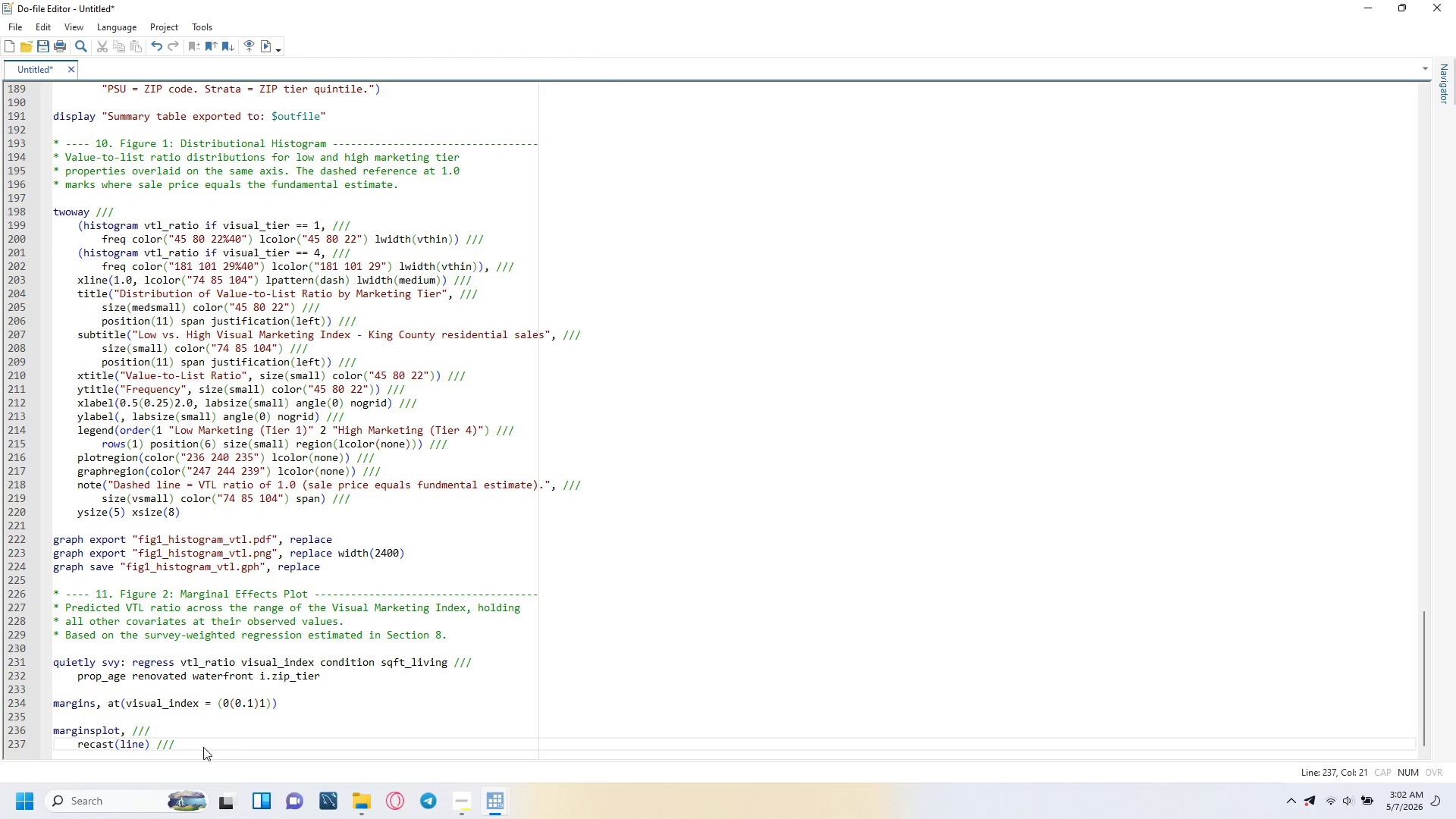 
key(Enter)
 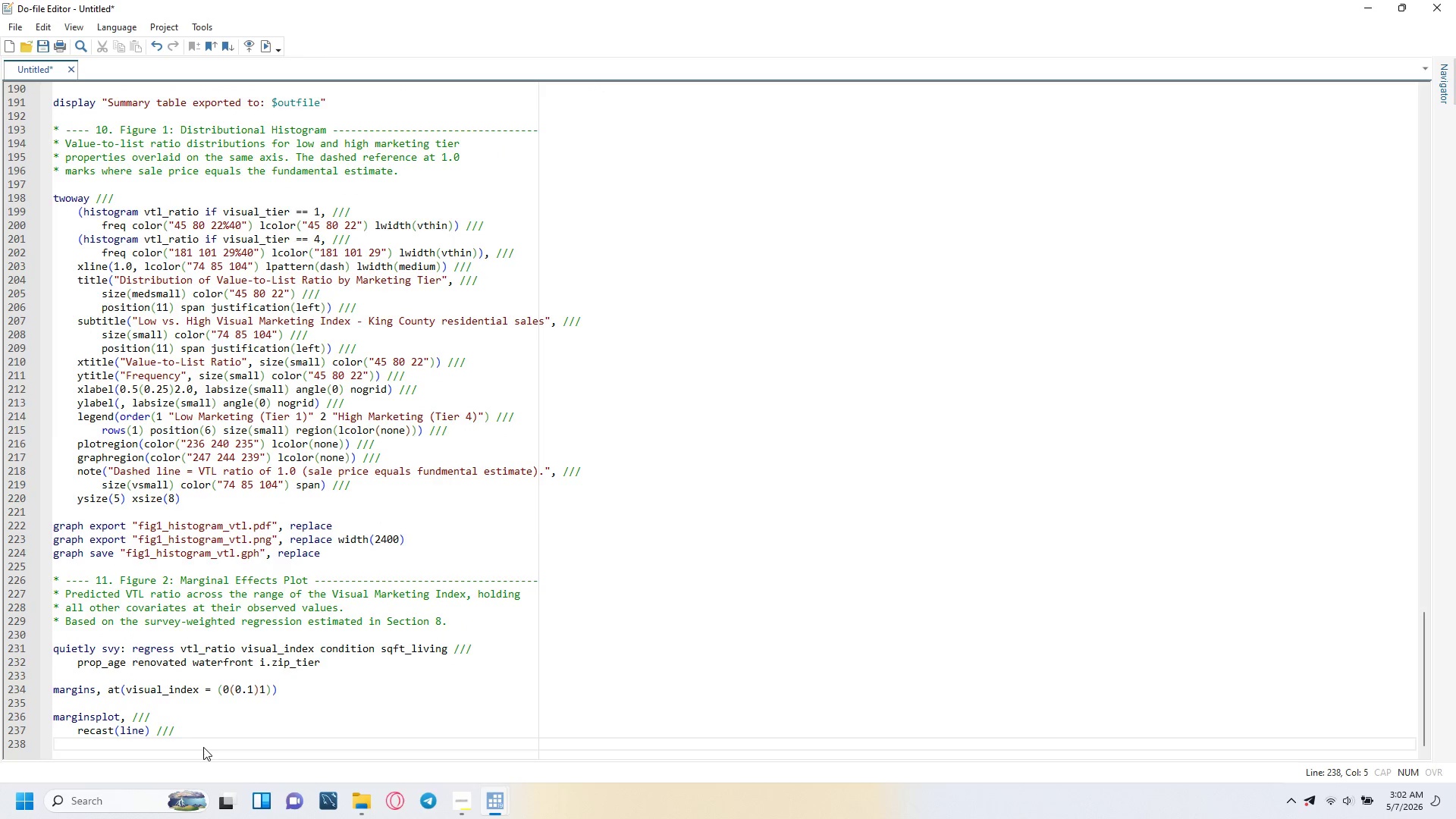 
type(recastci(rarea)
 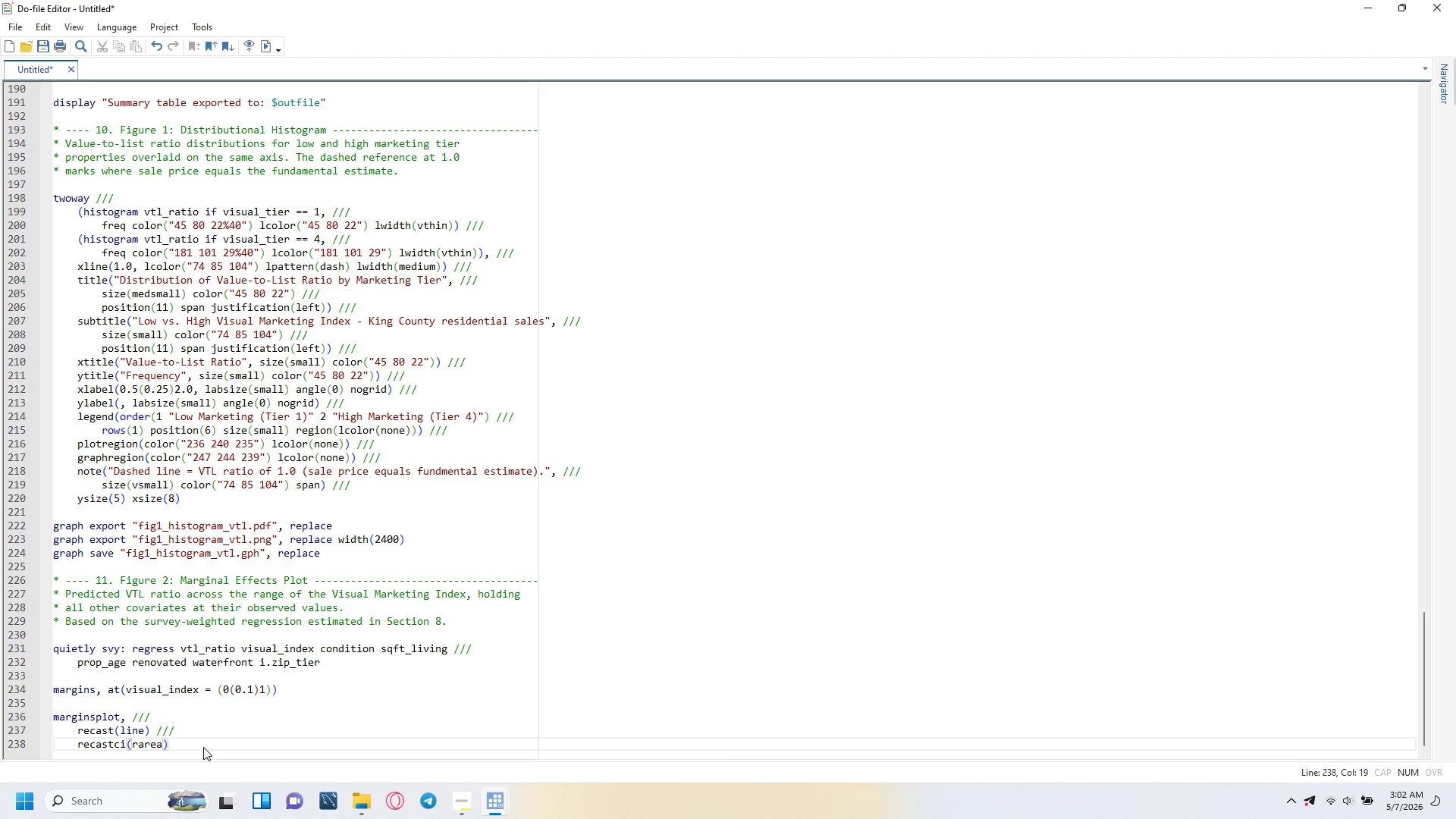 
key(ArrowRight)
 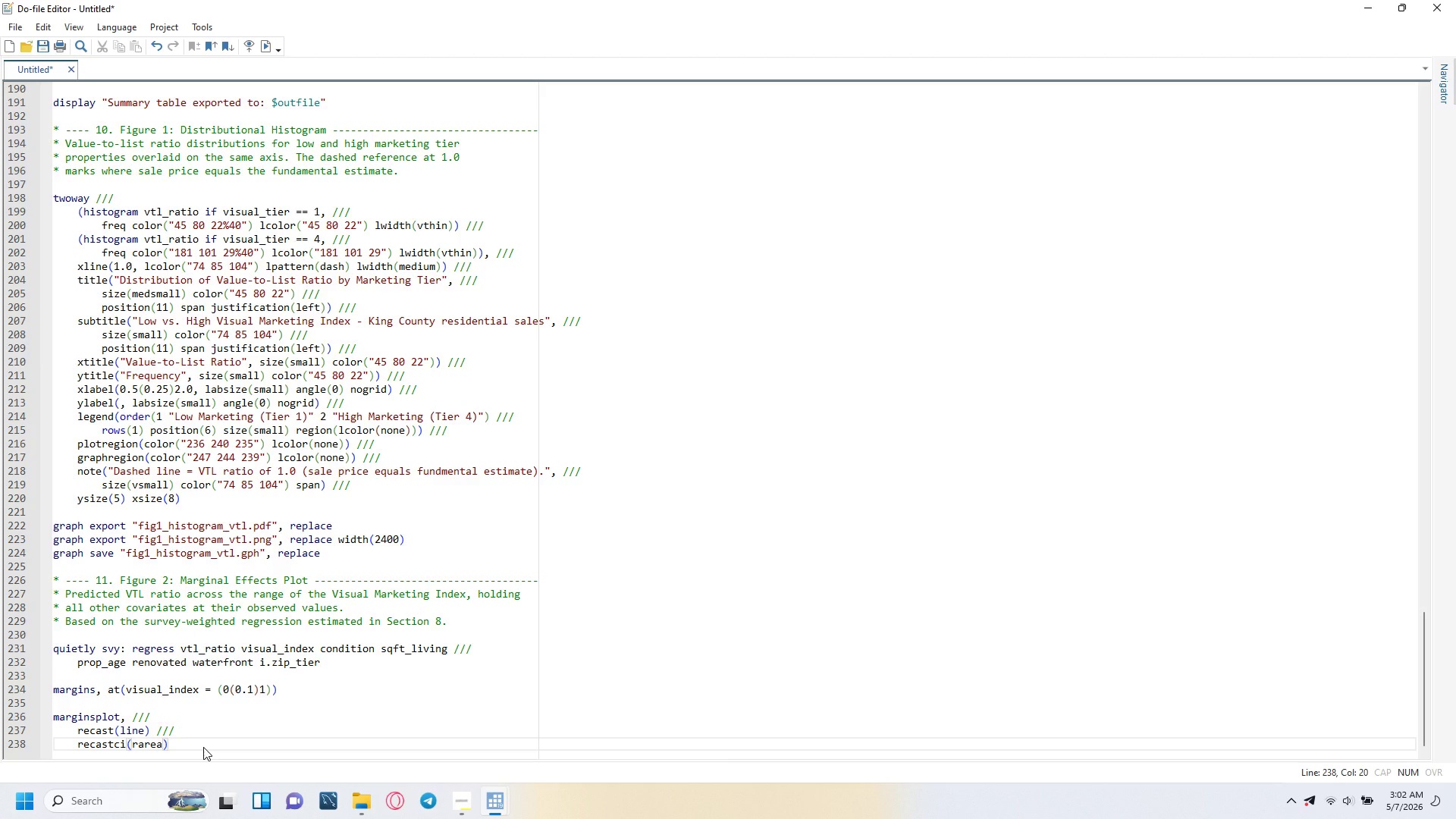 
key(Space)
 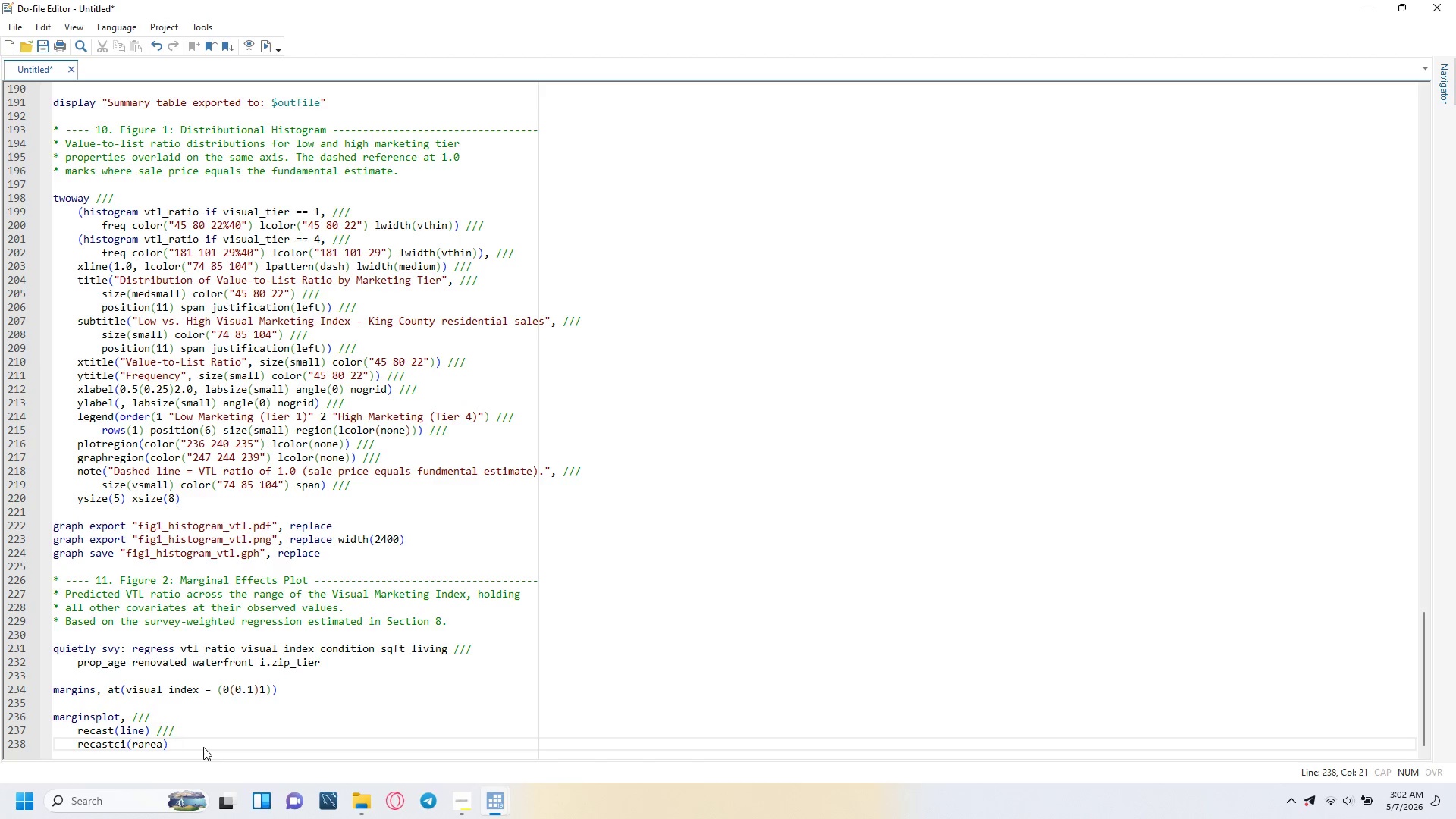 
key(Slash)
 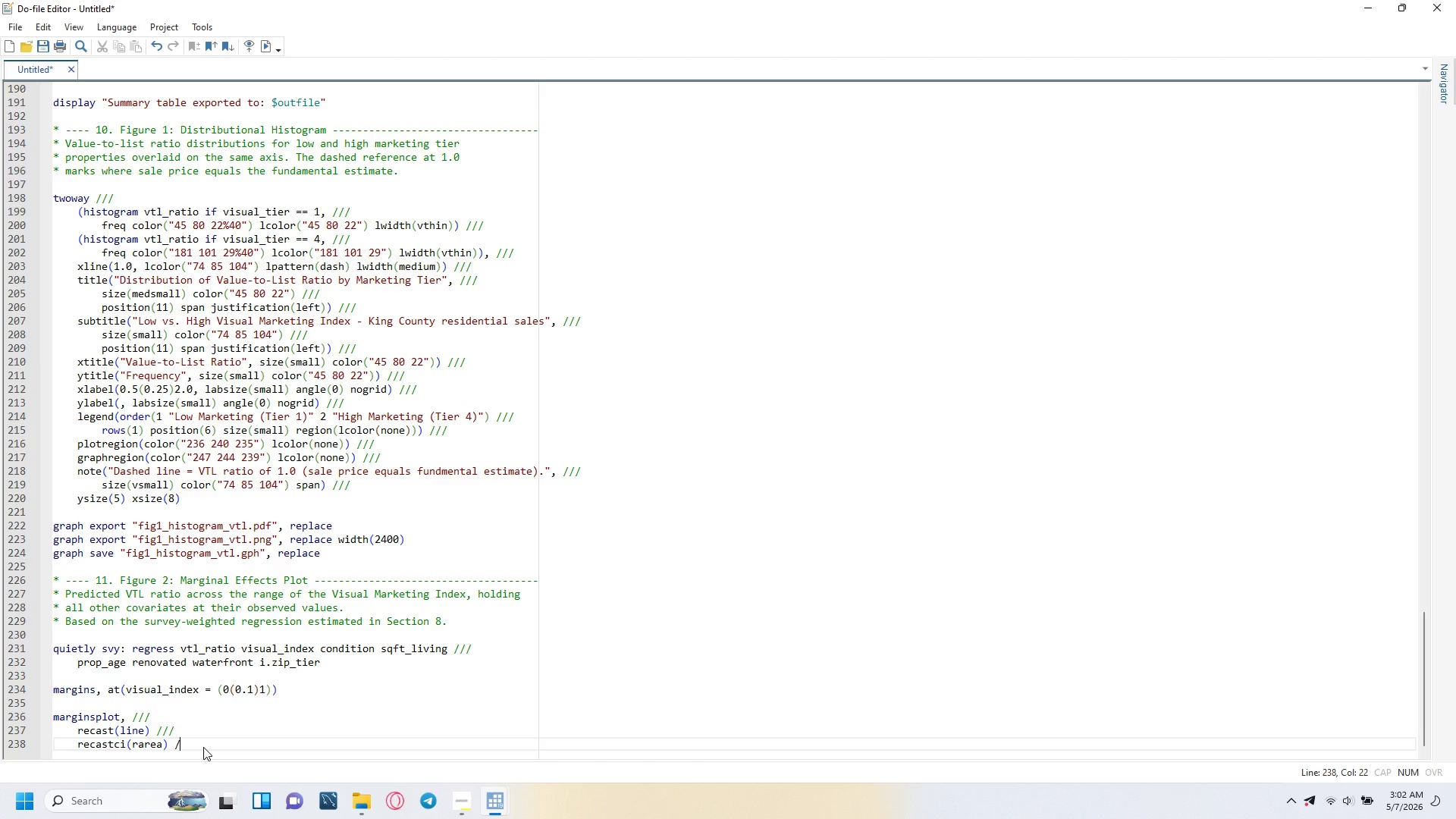 
key(Slash)
 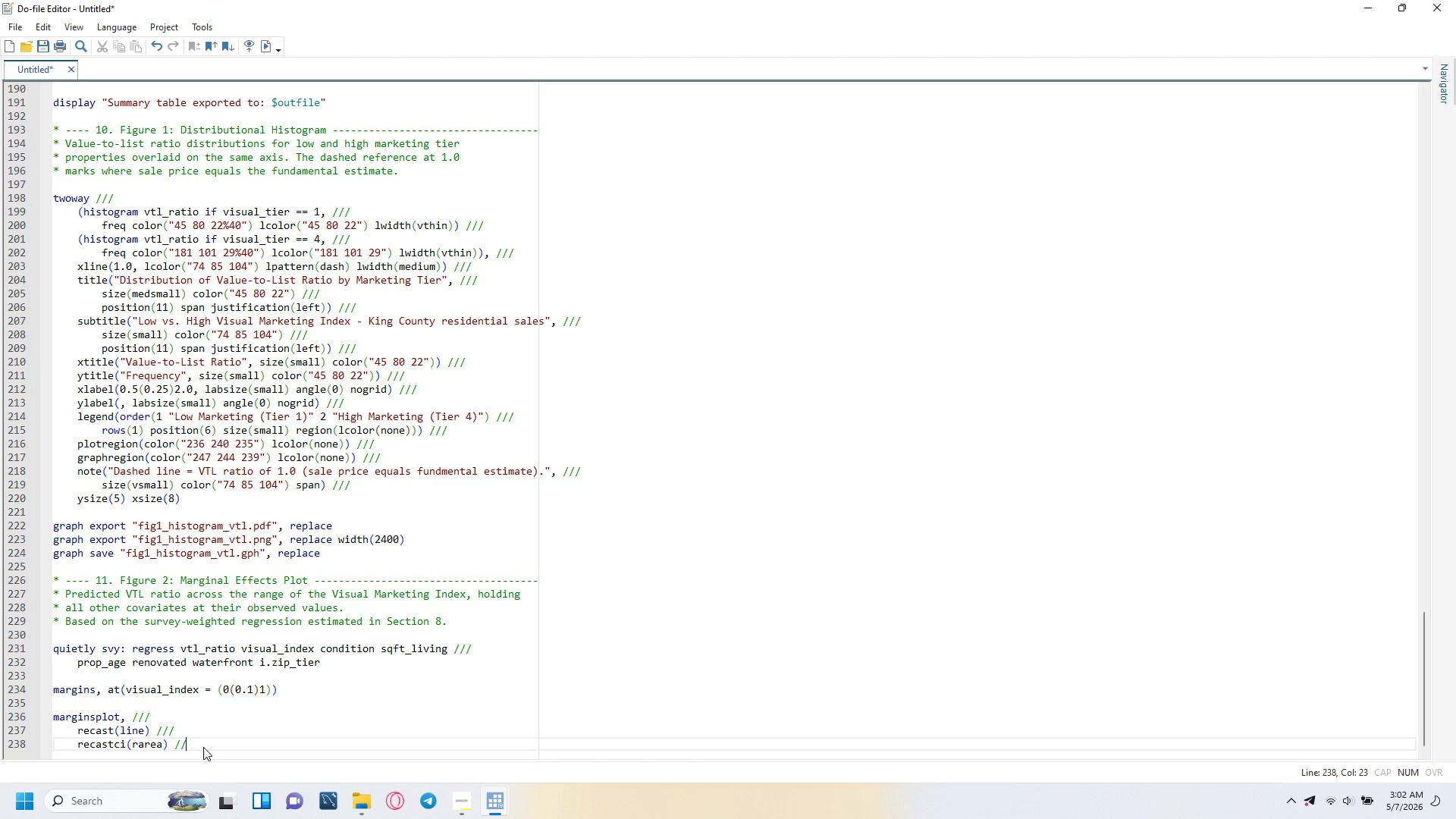 
key(Slash)
 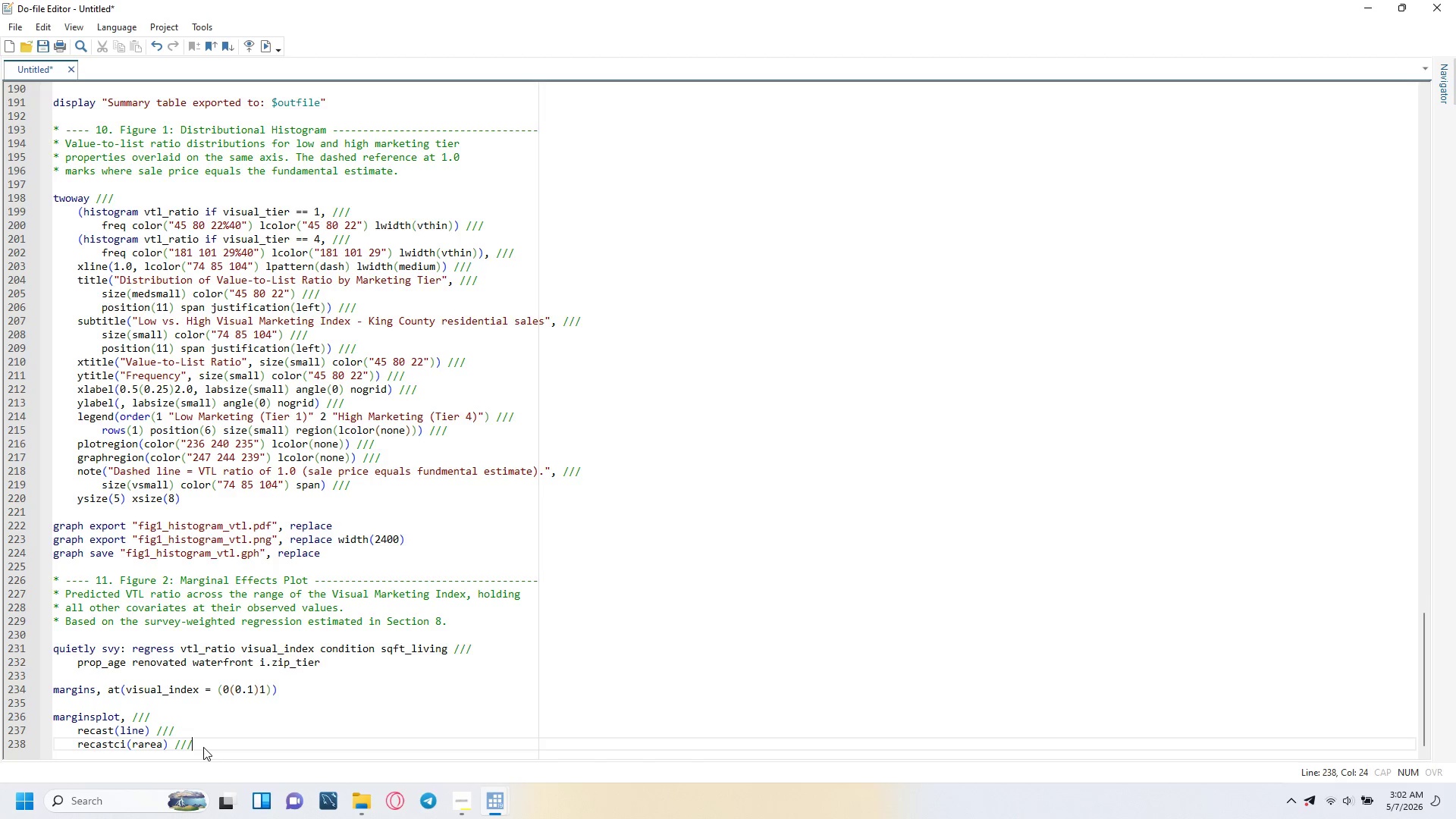 
key(Enter)
 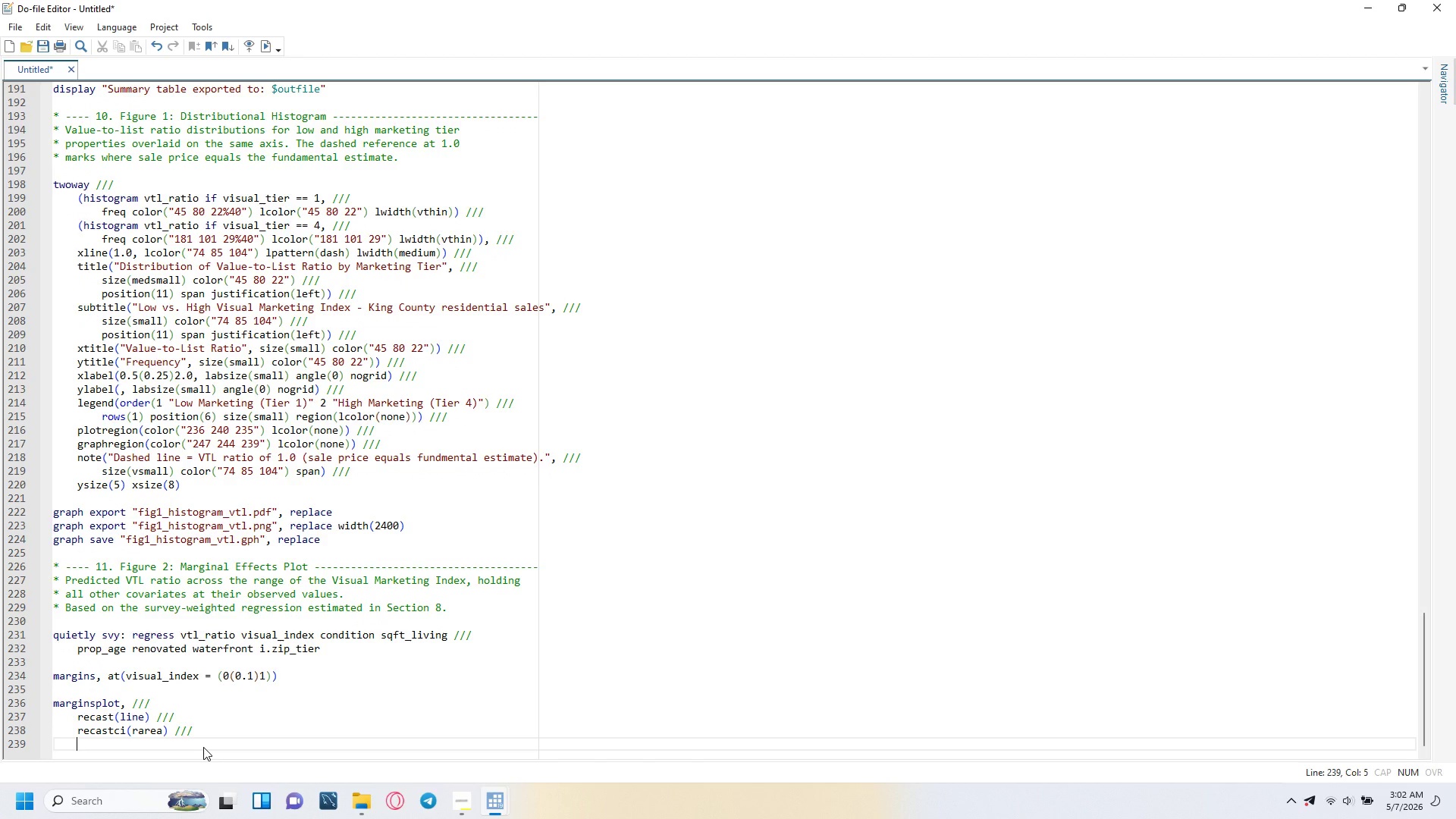 
type(ciopt(color("45 80)
 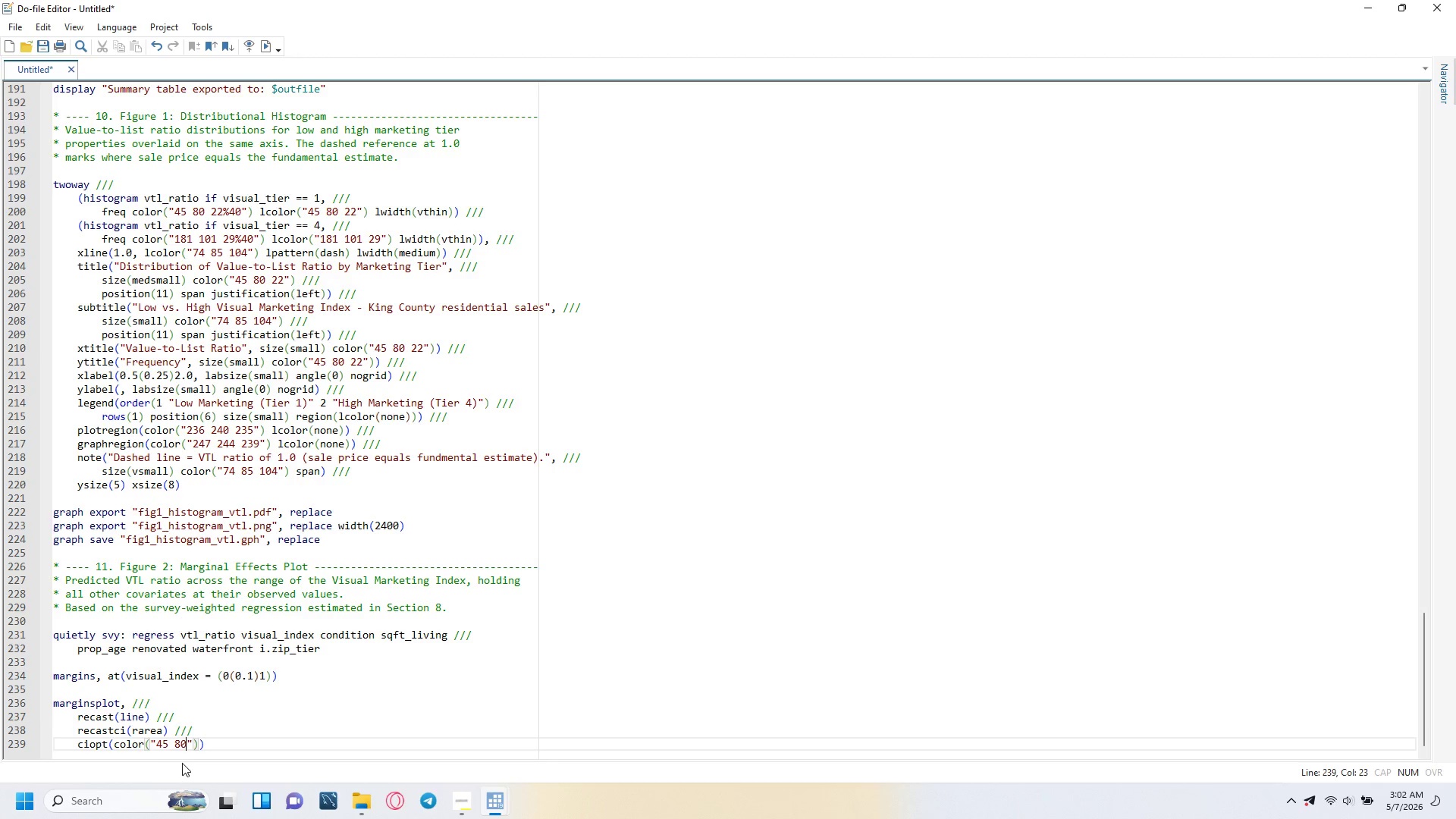 
 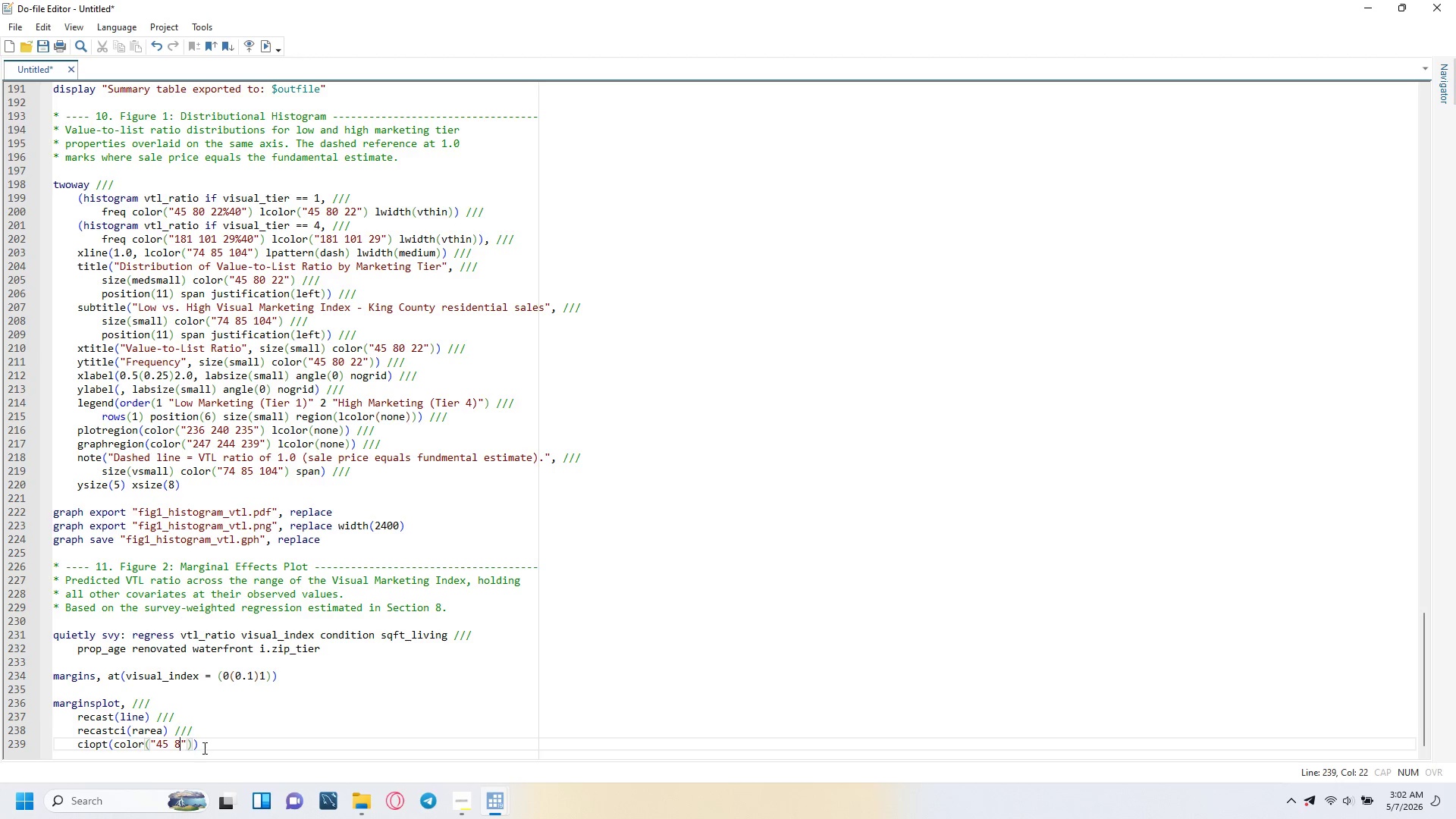 
key(Space)
 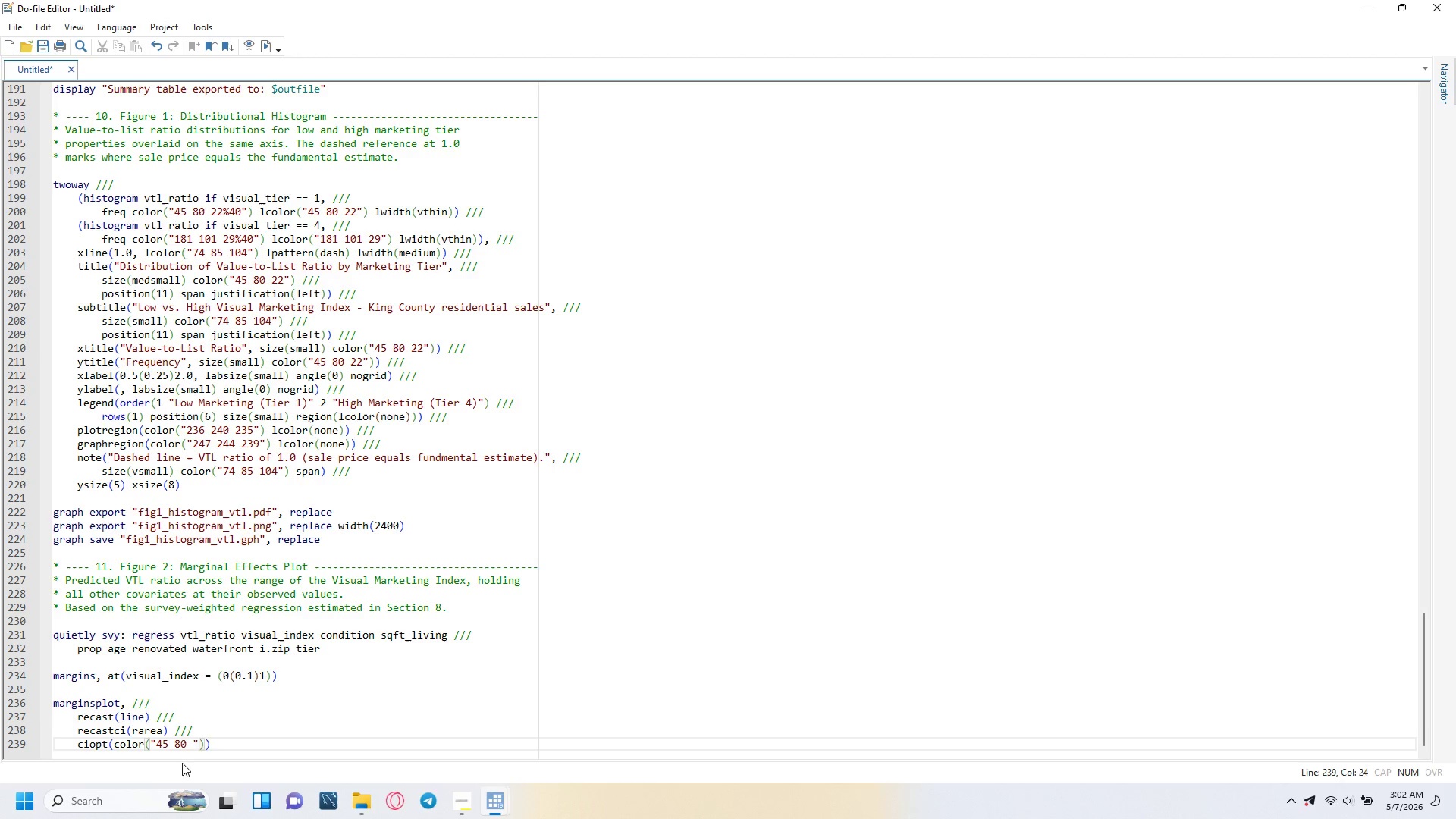 
key(Numpad2)
 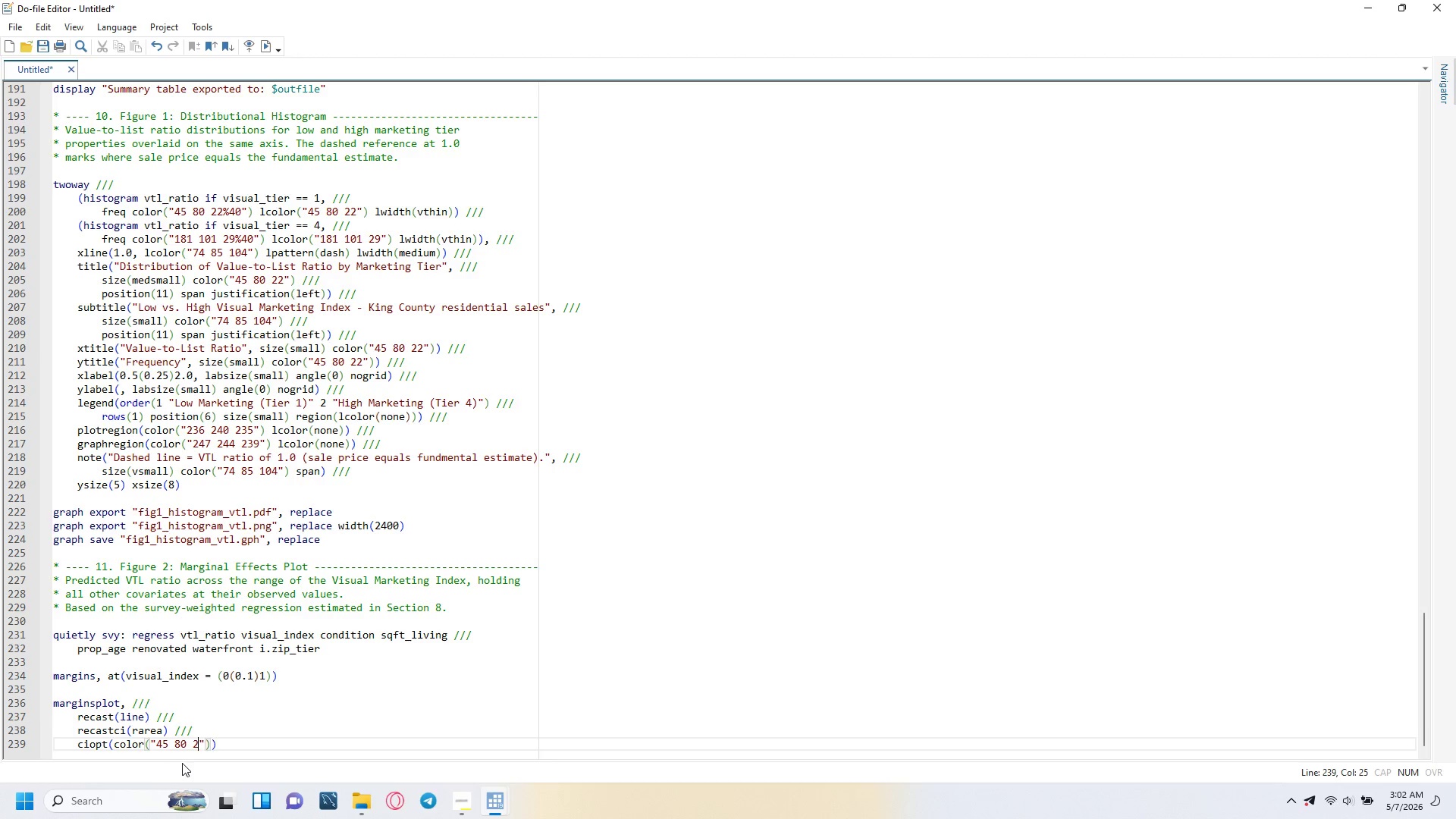 
key(Numpad2)
 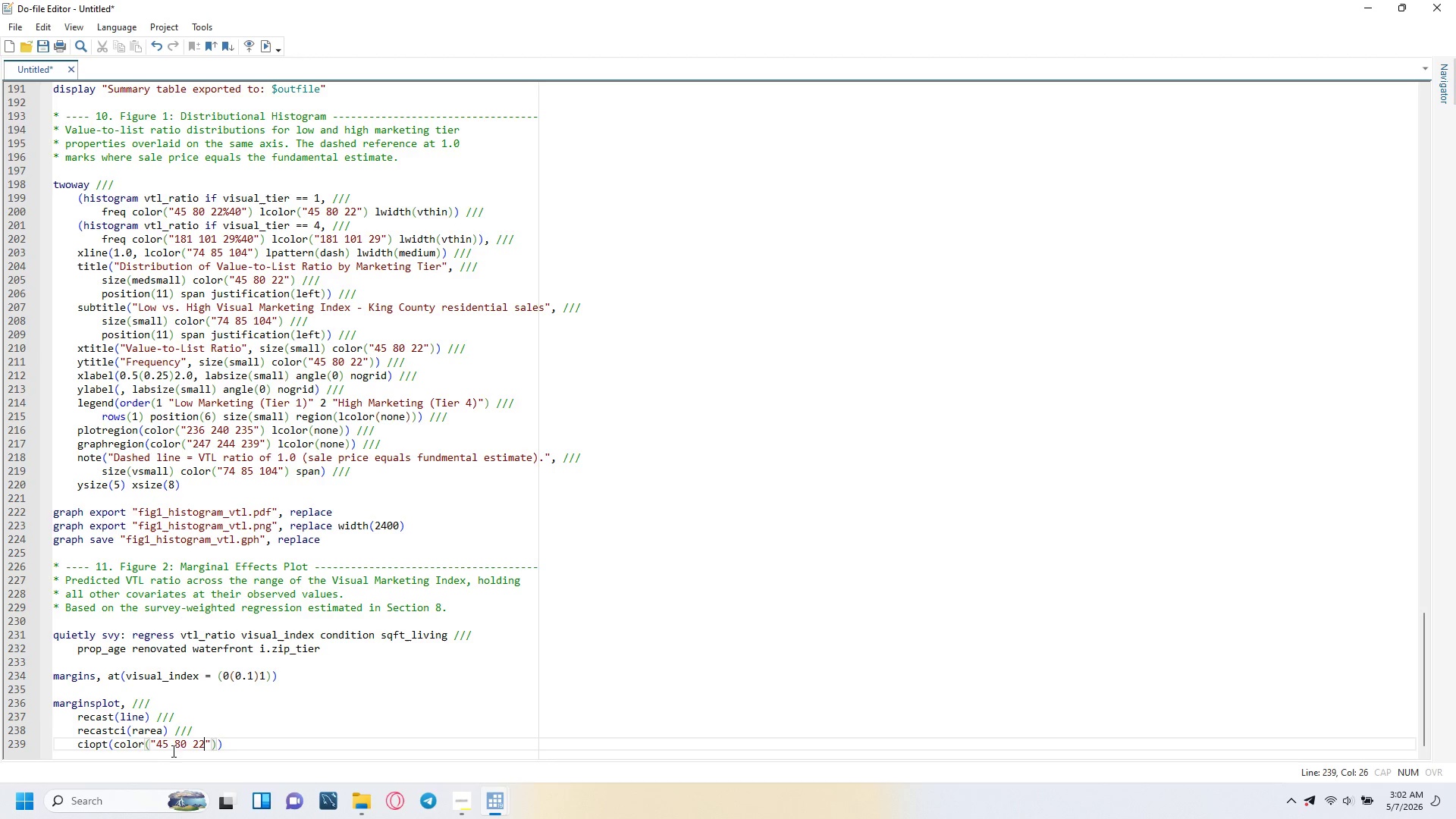 
key(Shift+5)
 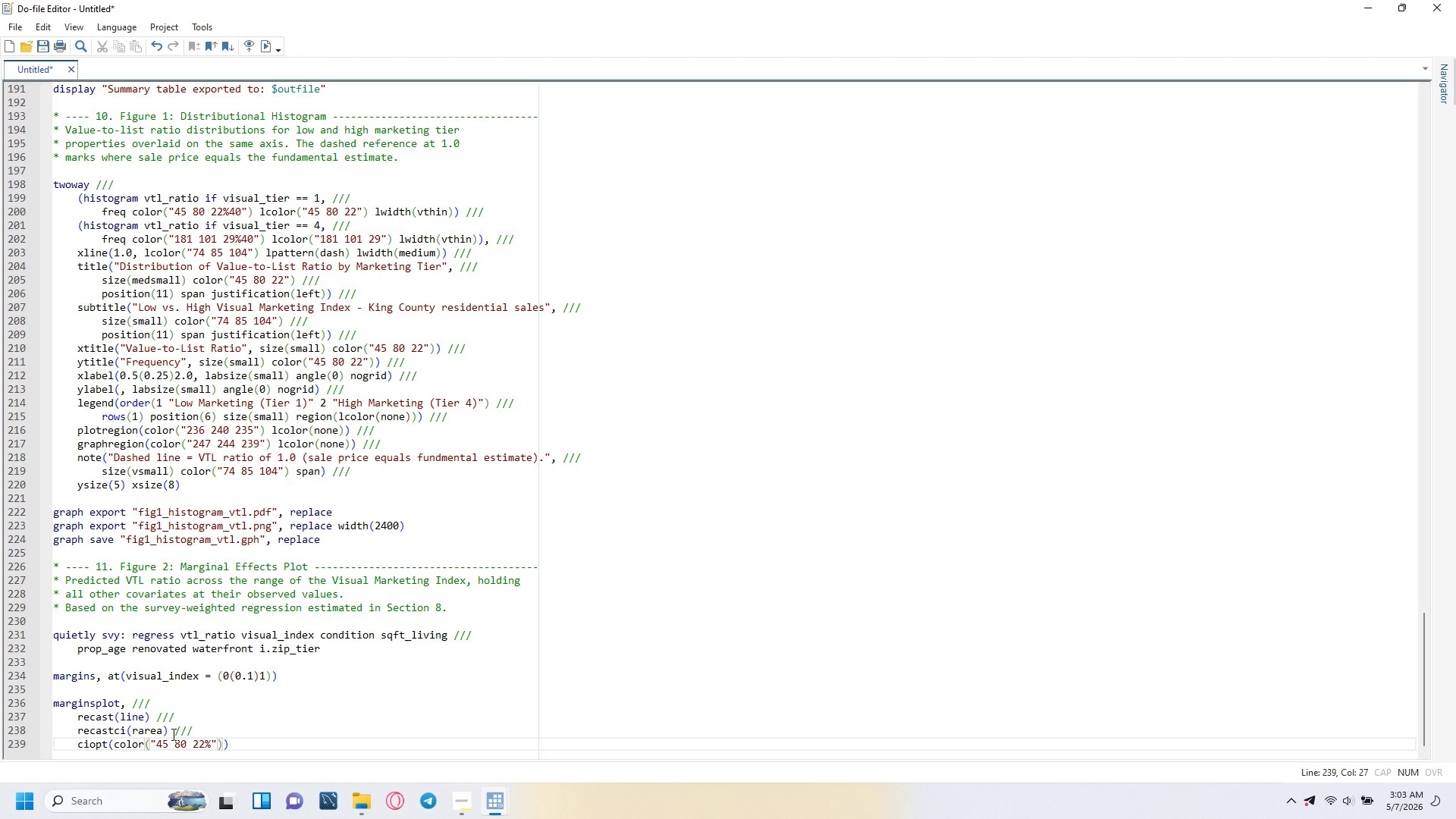 
key(Numpad2)
 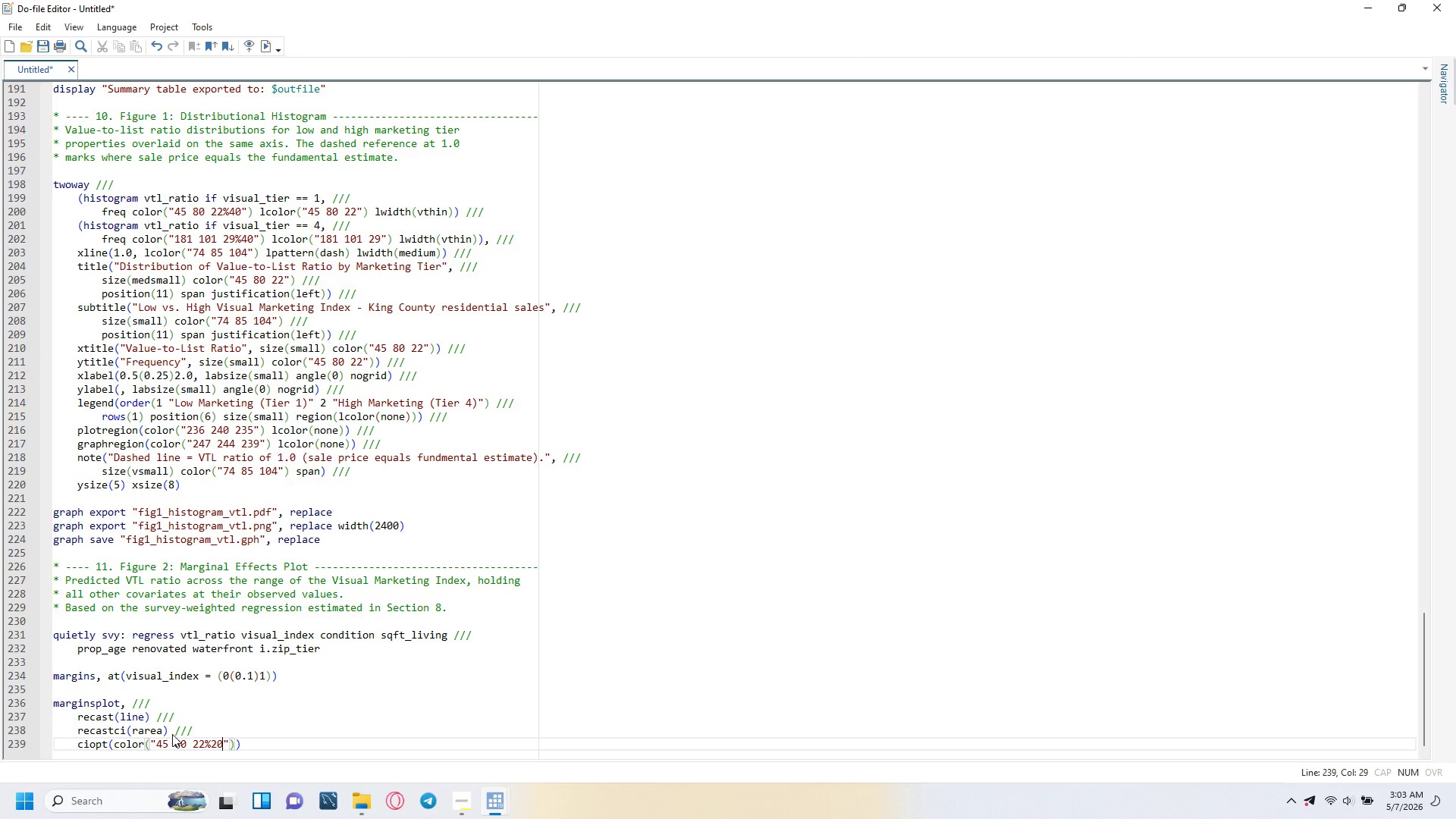 
key(Numpad0)
 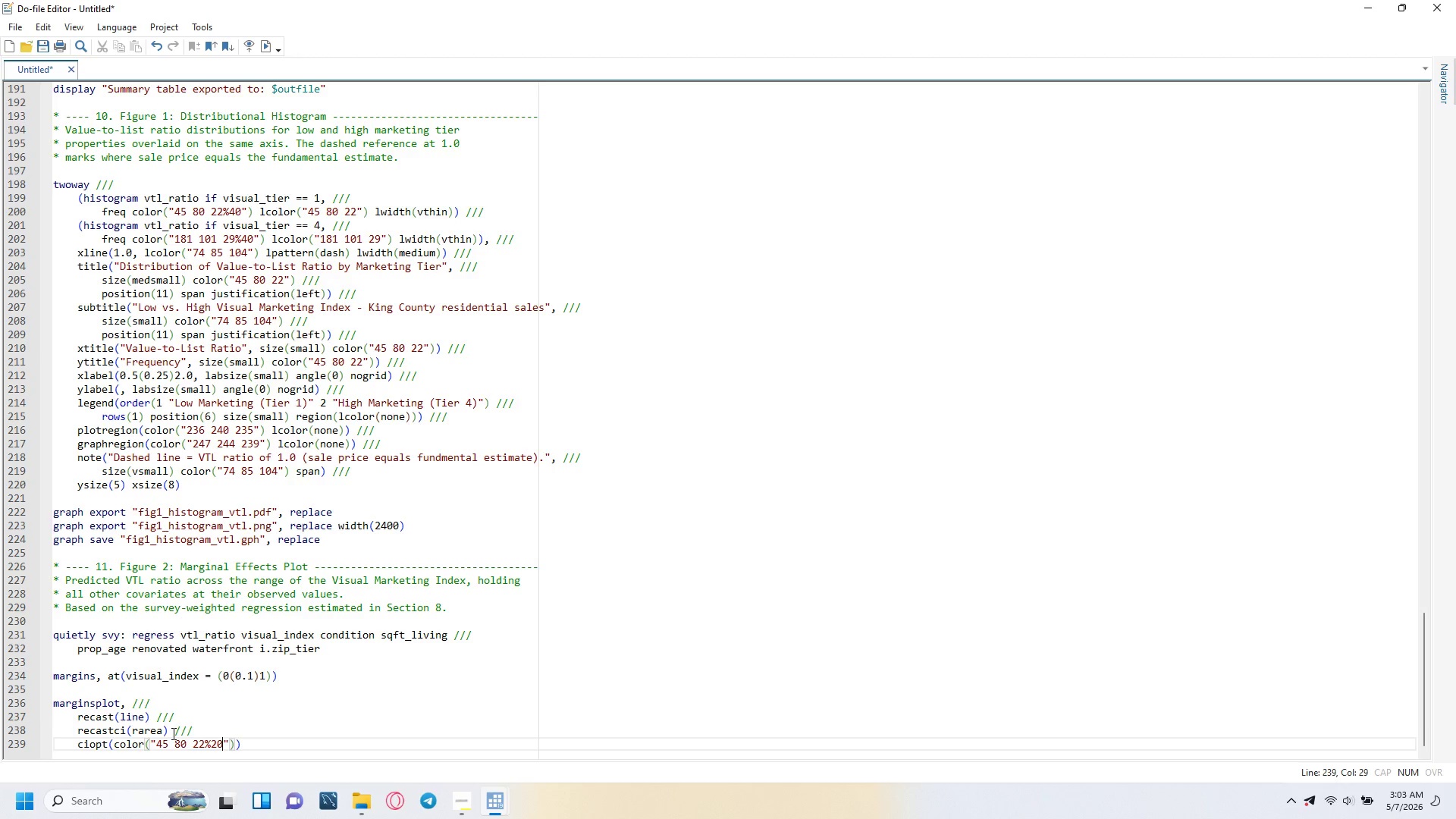 
key(ArrowRight)
 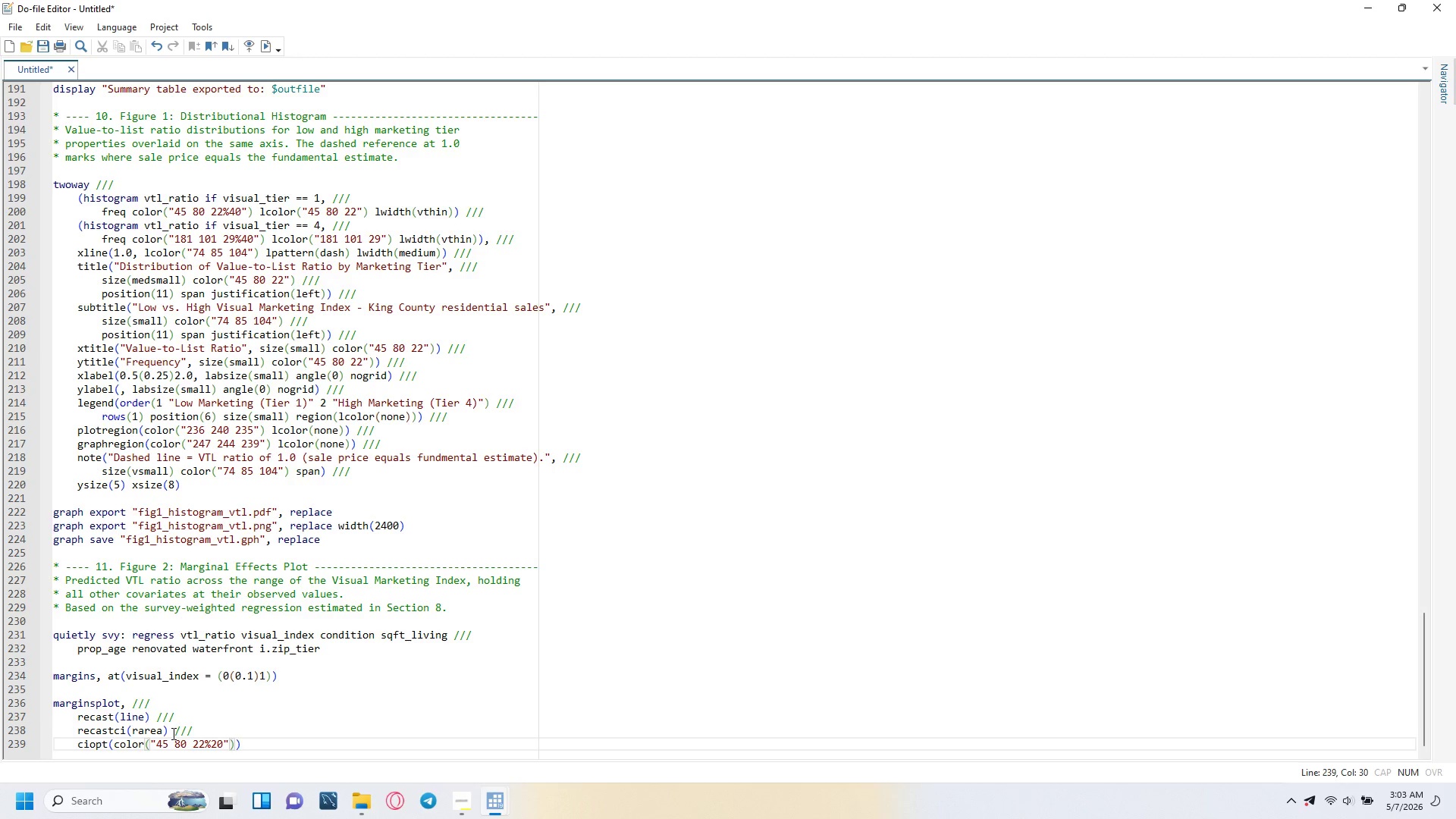 
key(ArrowRight)
 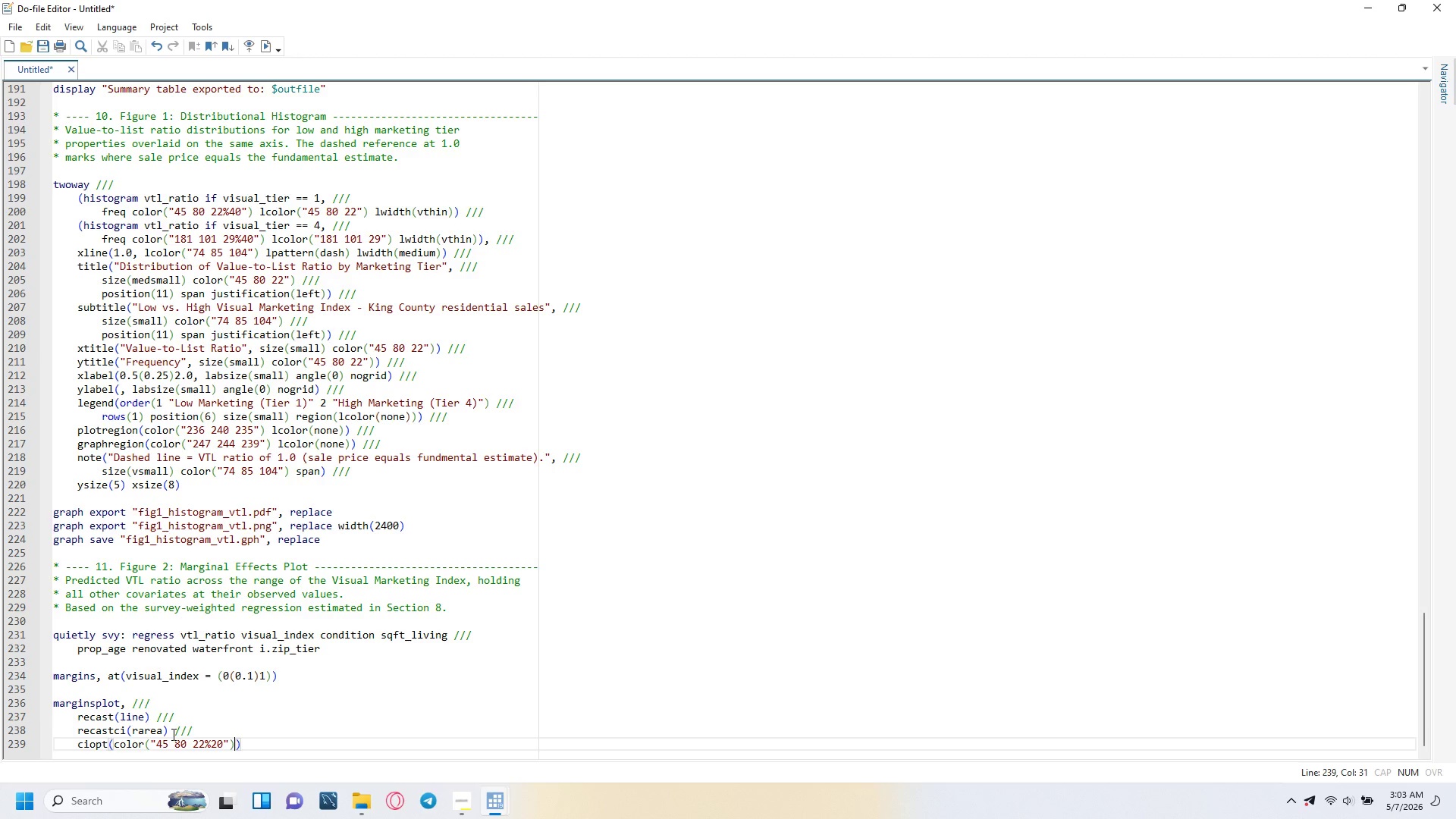 
type( lwide)
key(Backspace)
type(th(none)
 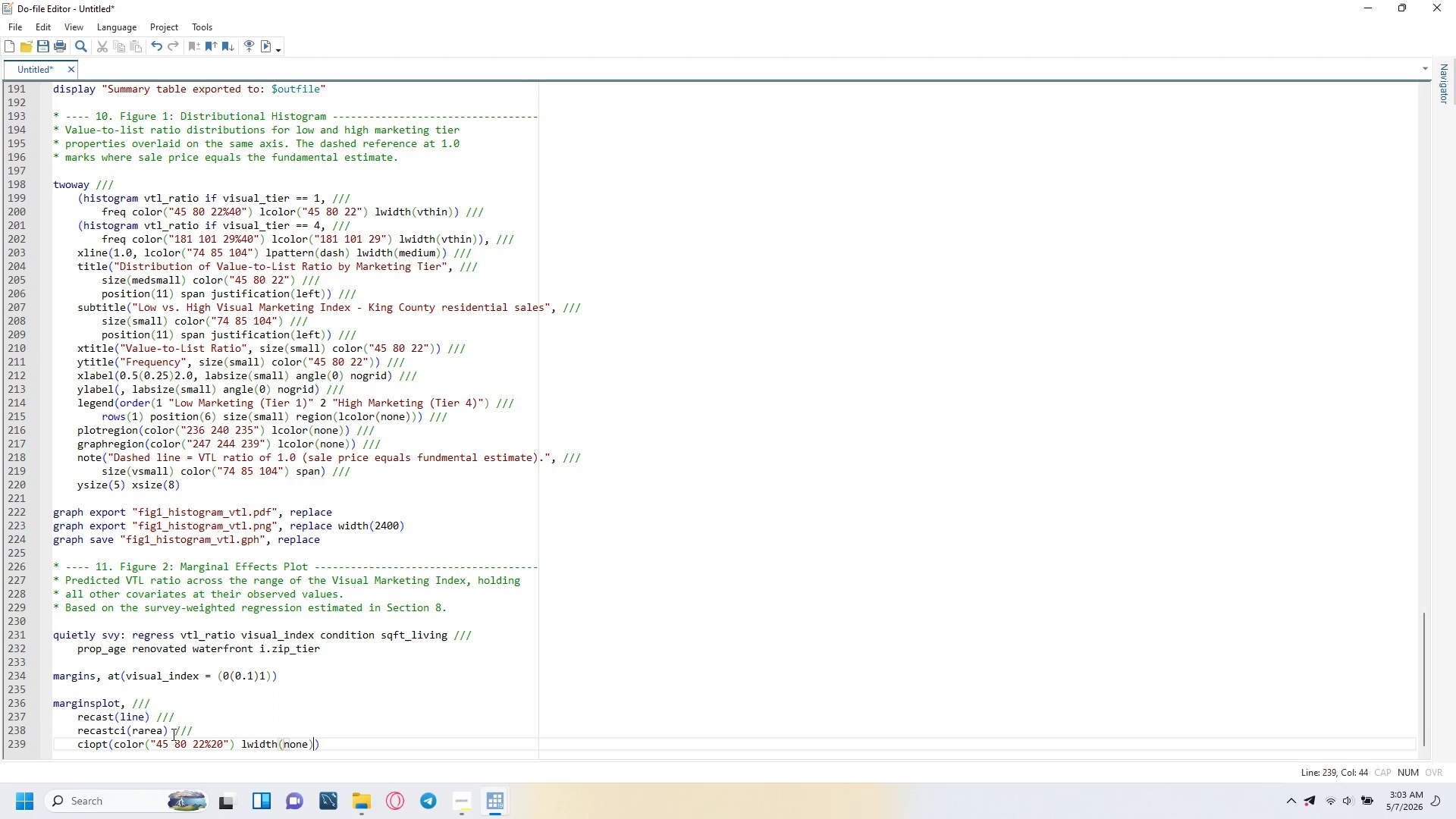 
 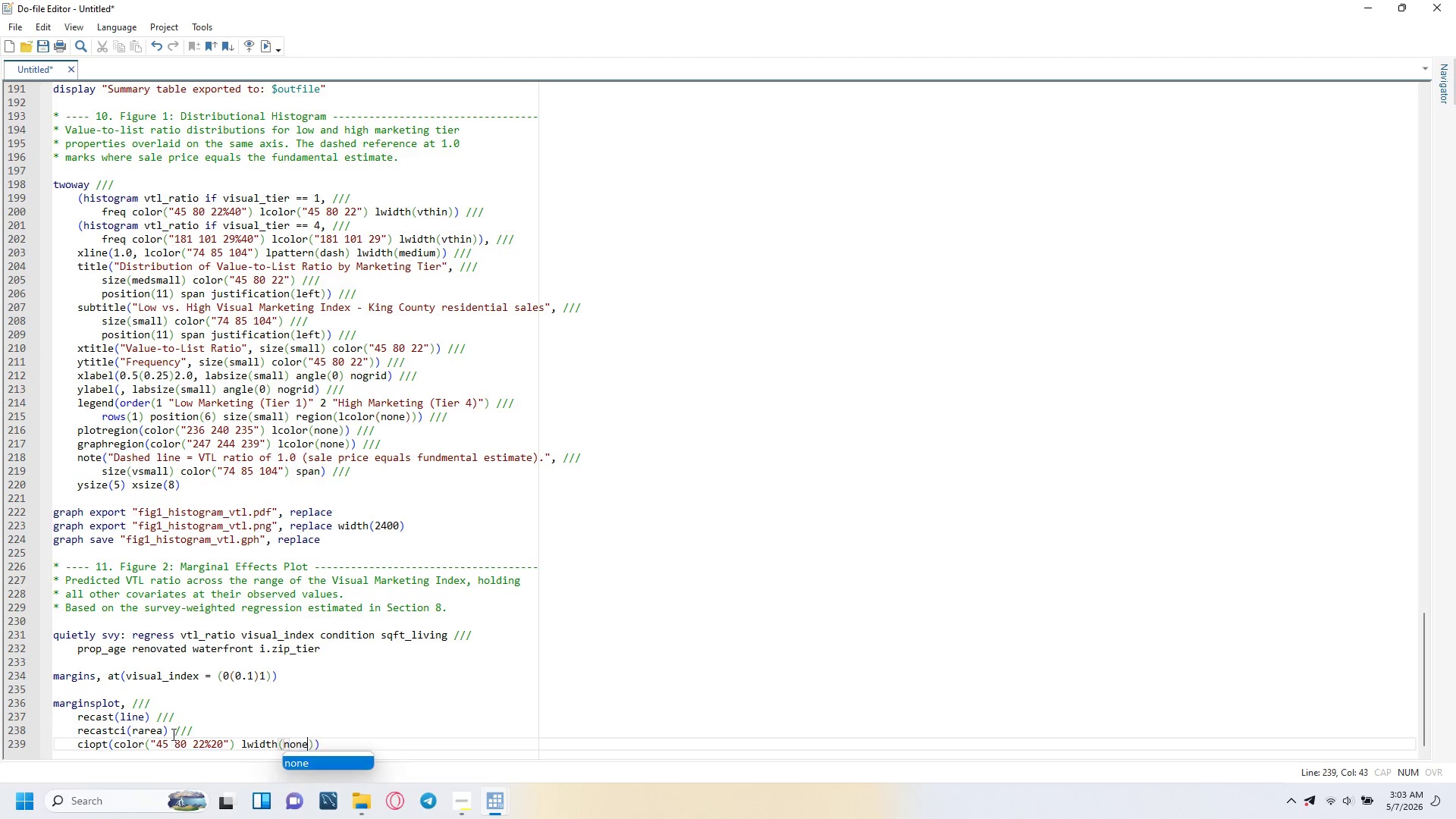 
key(ArrowRight)
 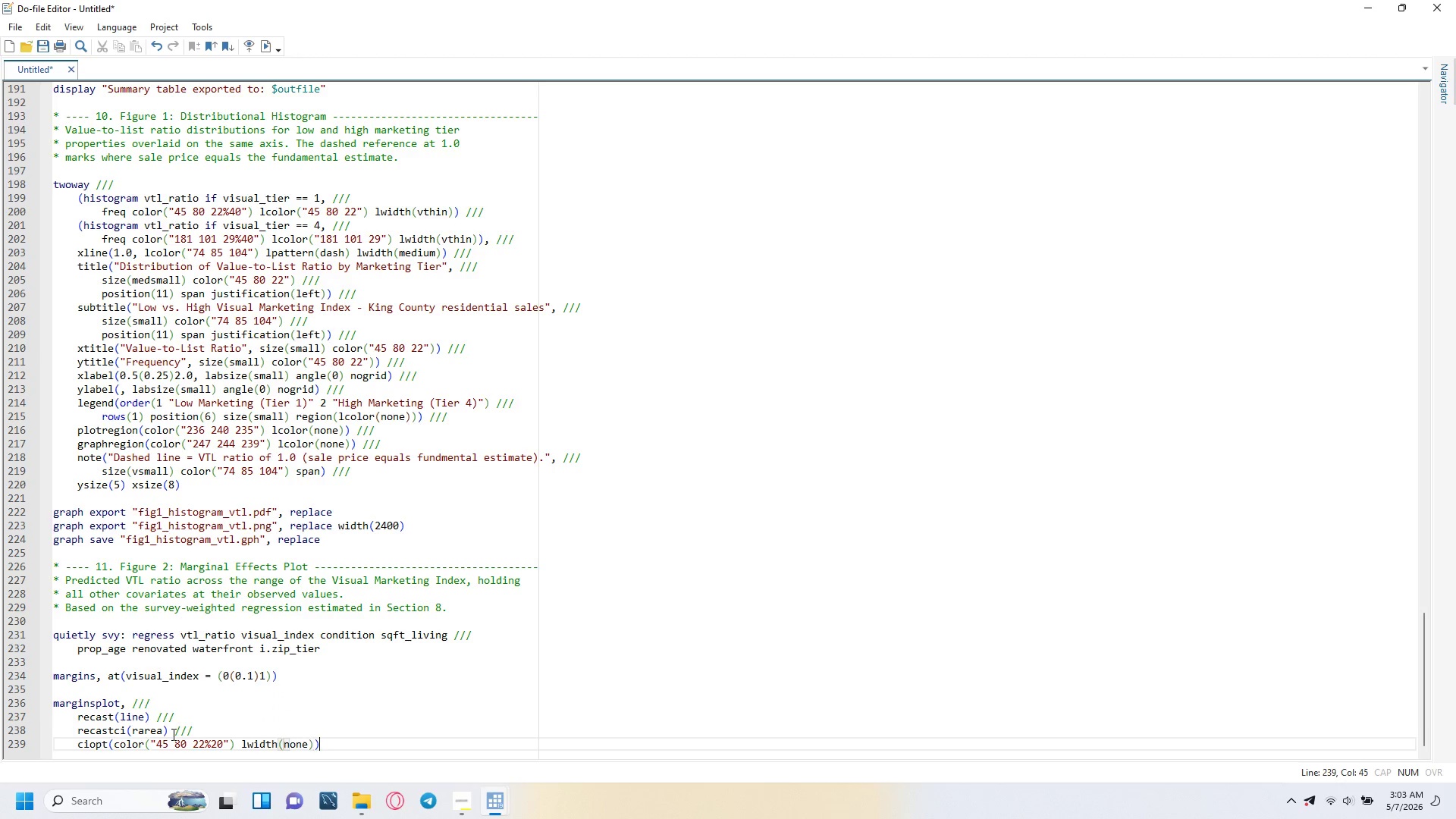 
key(ArrowRight)
 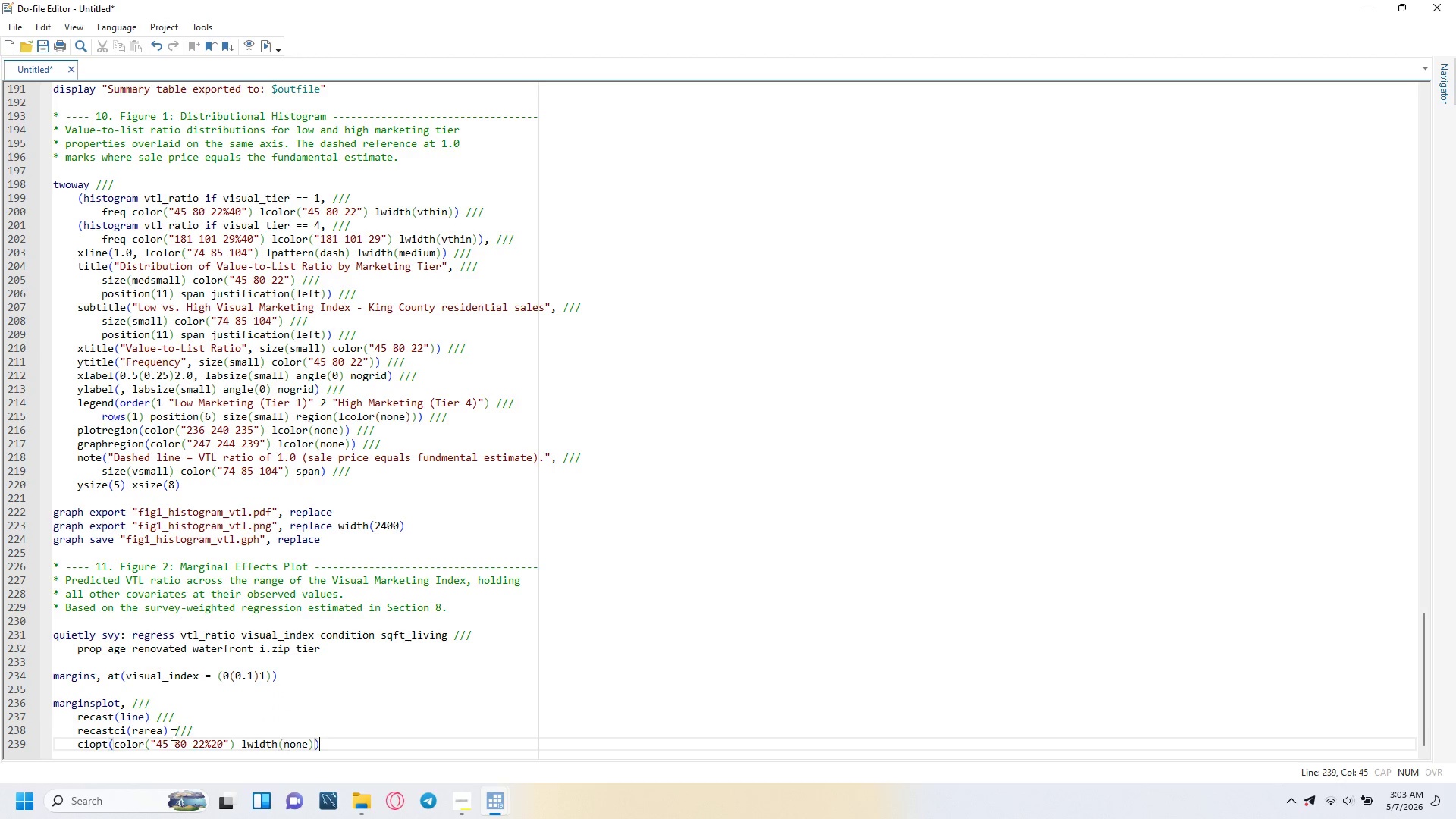 
key(Space)
 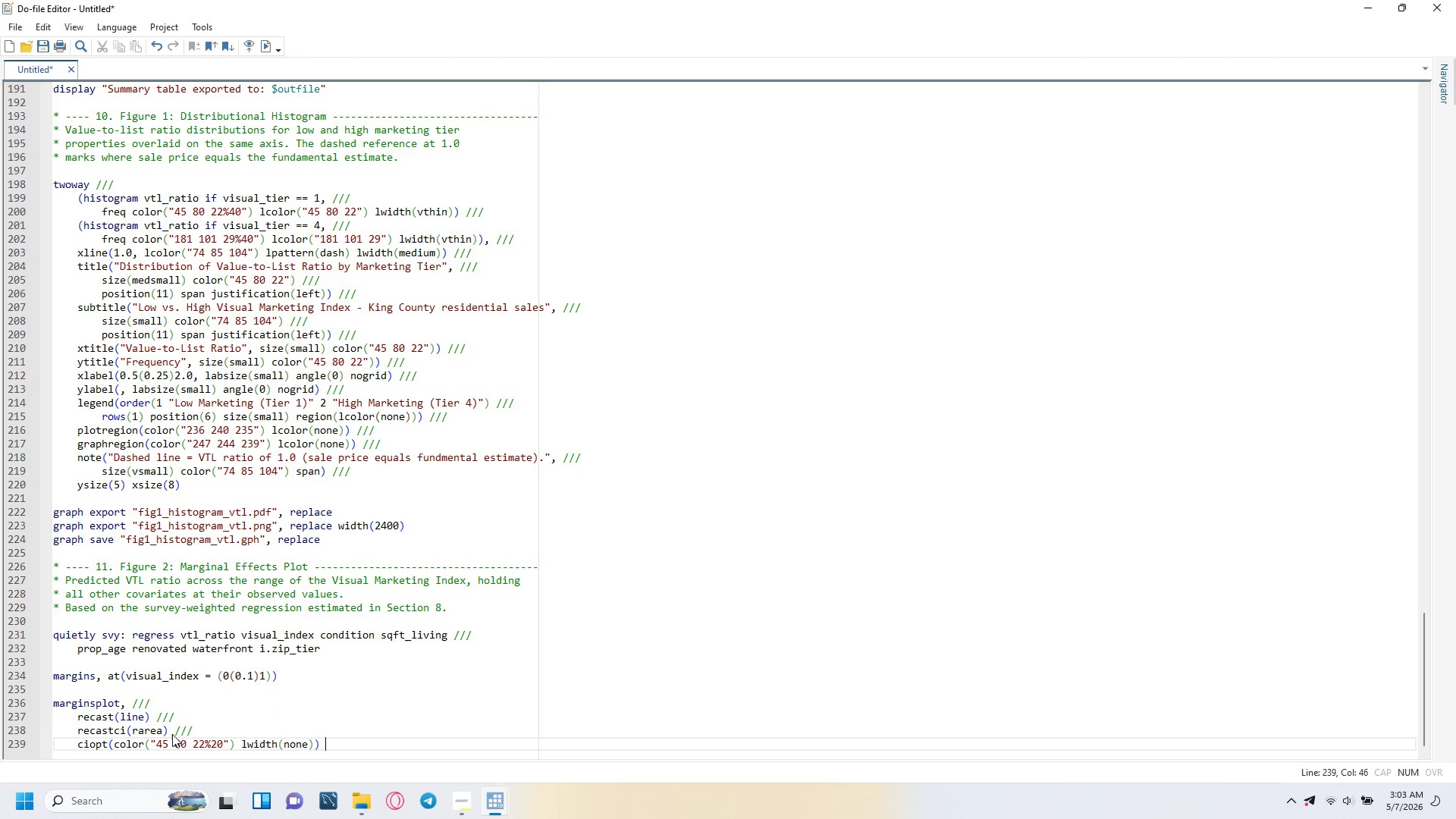 
key(Slash)
 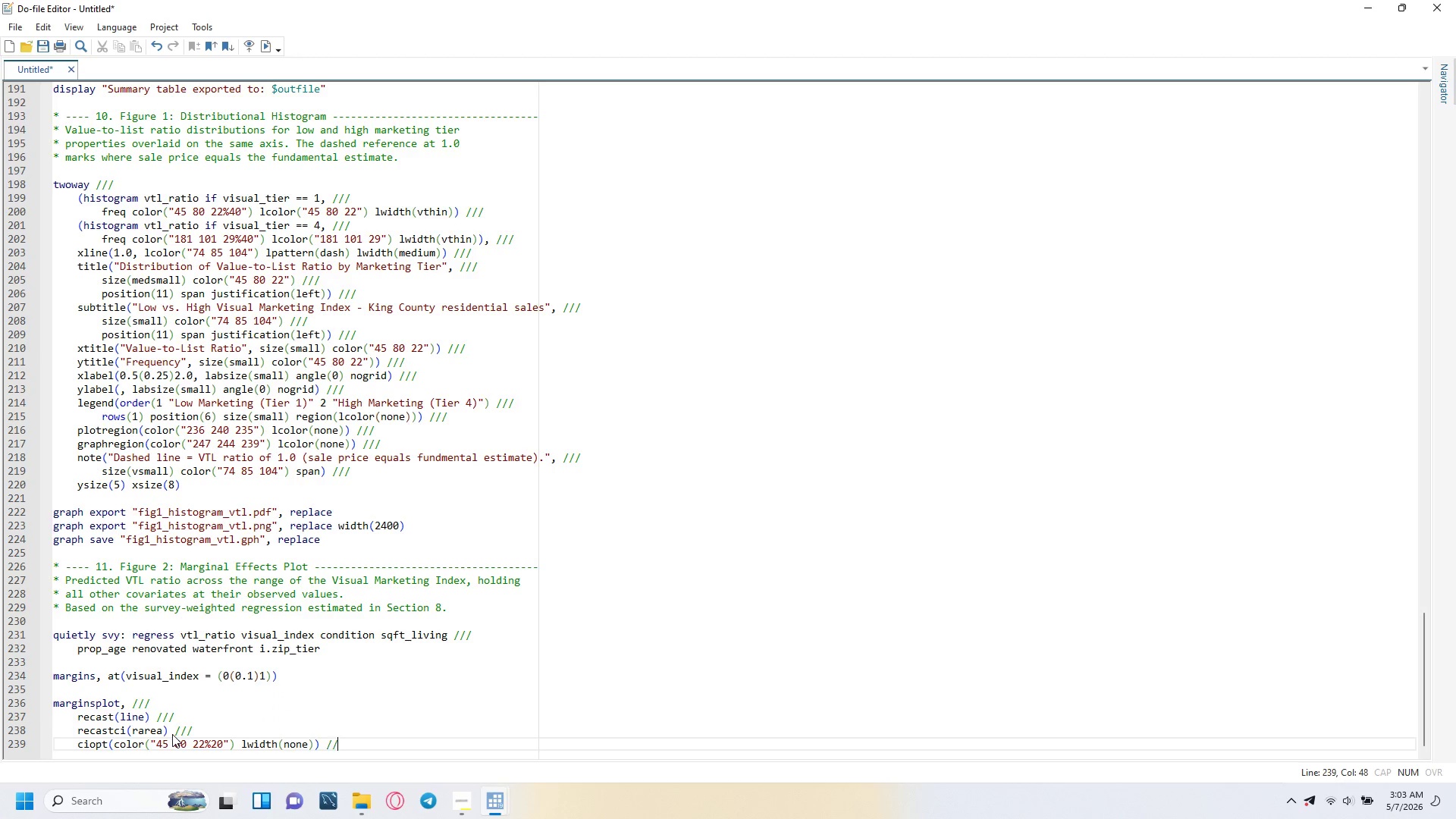 
key(Slash)
 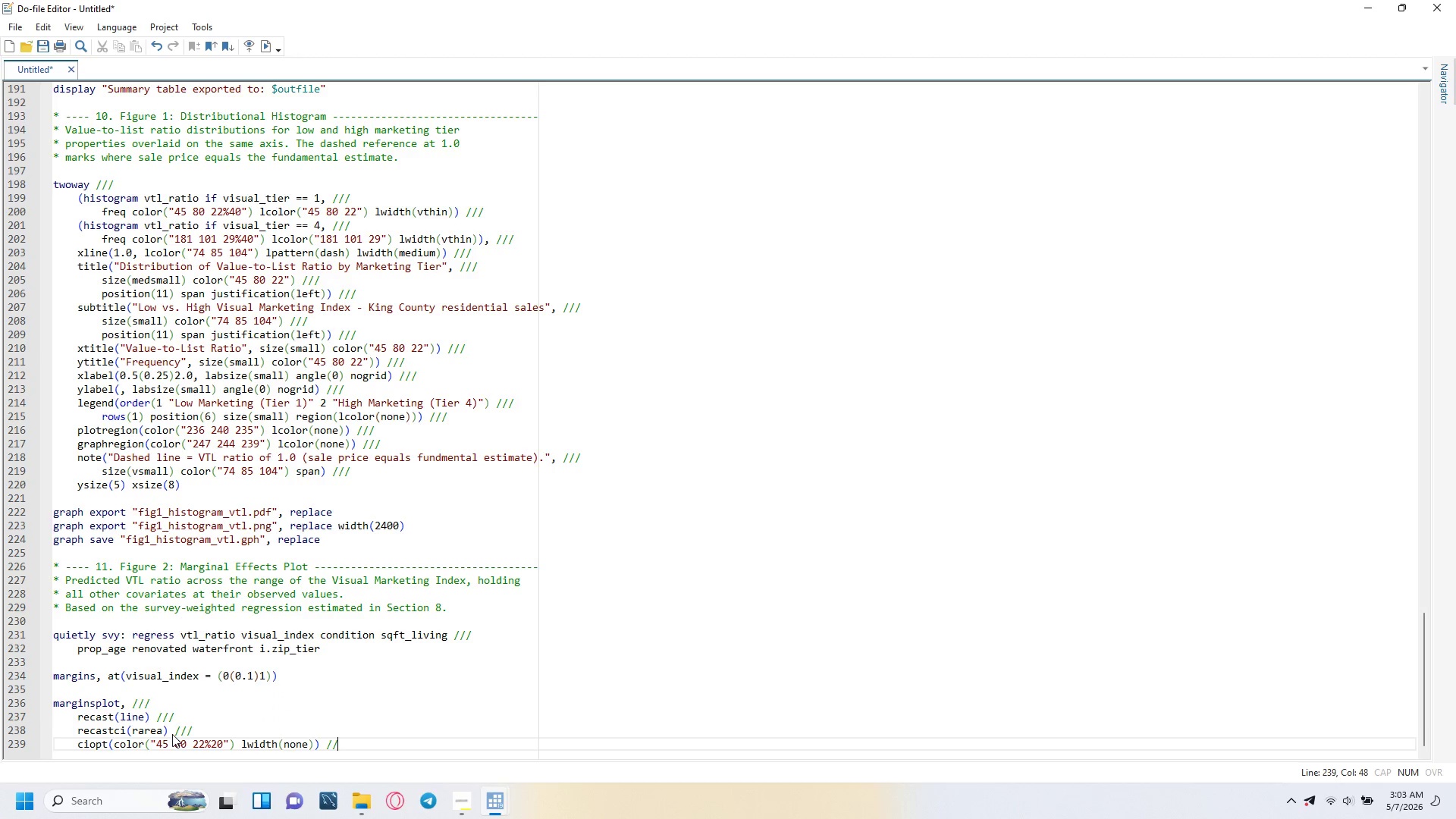 
key(Slash)
 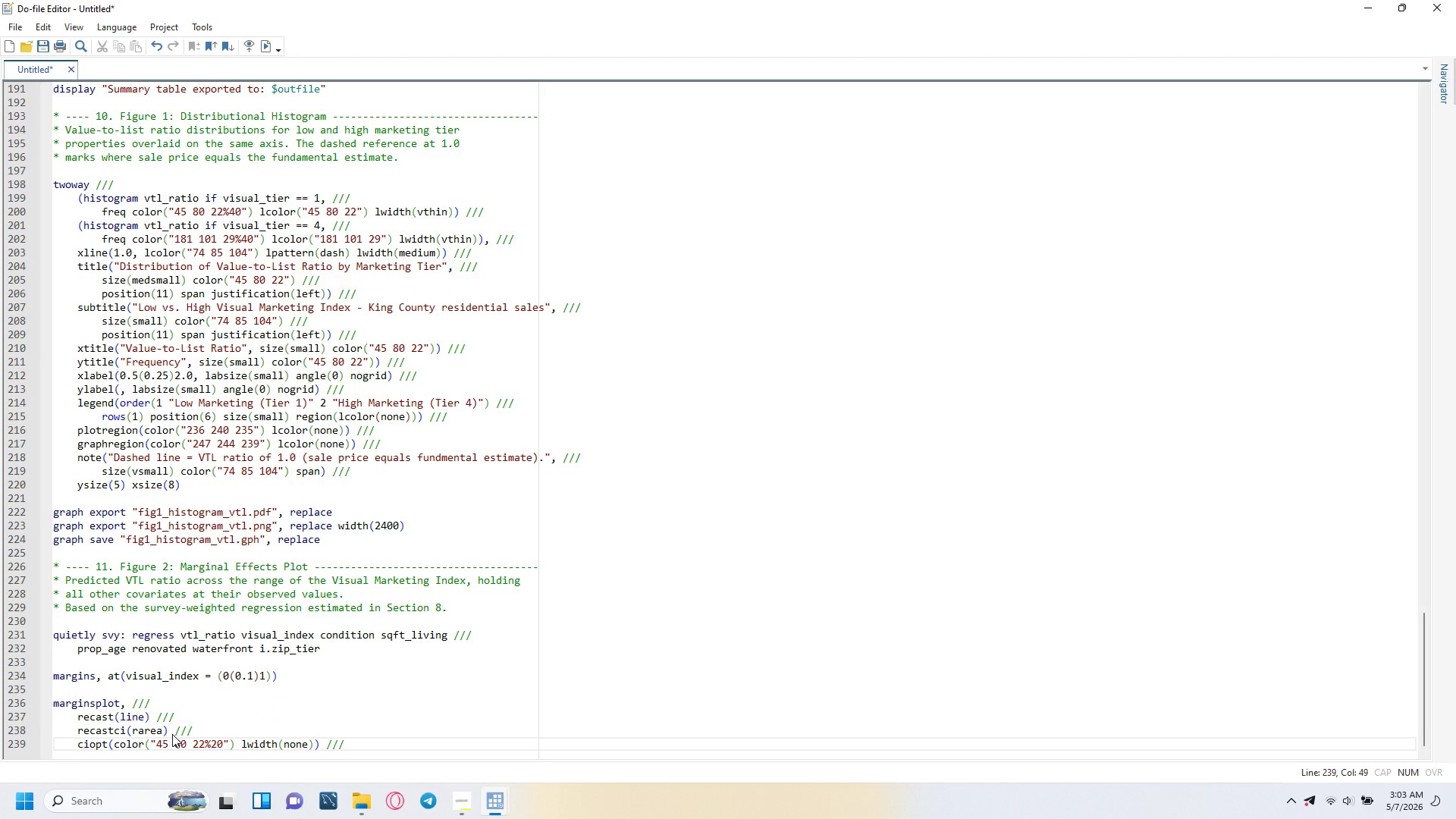 
key(Enter)
 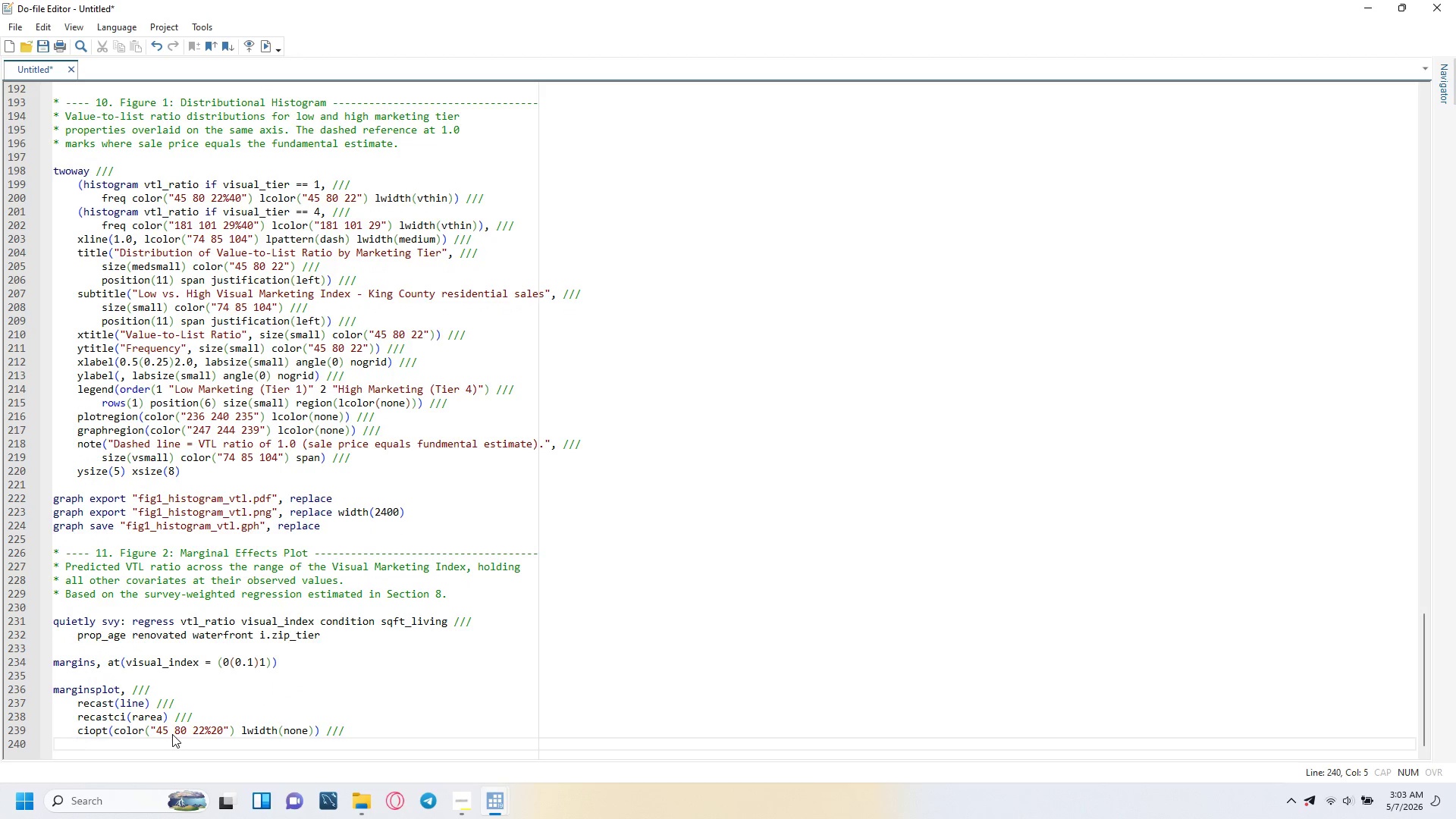 
type(plotopts()
 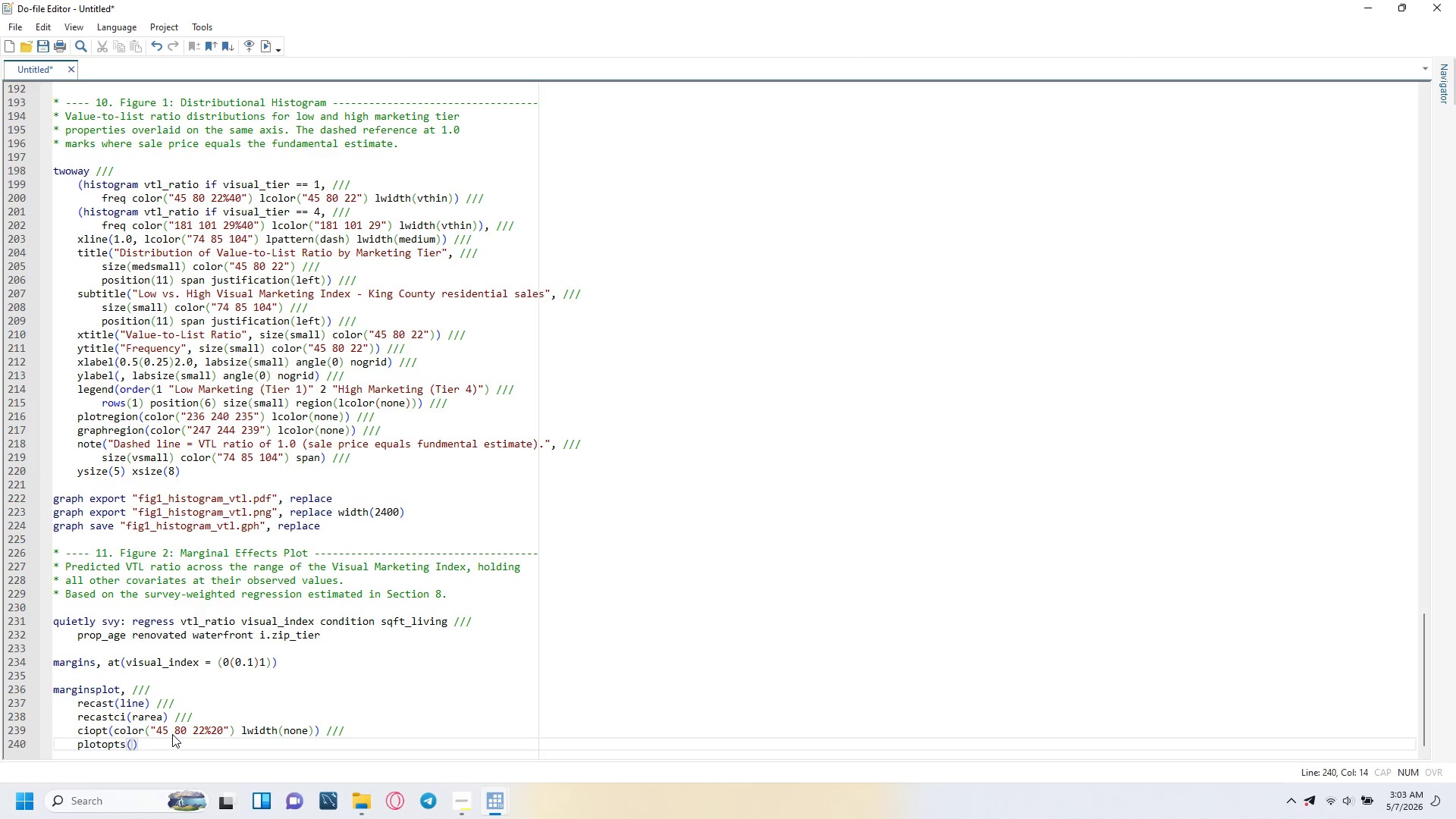 
wait(7.33)
 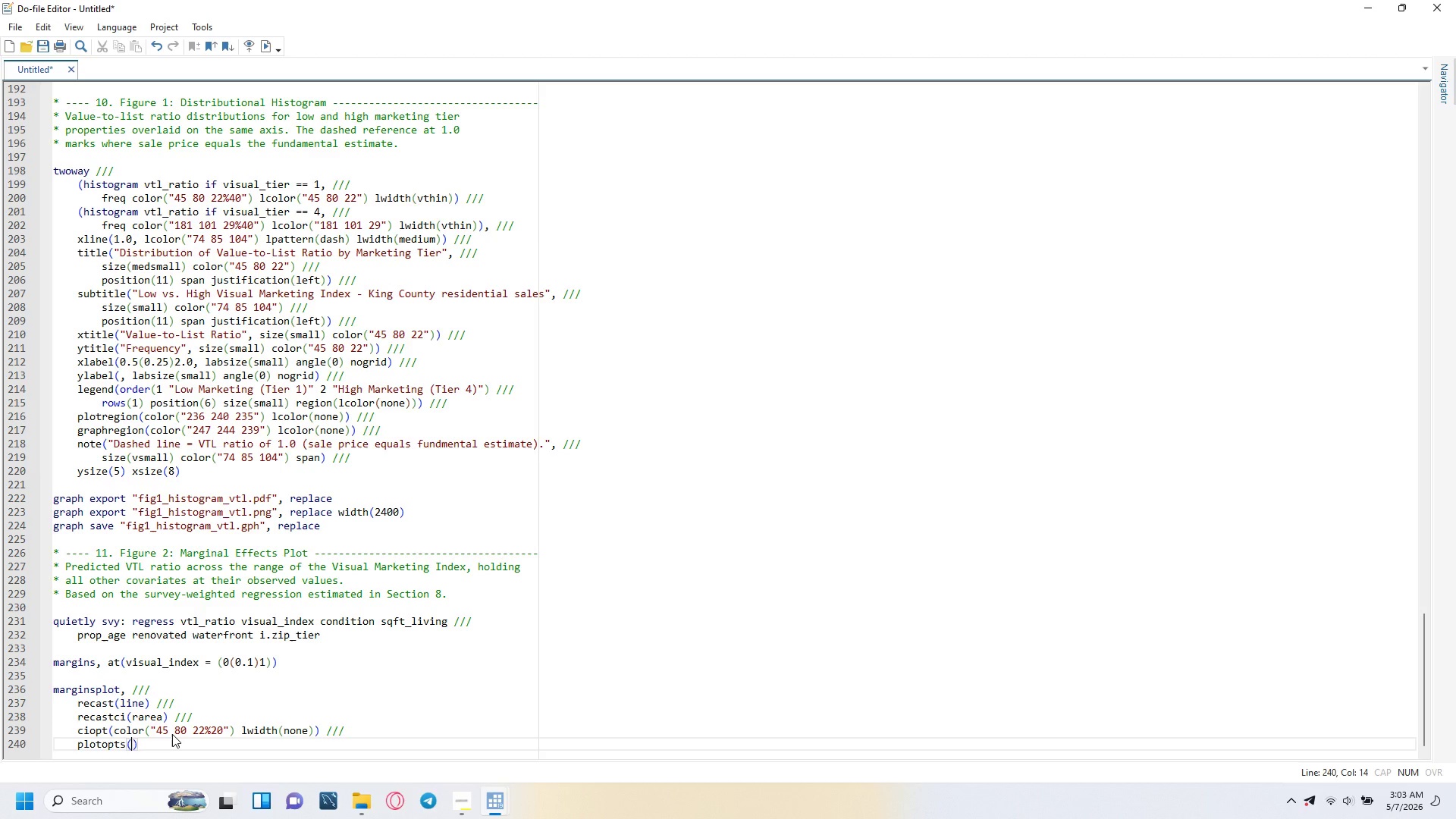 
type(lcolor("45 80 22)
 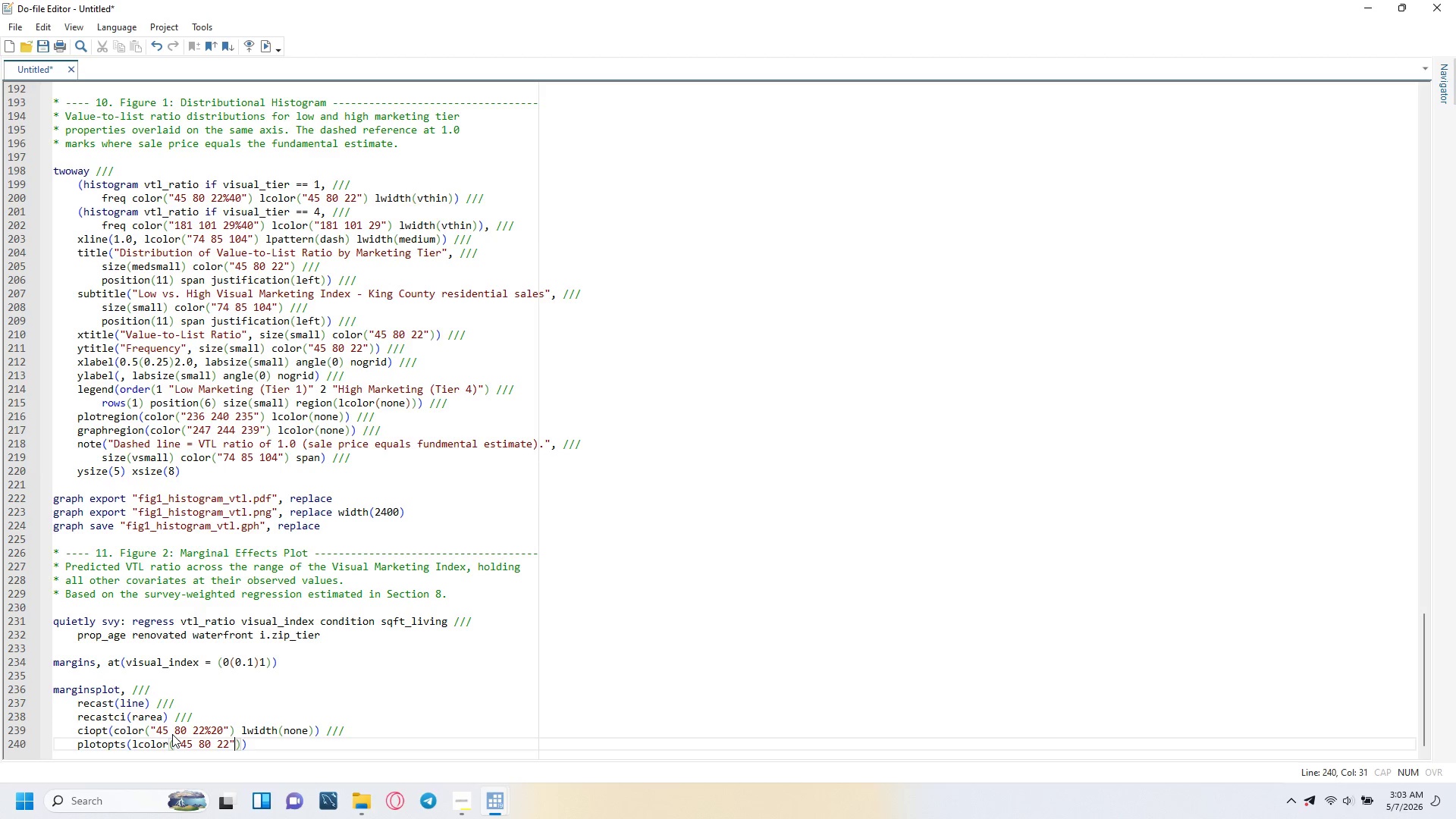 
 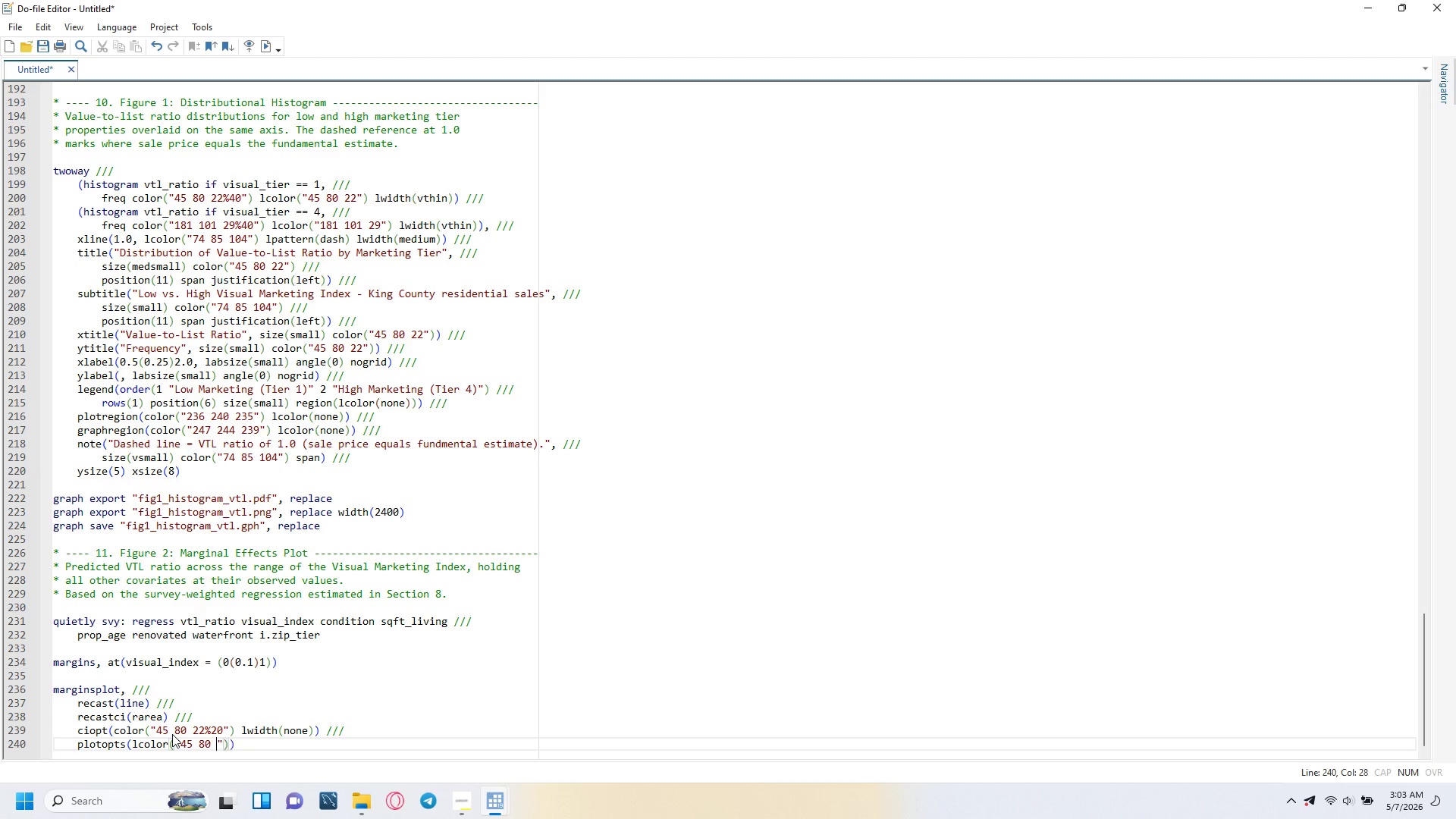 
key(ArrowRight)
 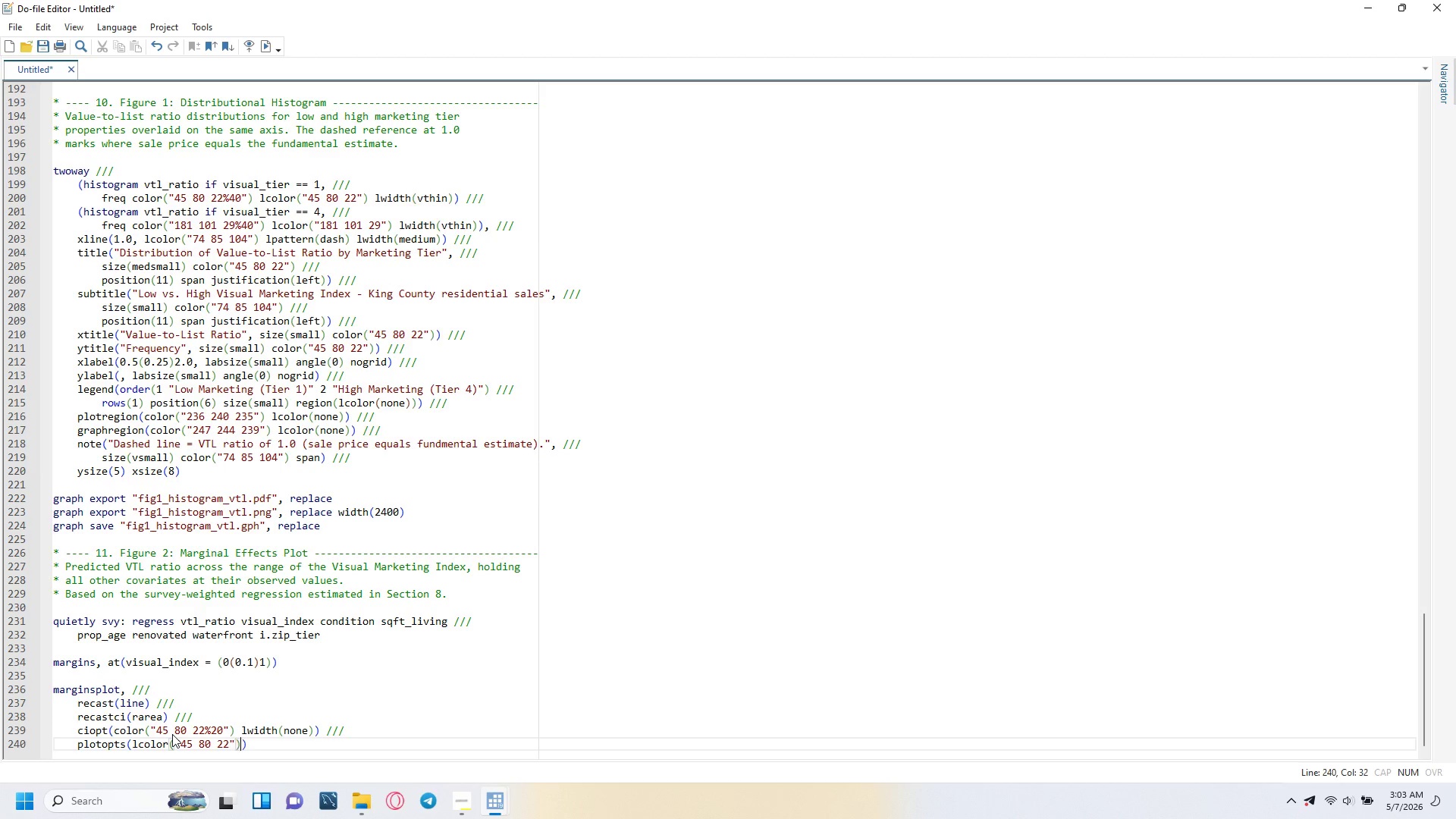 
key(ArrowRight)
 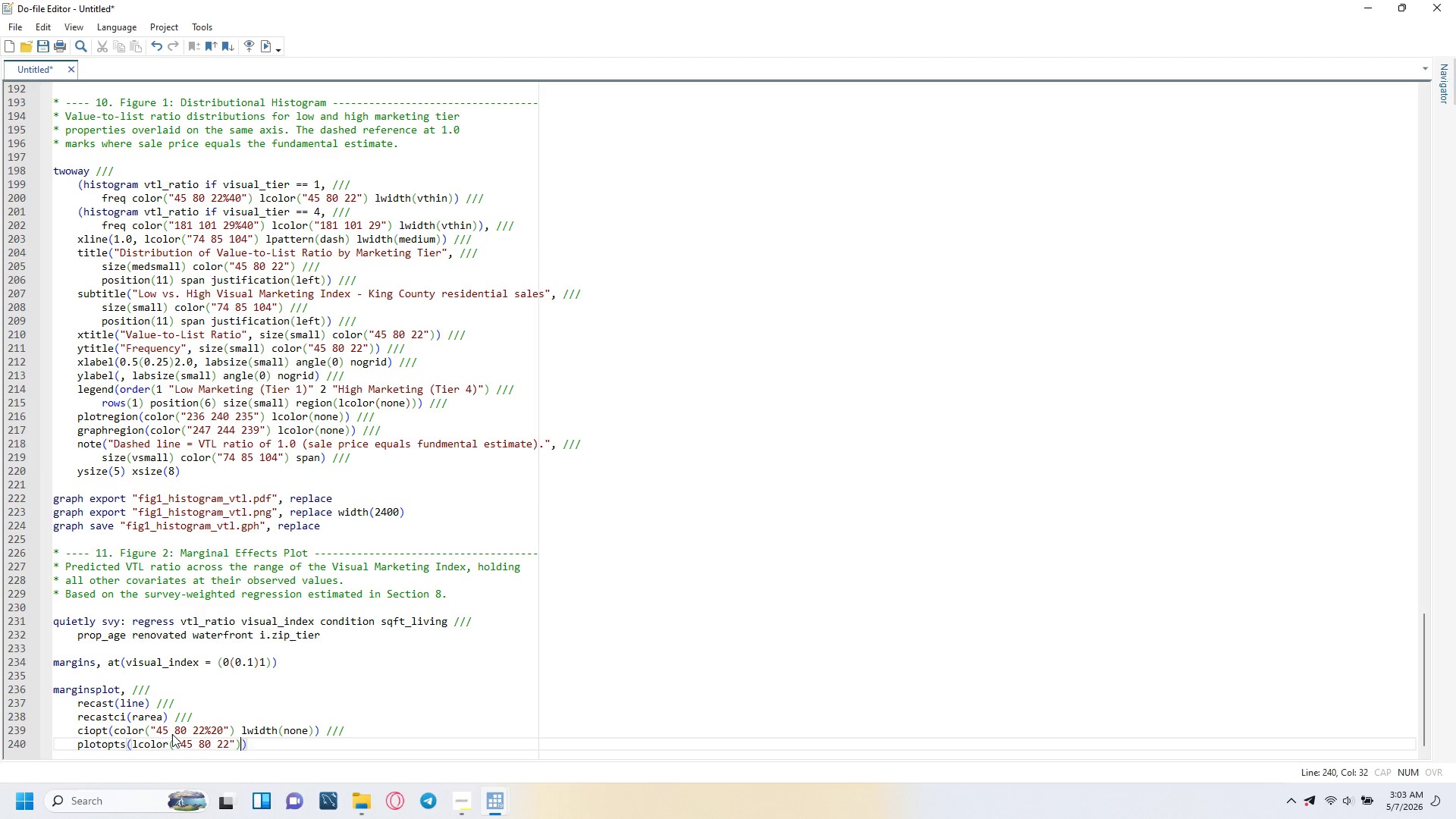 
type( li)
key(Backspace)
type(width(medthick)
 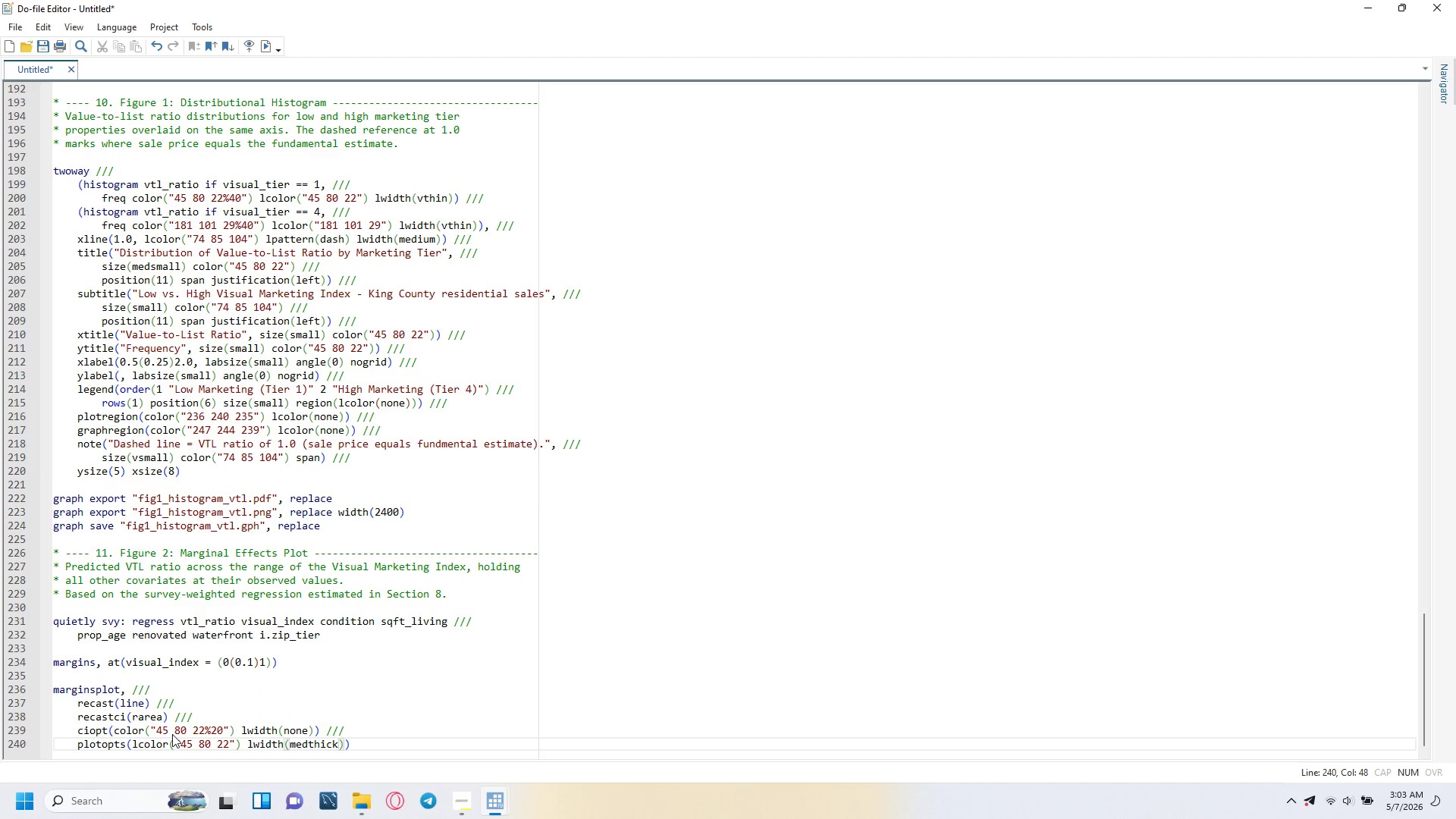 
key(ArrowRight)
 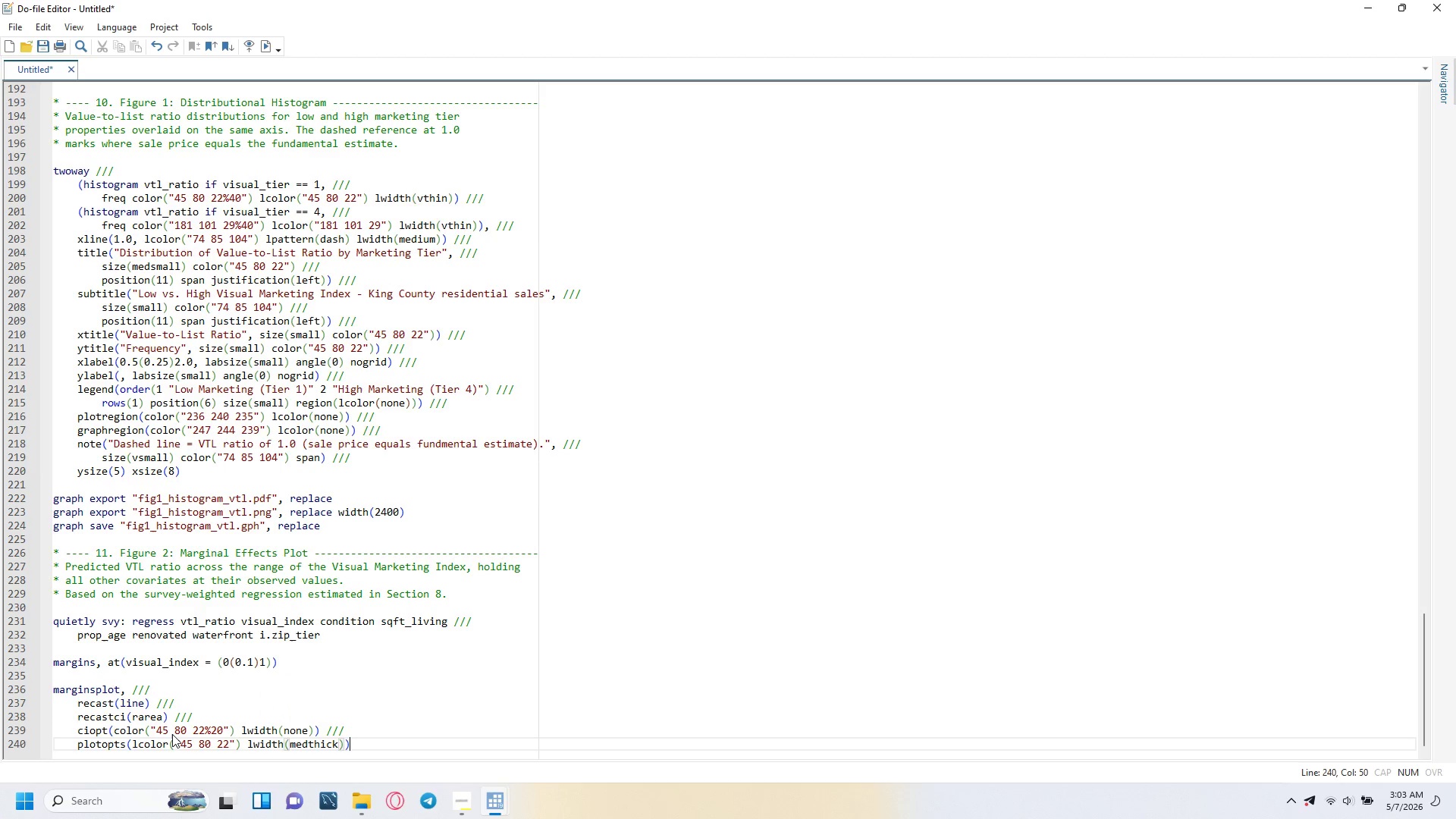 
key(ArrowRight)
 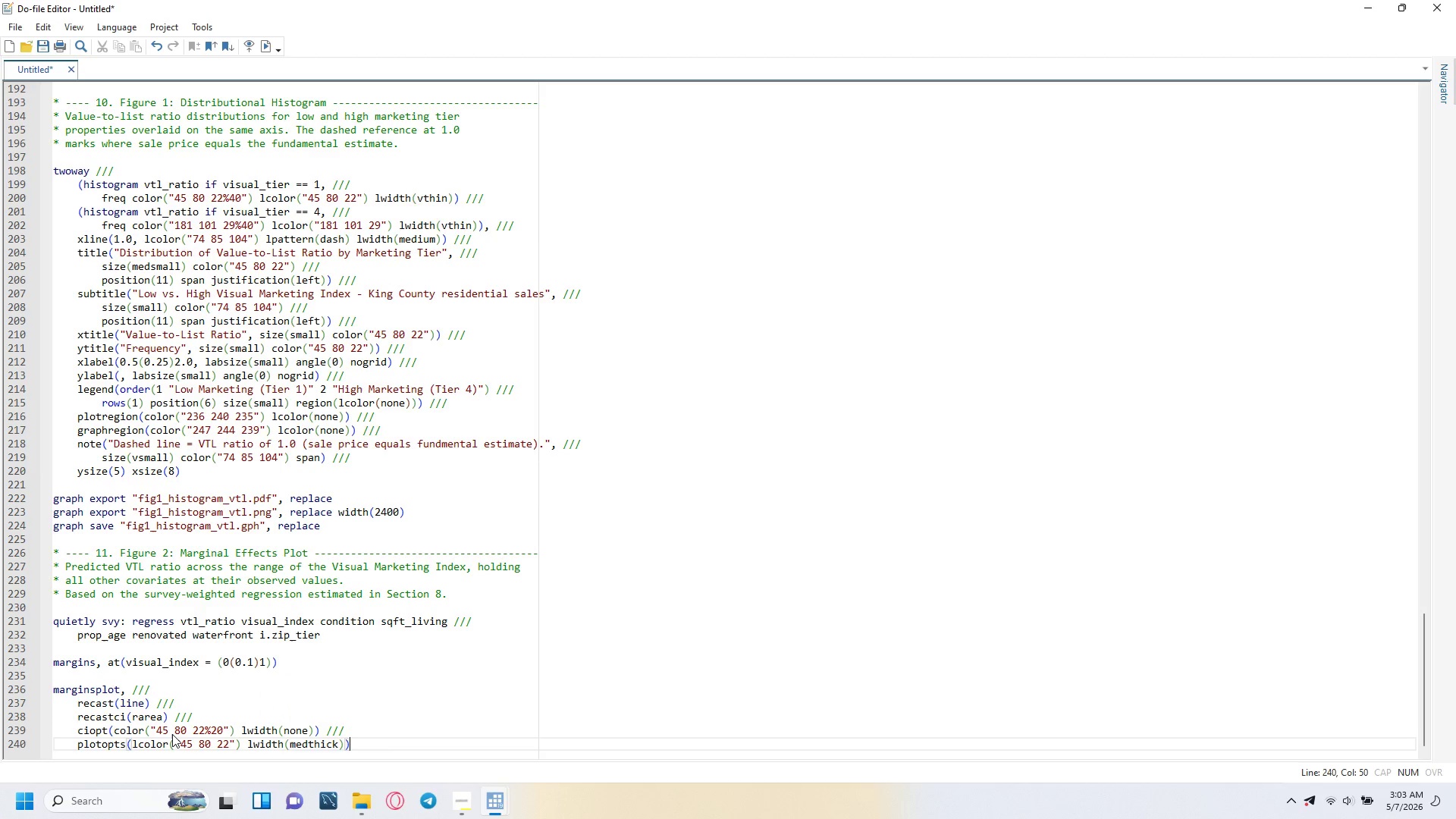 
key(Space)
 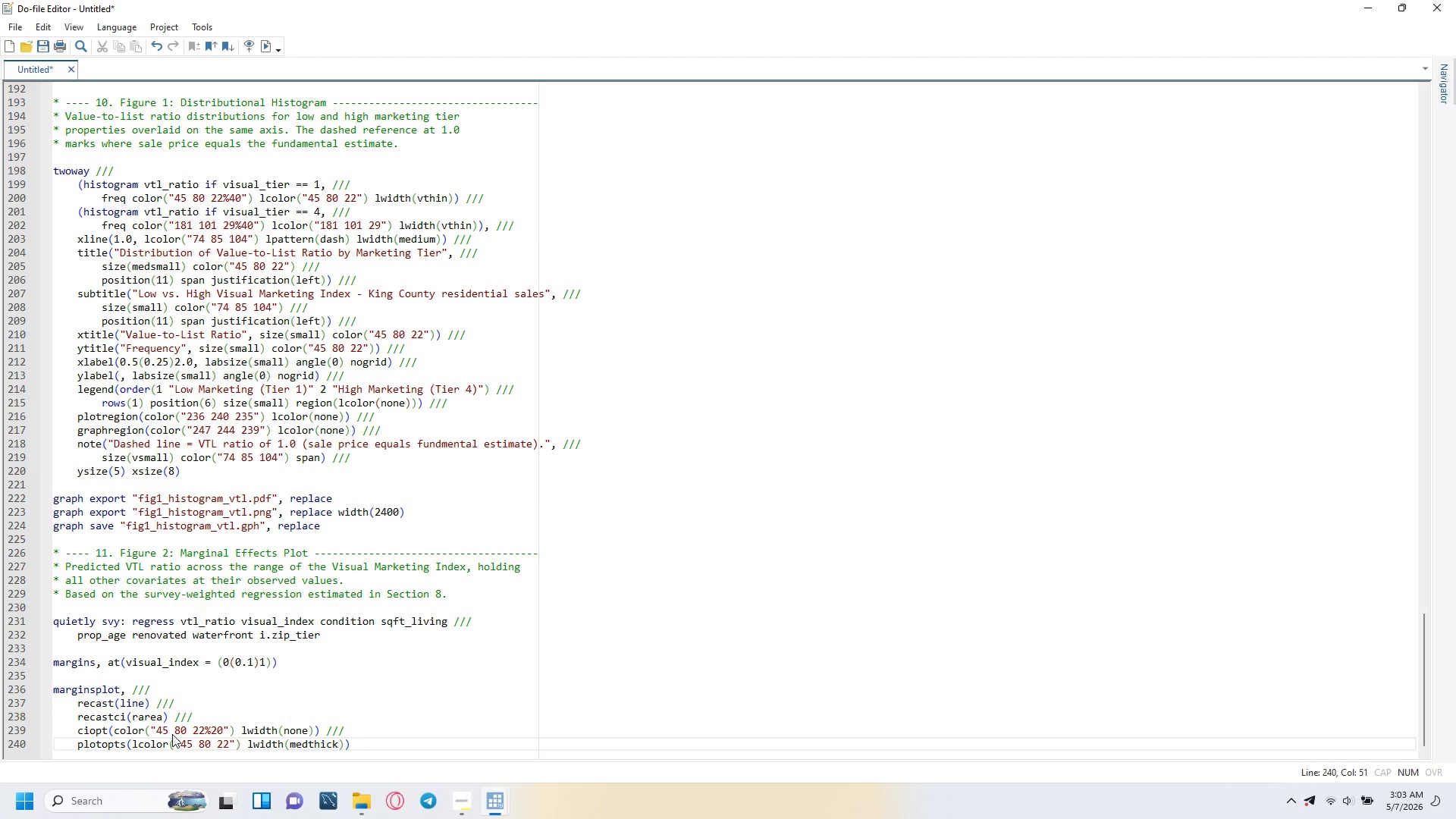 
key(Slash)
 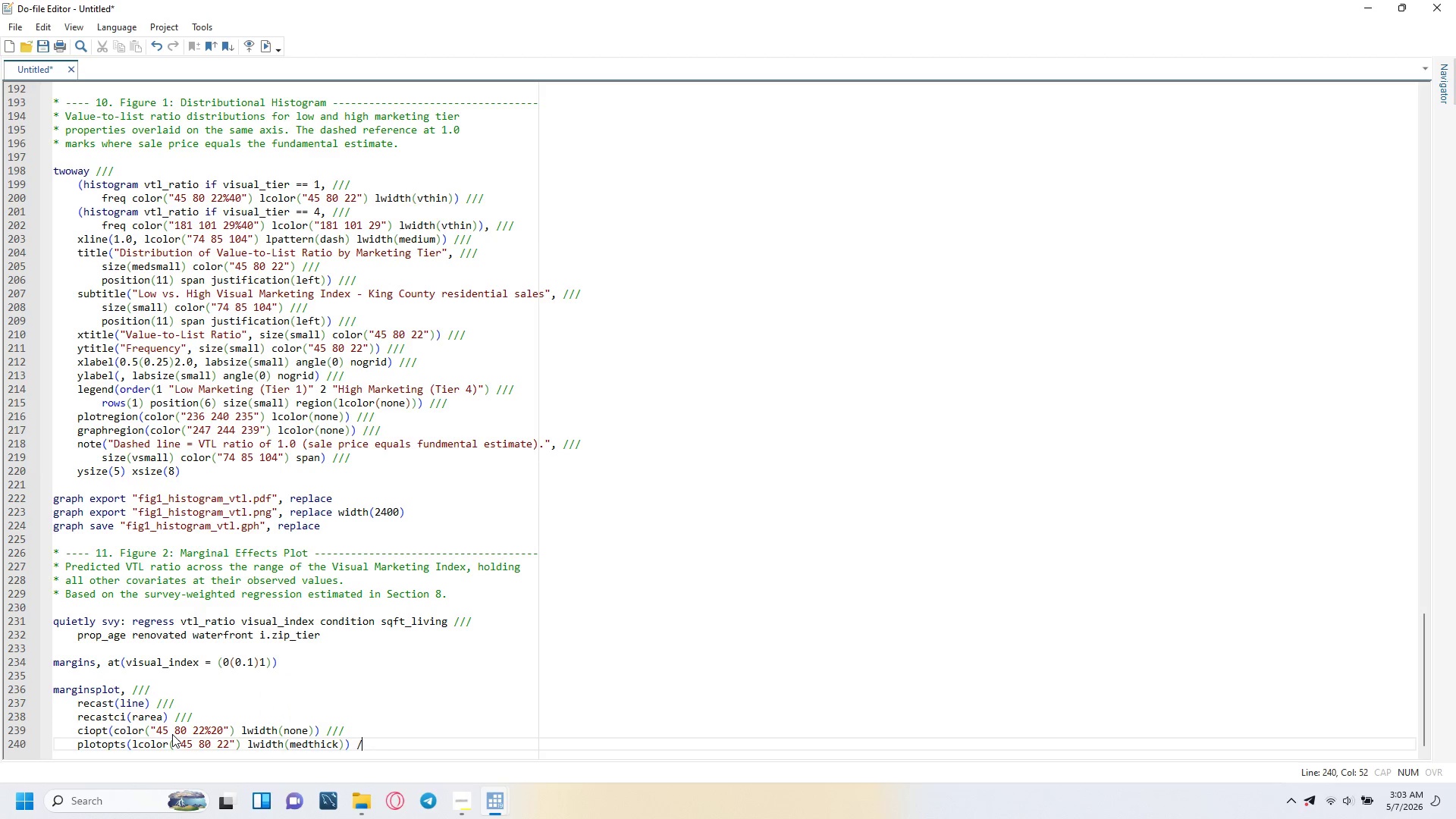 
key(Slash)
 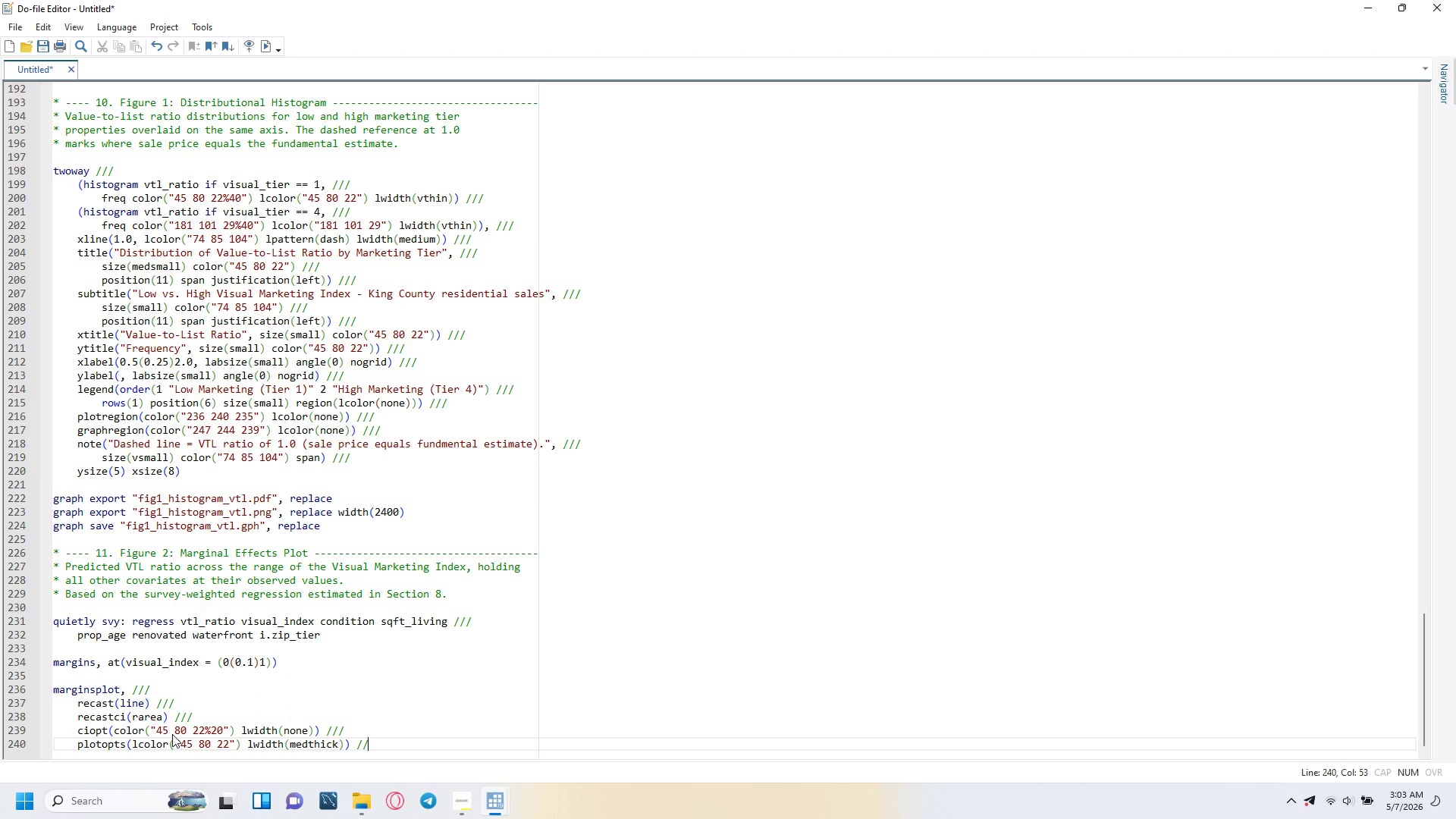 
key(Slash)
 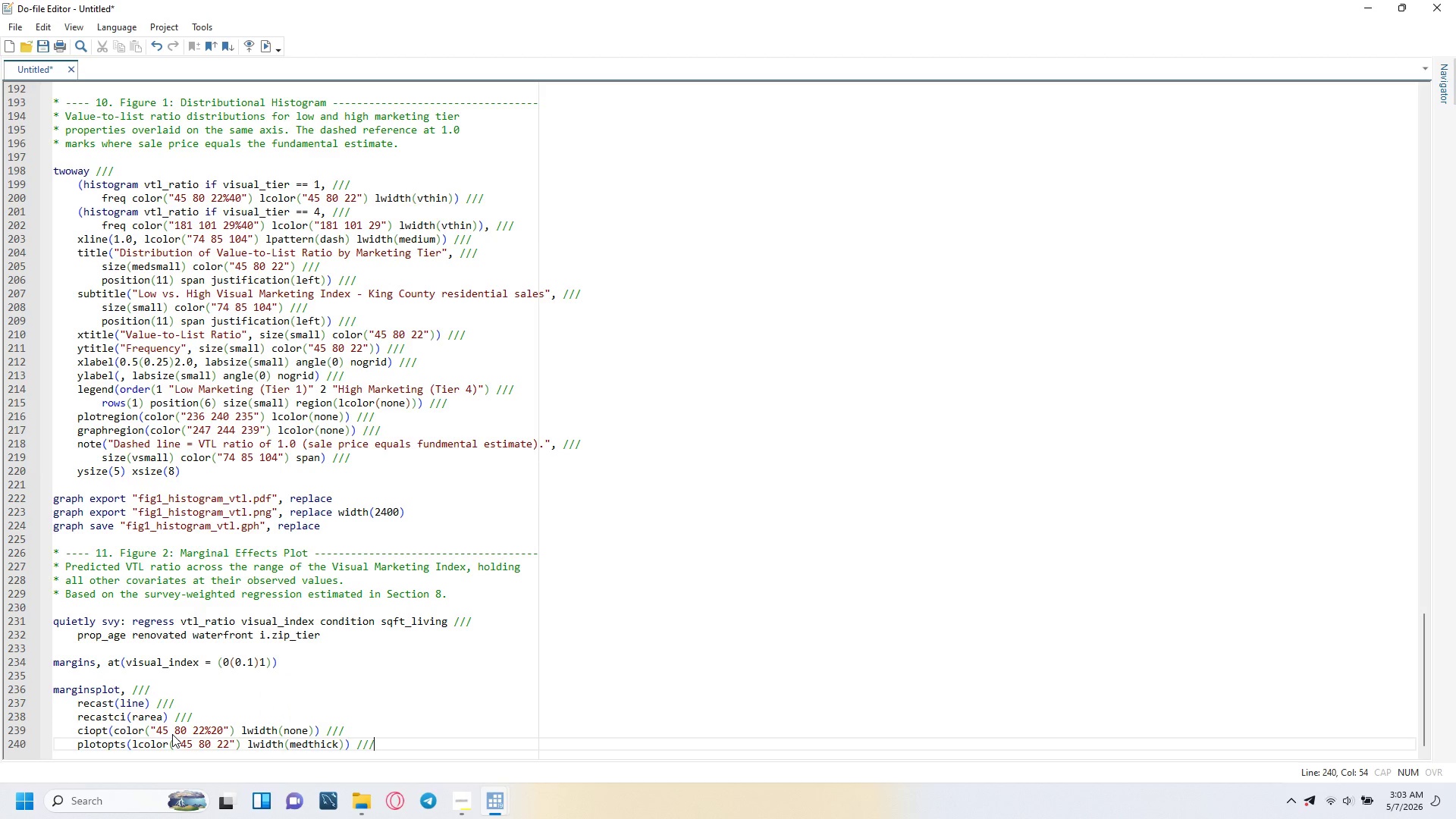 
key(Enter)
 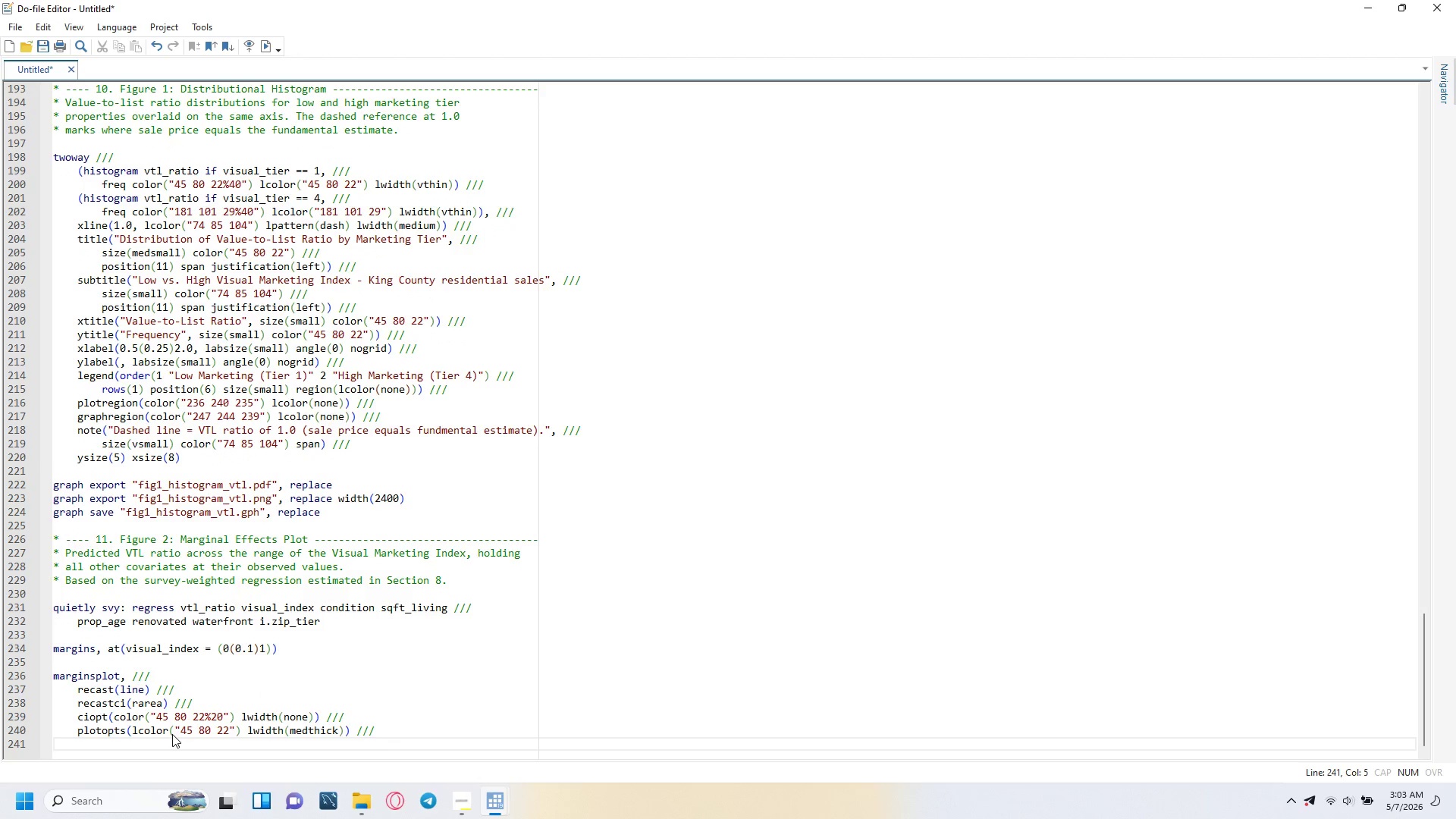 
type(title("Predicted Value)
key(Backspace)
type(e-to-List Ratio by Visual Marketing Index)
 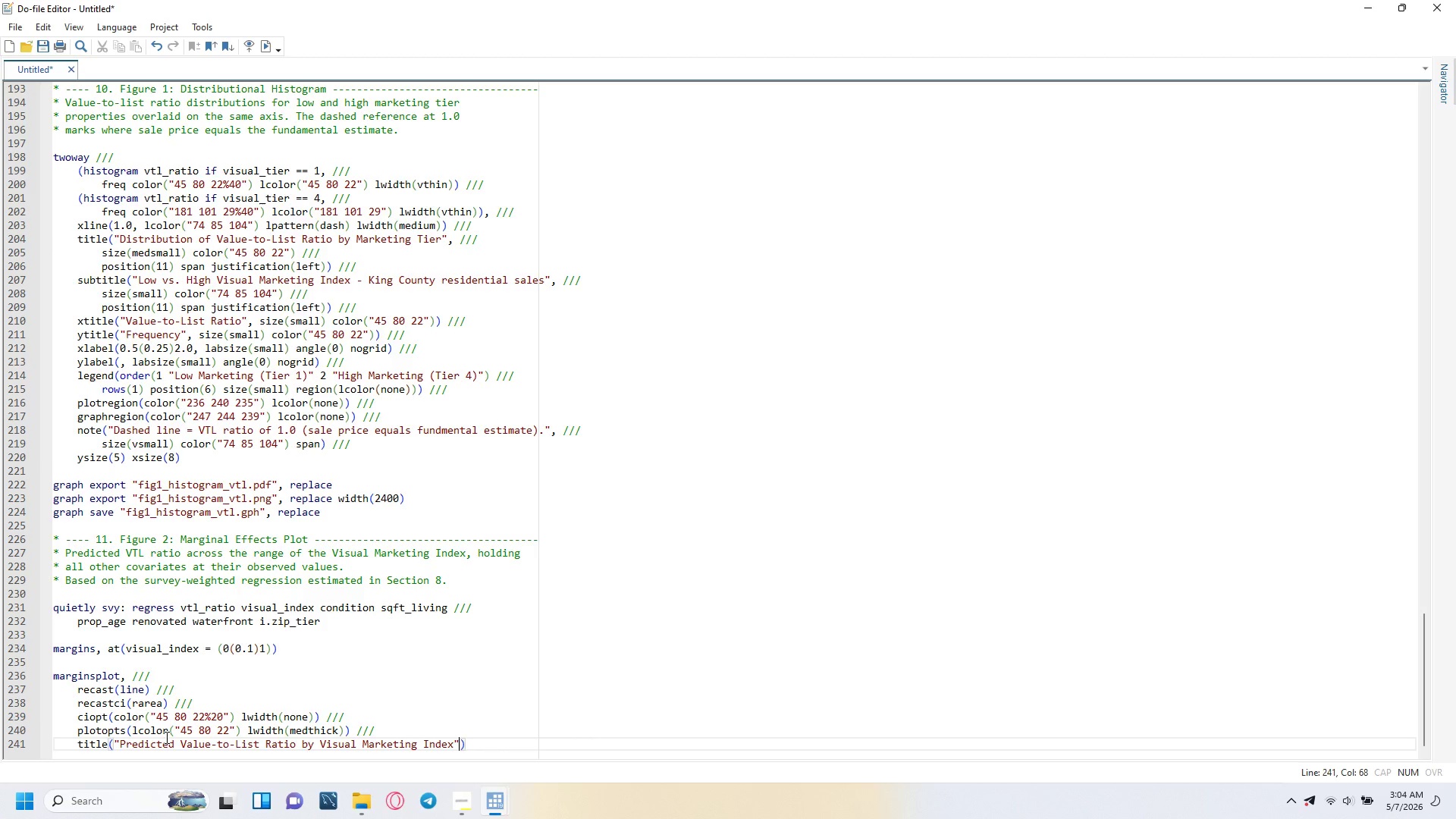 
 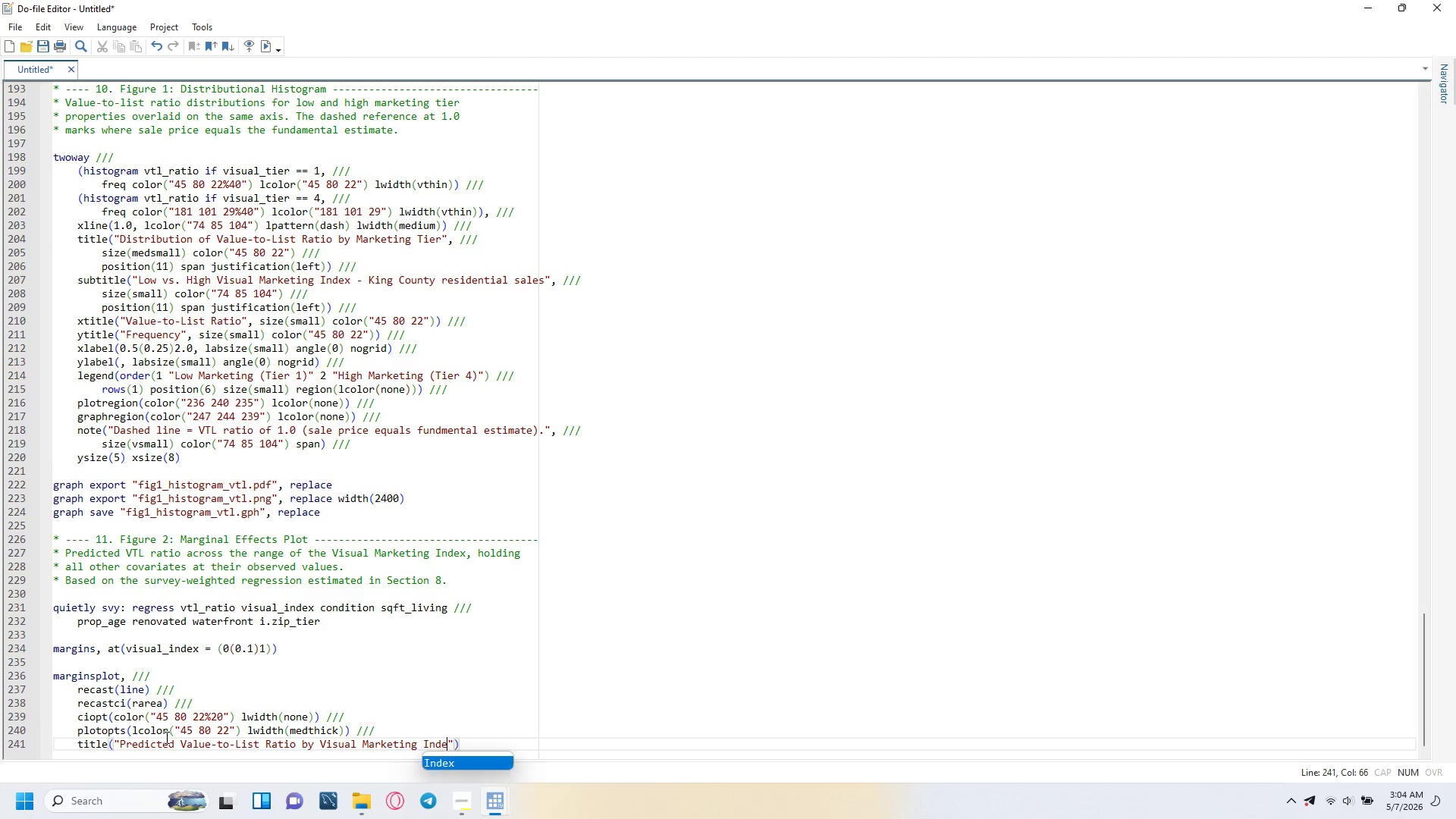 
key(ArrowRight)
 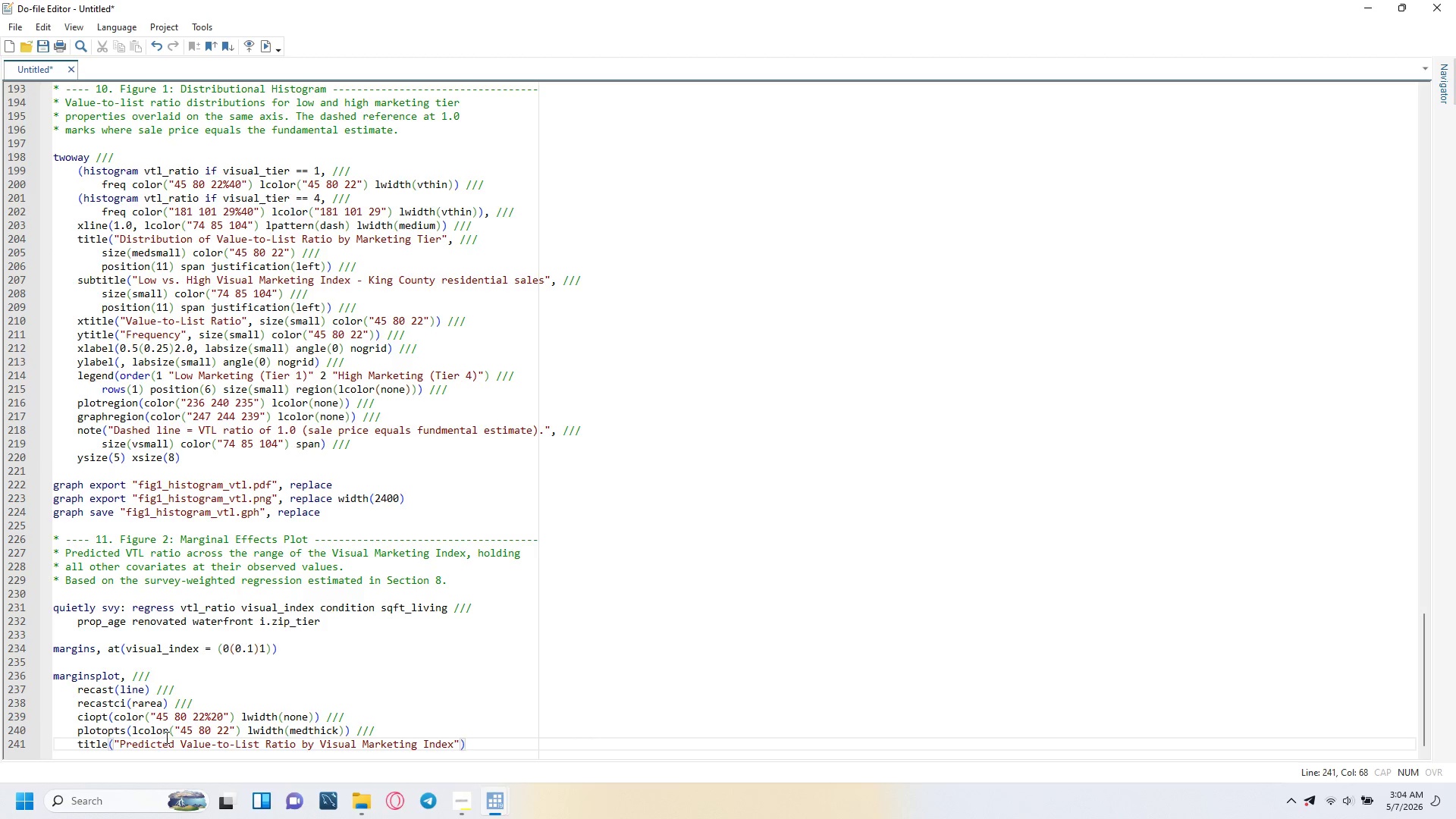 
key(Comma)
 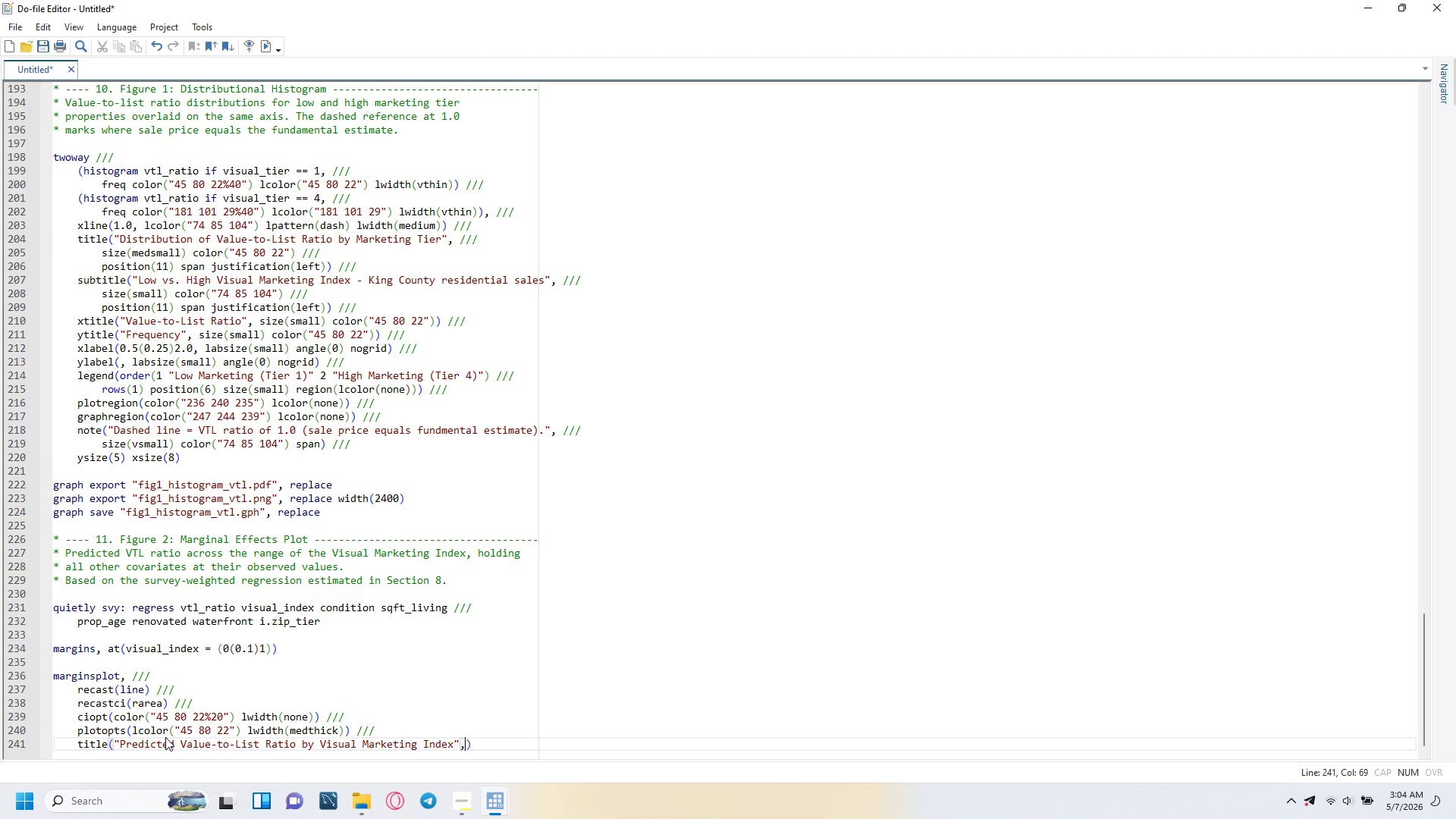 
key(Space)
 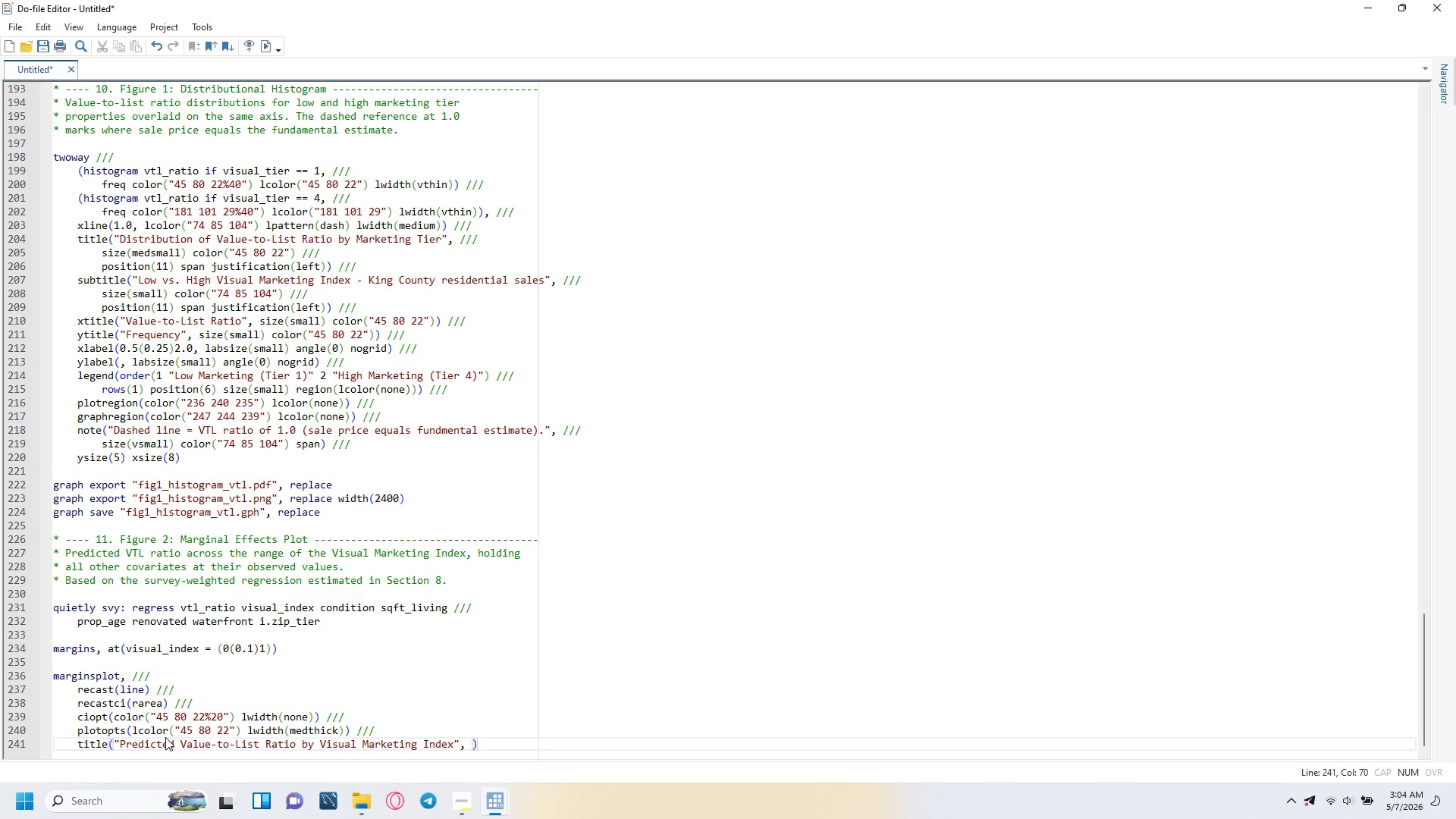 
key(Slash)
 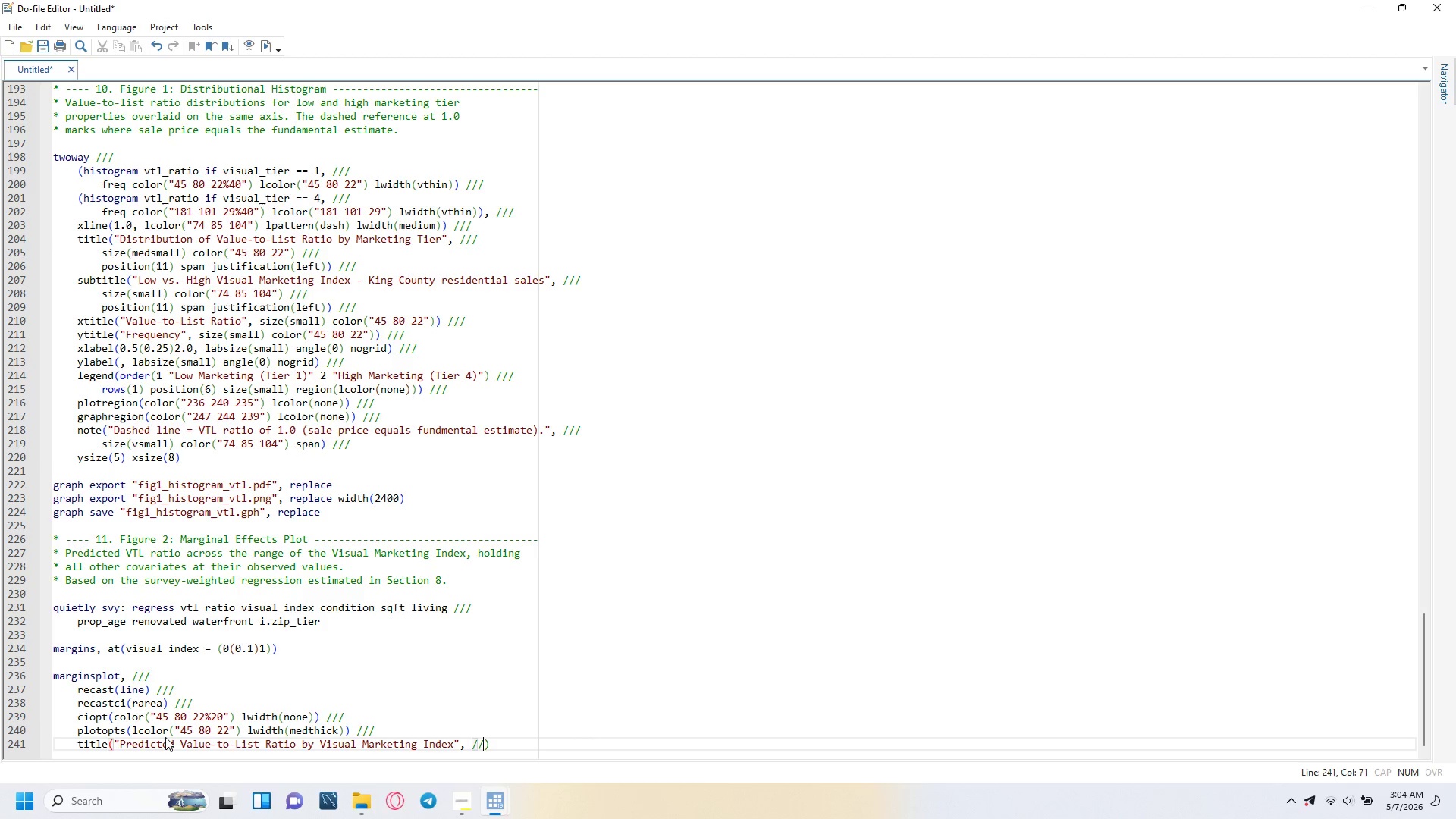 
key(Slash)
 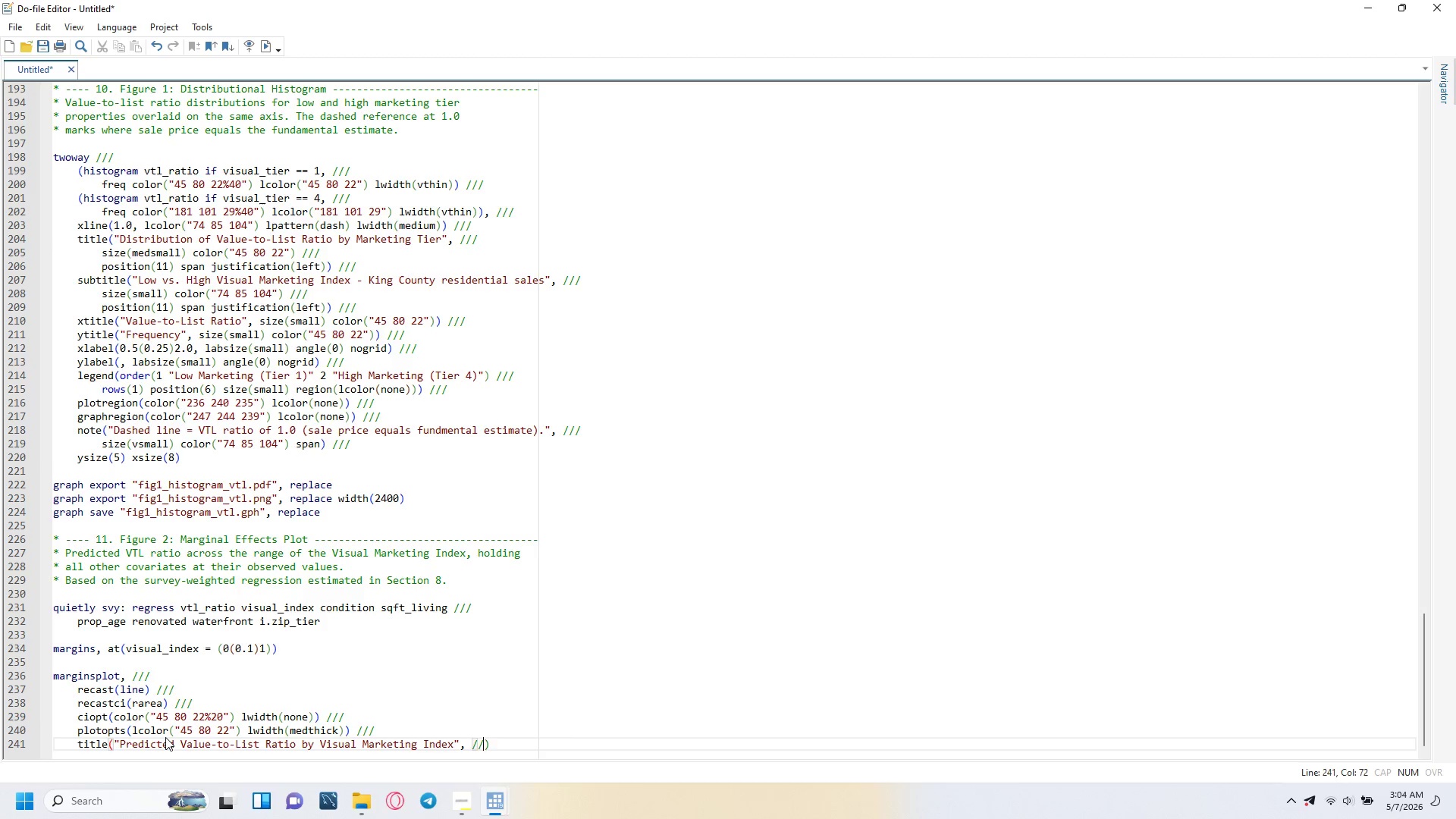 
key(Slash)
 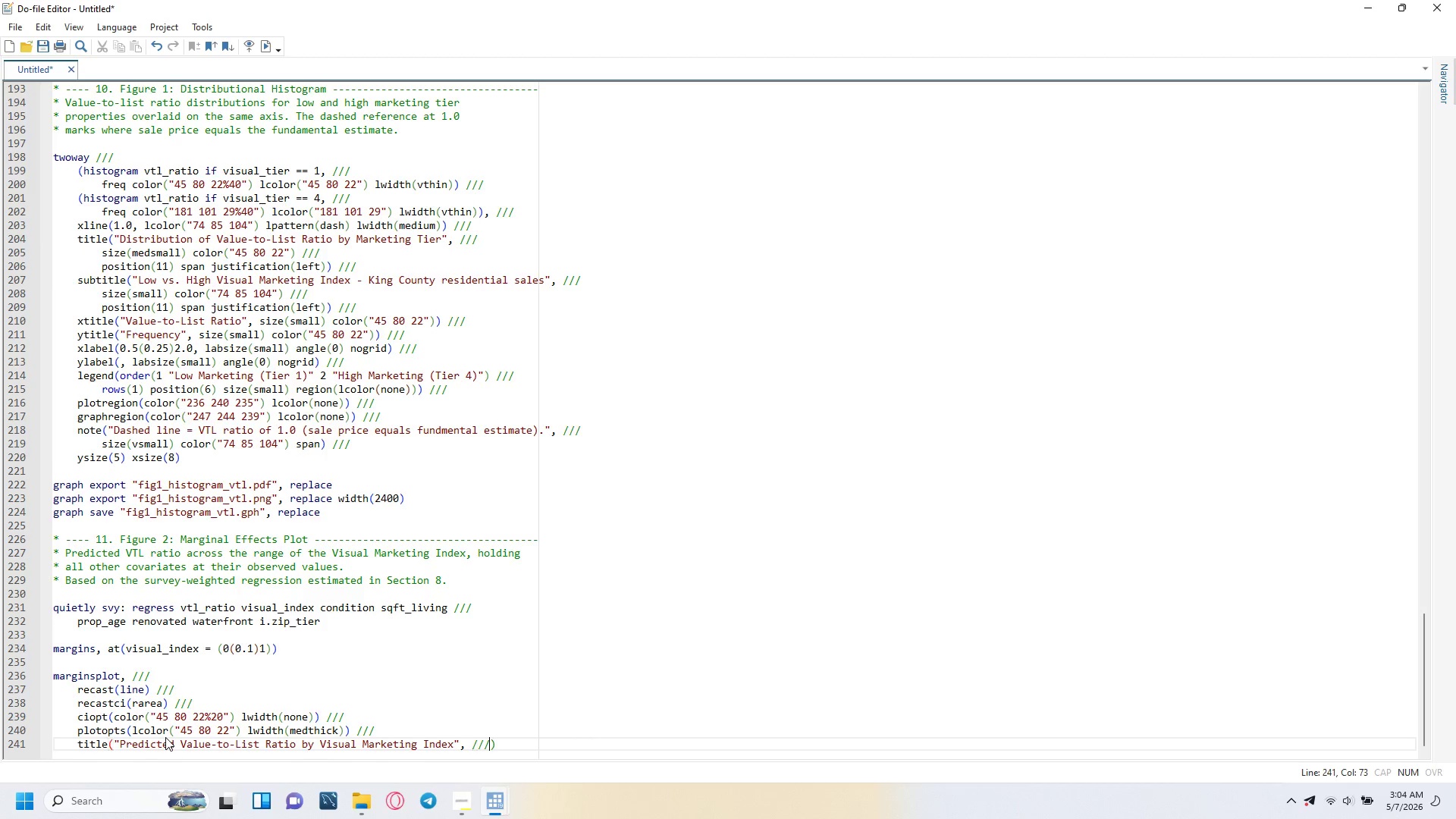 
key(Enter)
 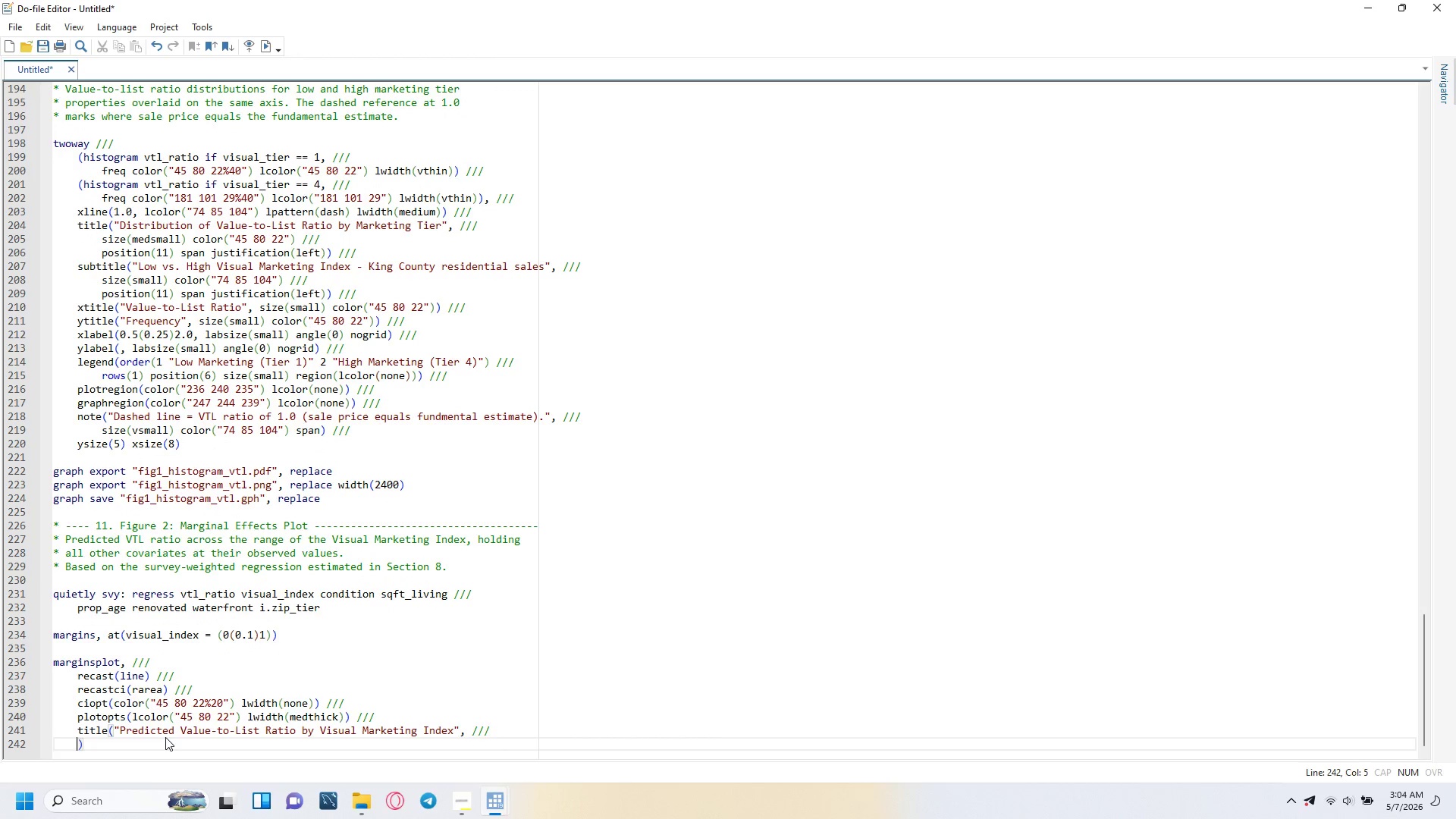 
key(Tab)
type(size(medsmall)
 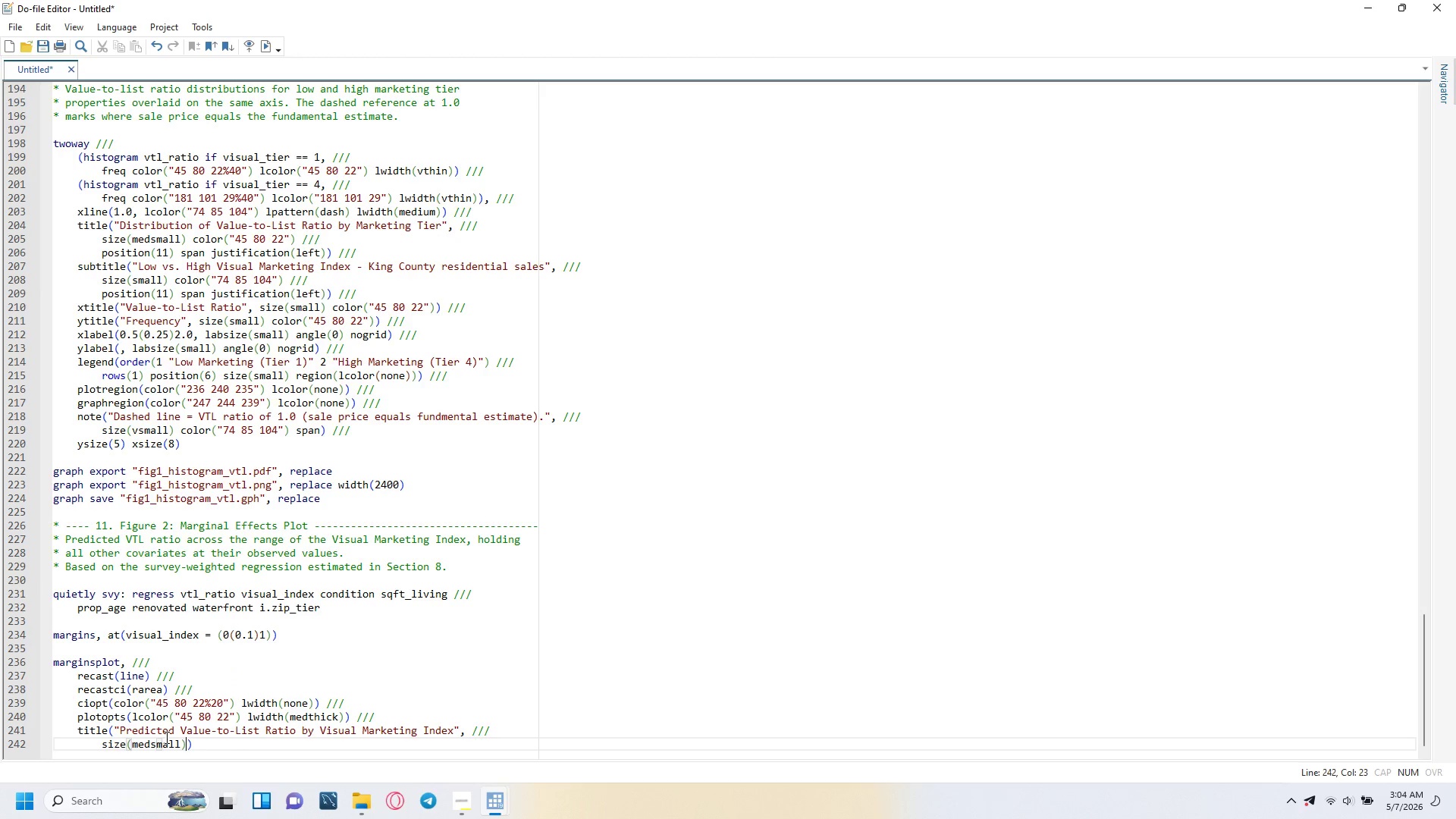 
 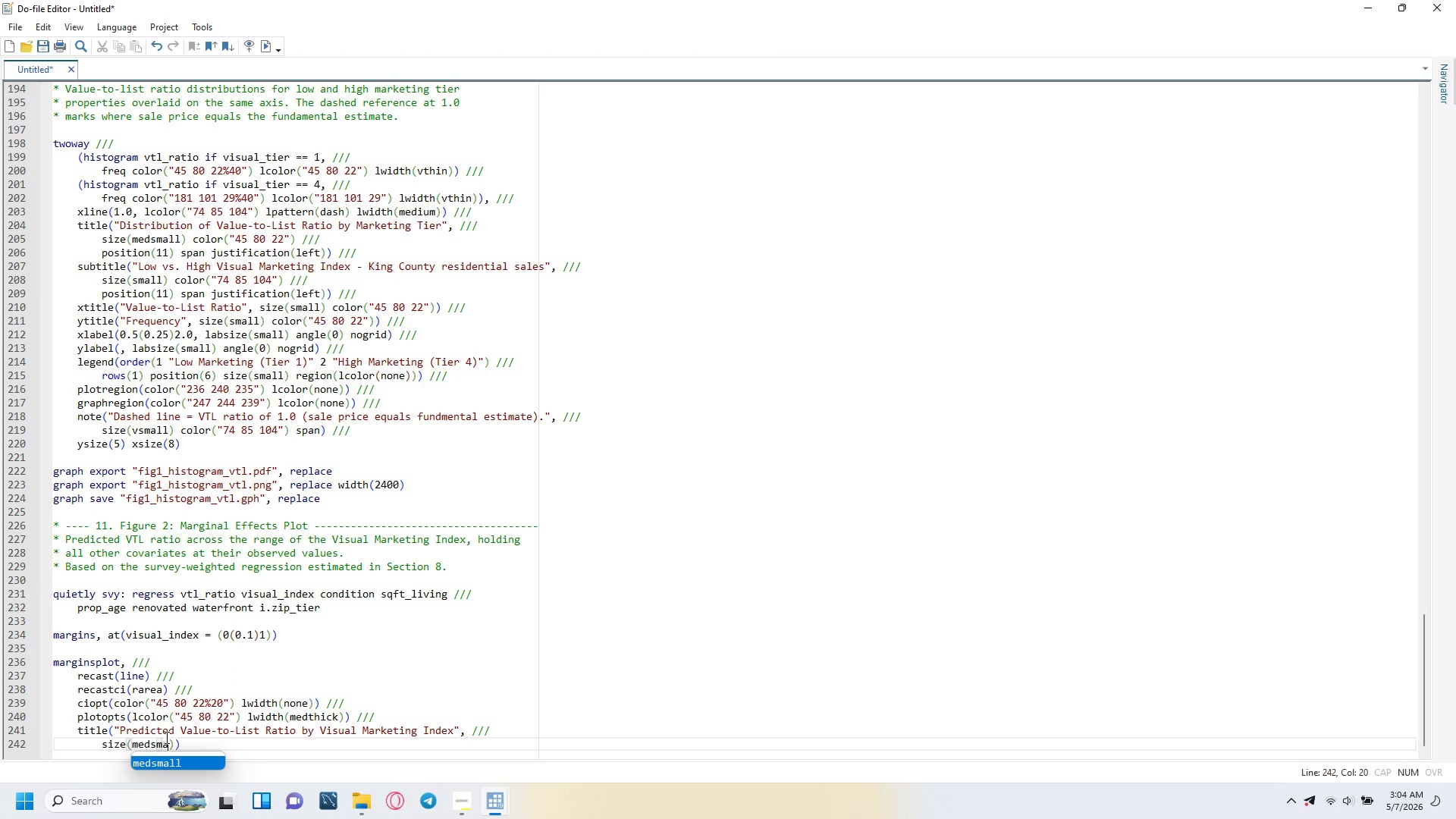 
key(ArrowRight)
 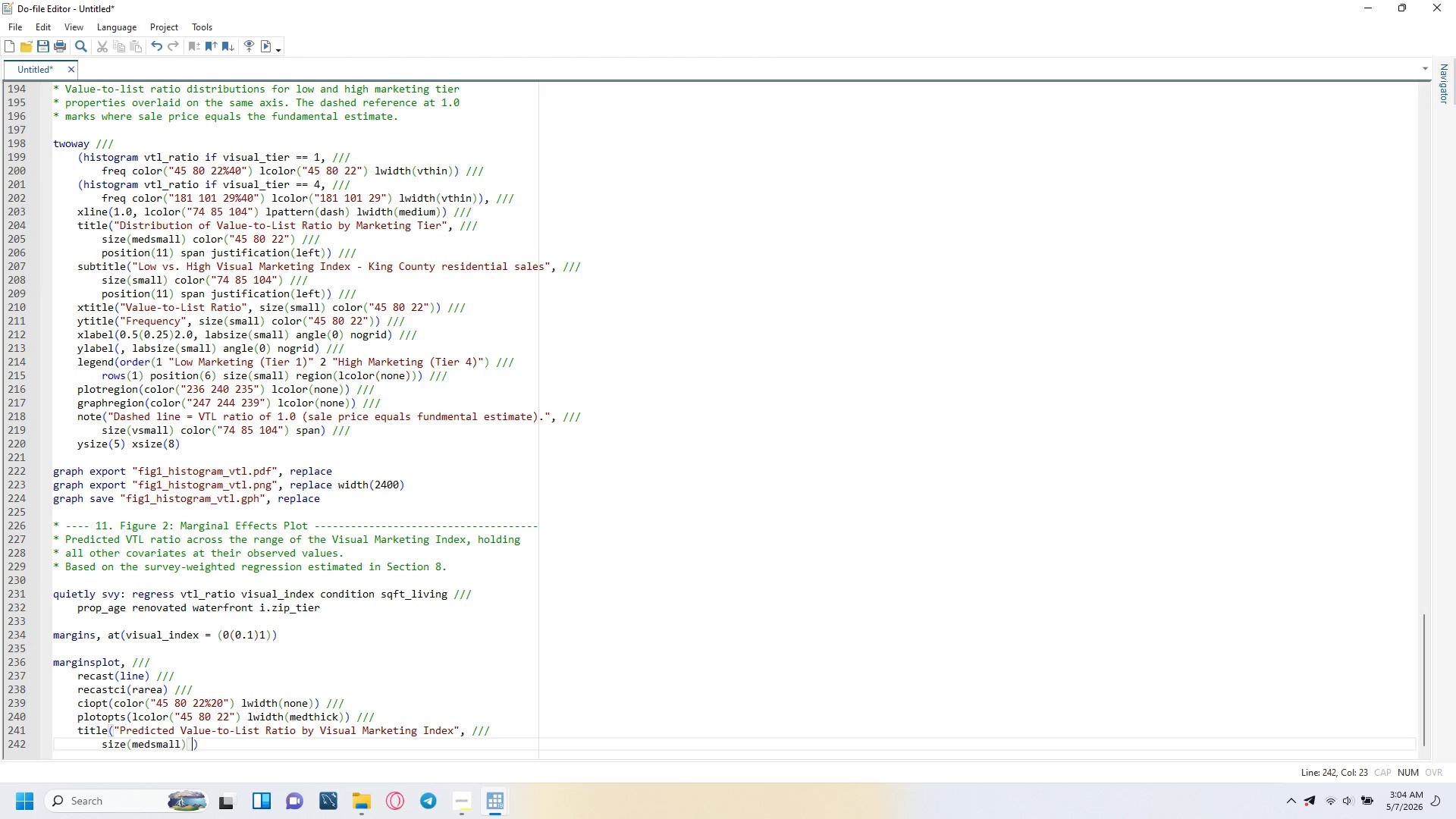 
type( color("45 80 22)
 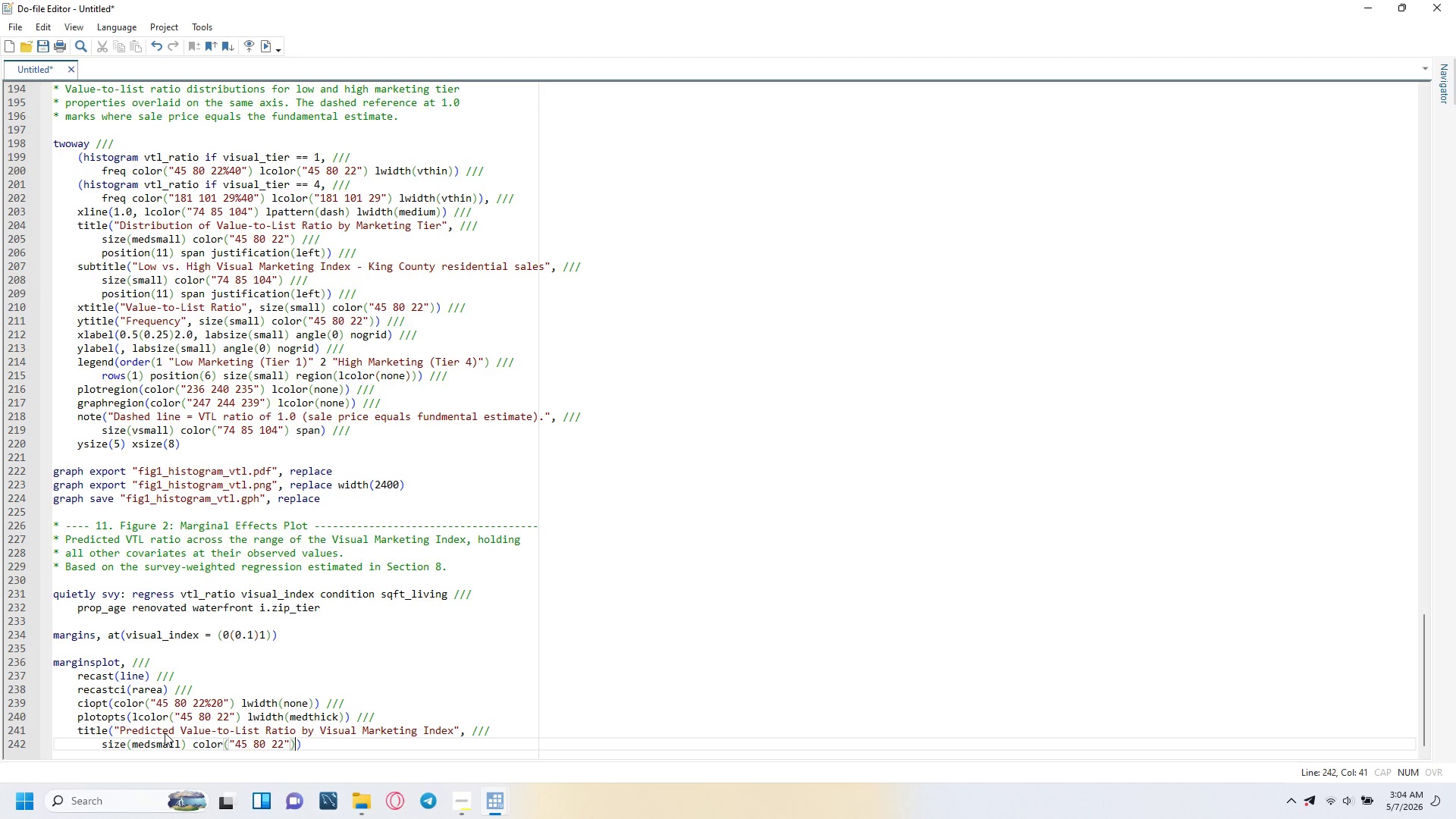 
 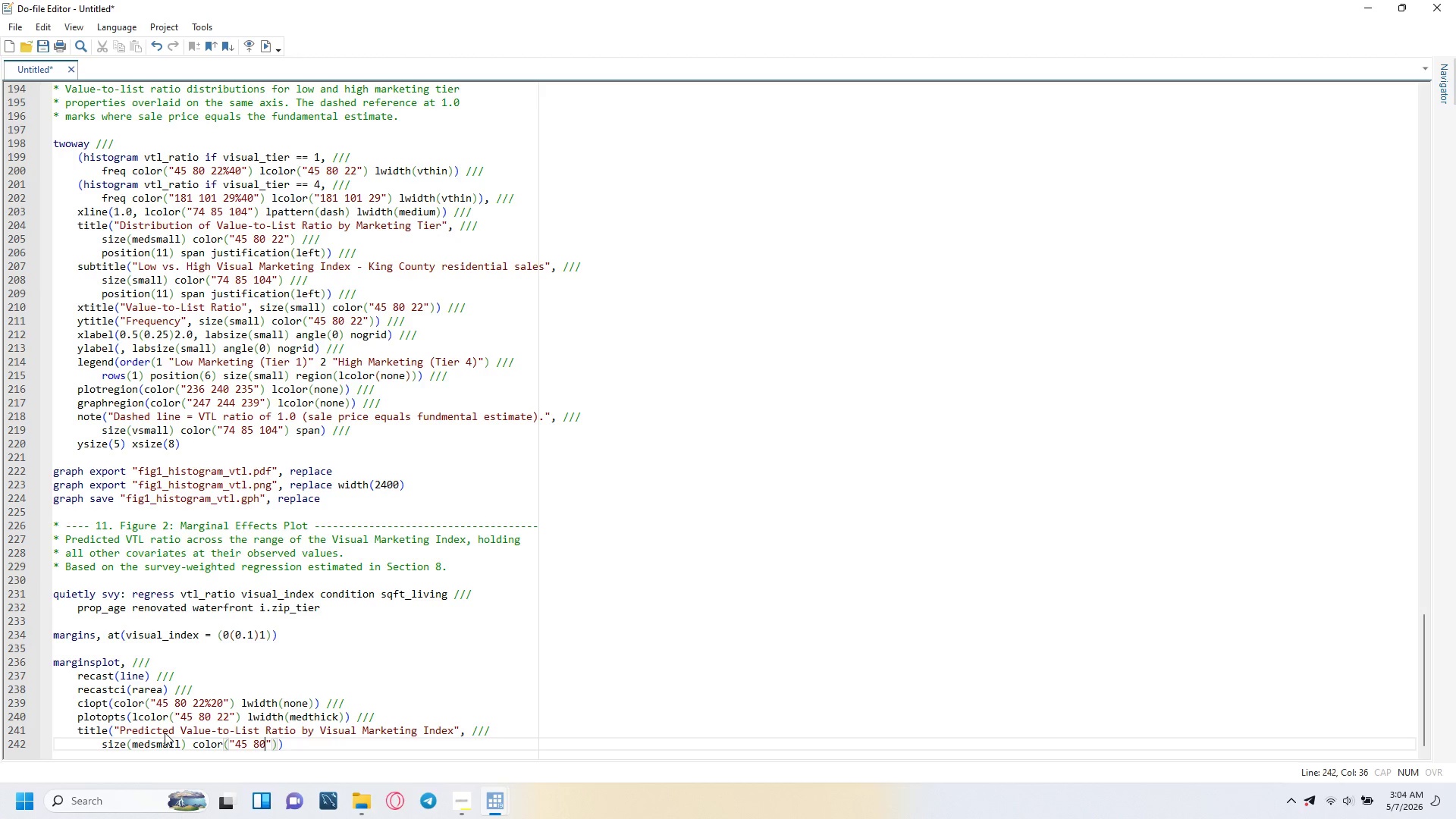 
key(ArrowRight)
 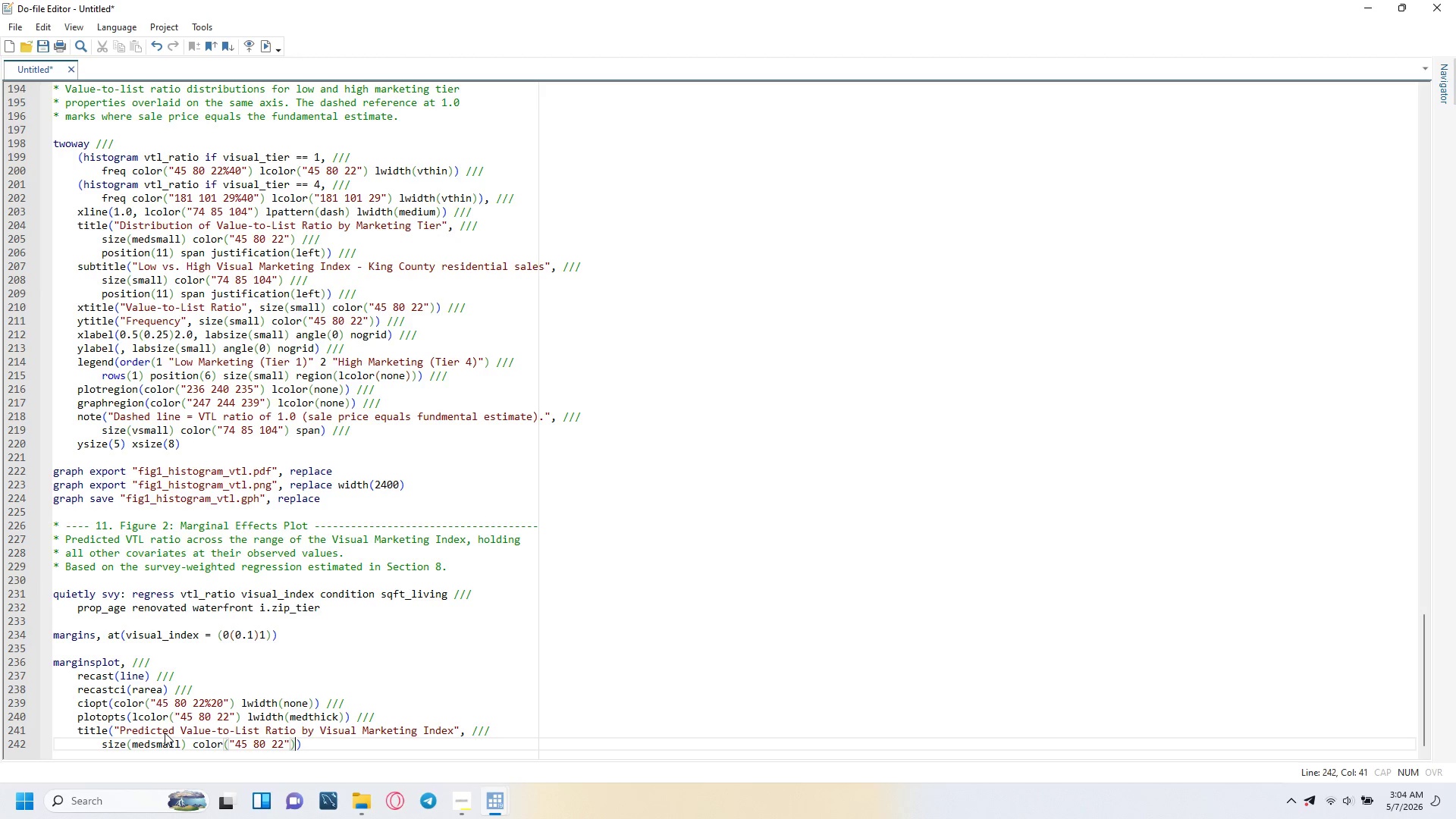 
key(ArrowRight)
 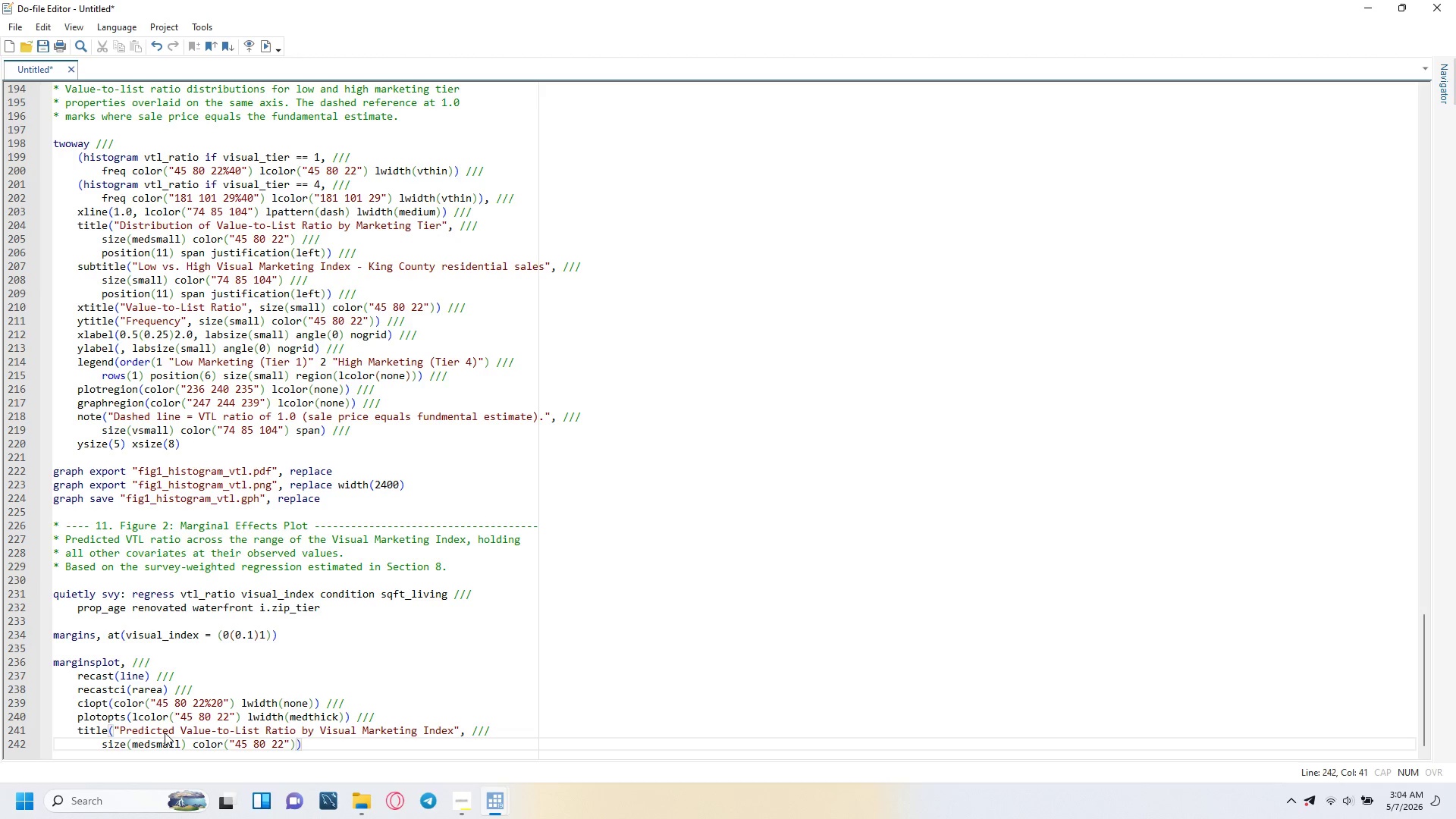 
key(ArrowRight)
 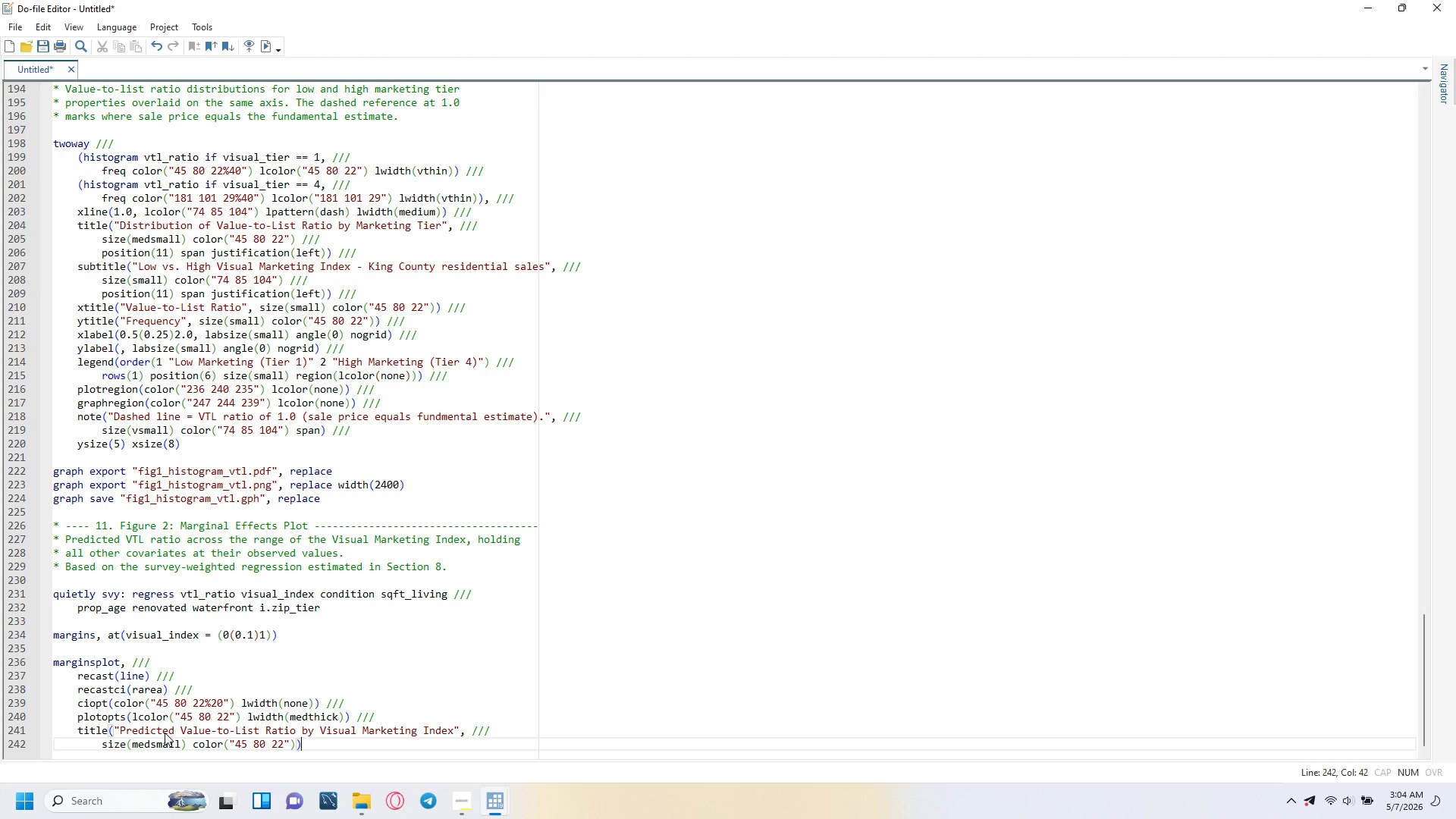 
key(ArrowLeft)
 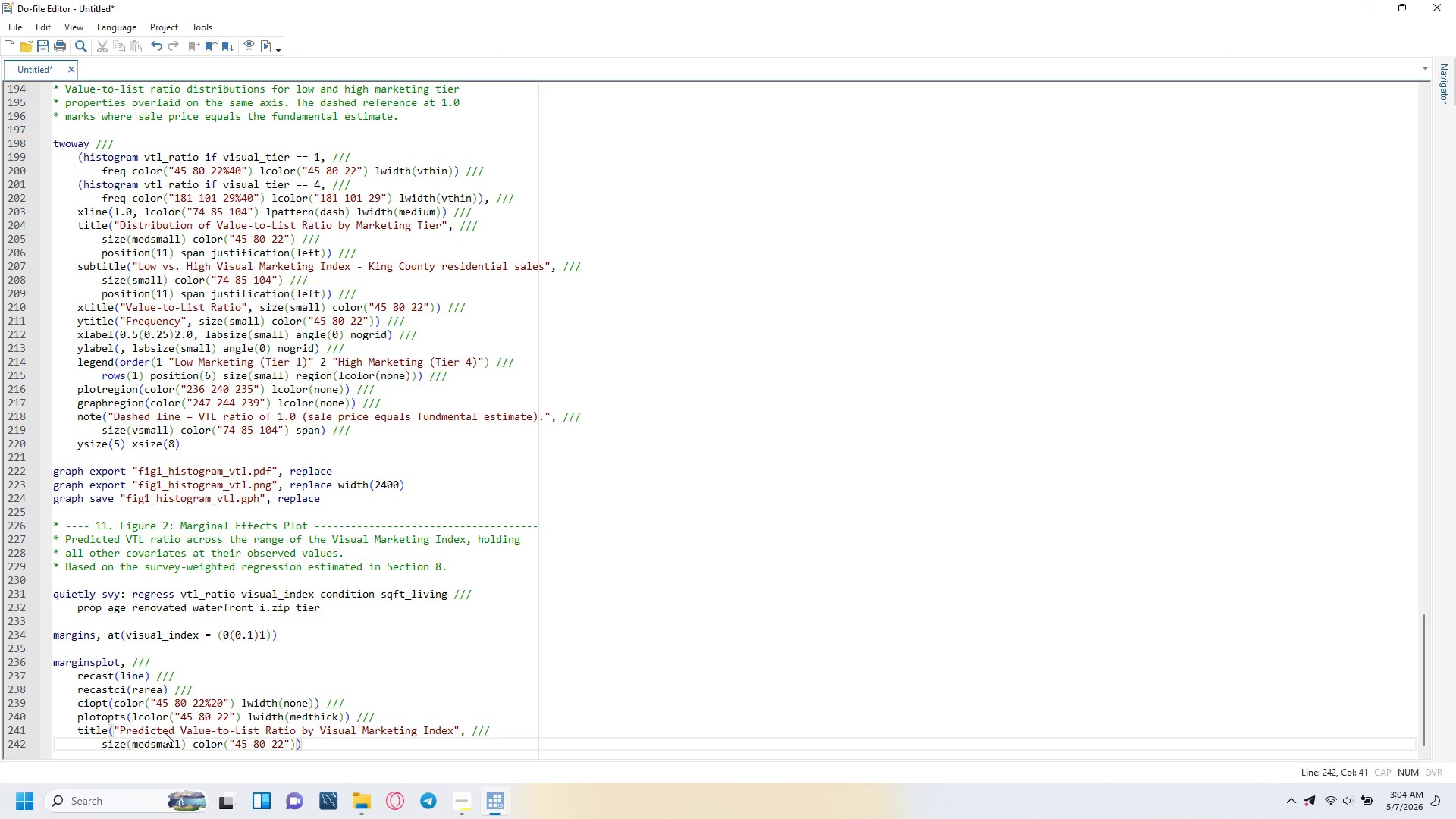 
key(Space)
 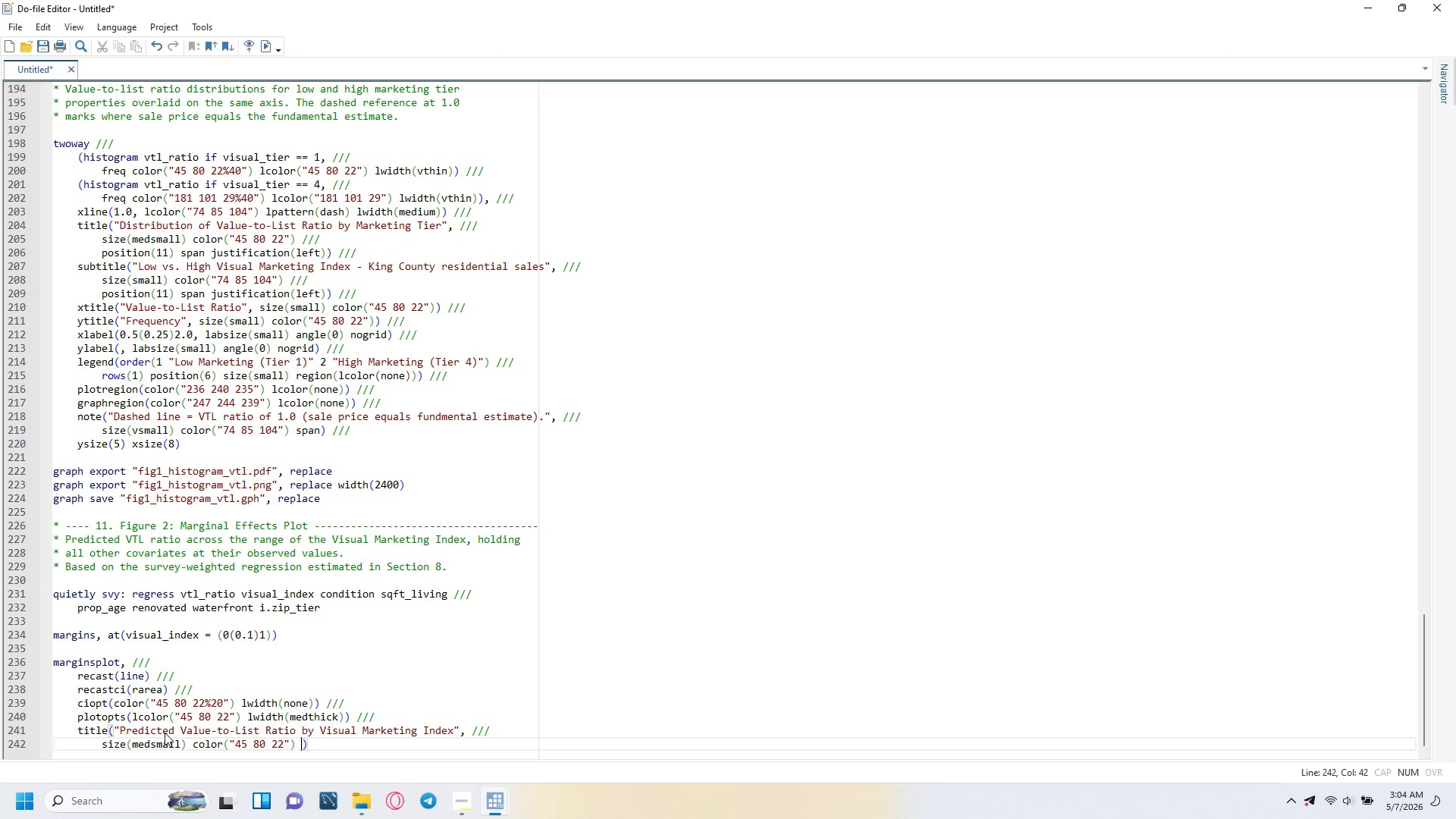 
key(Slash)
 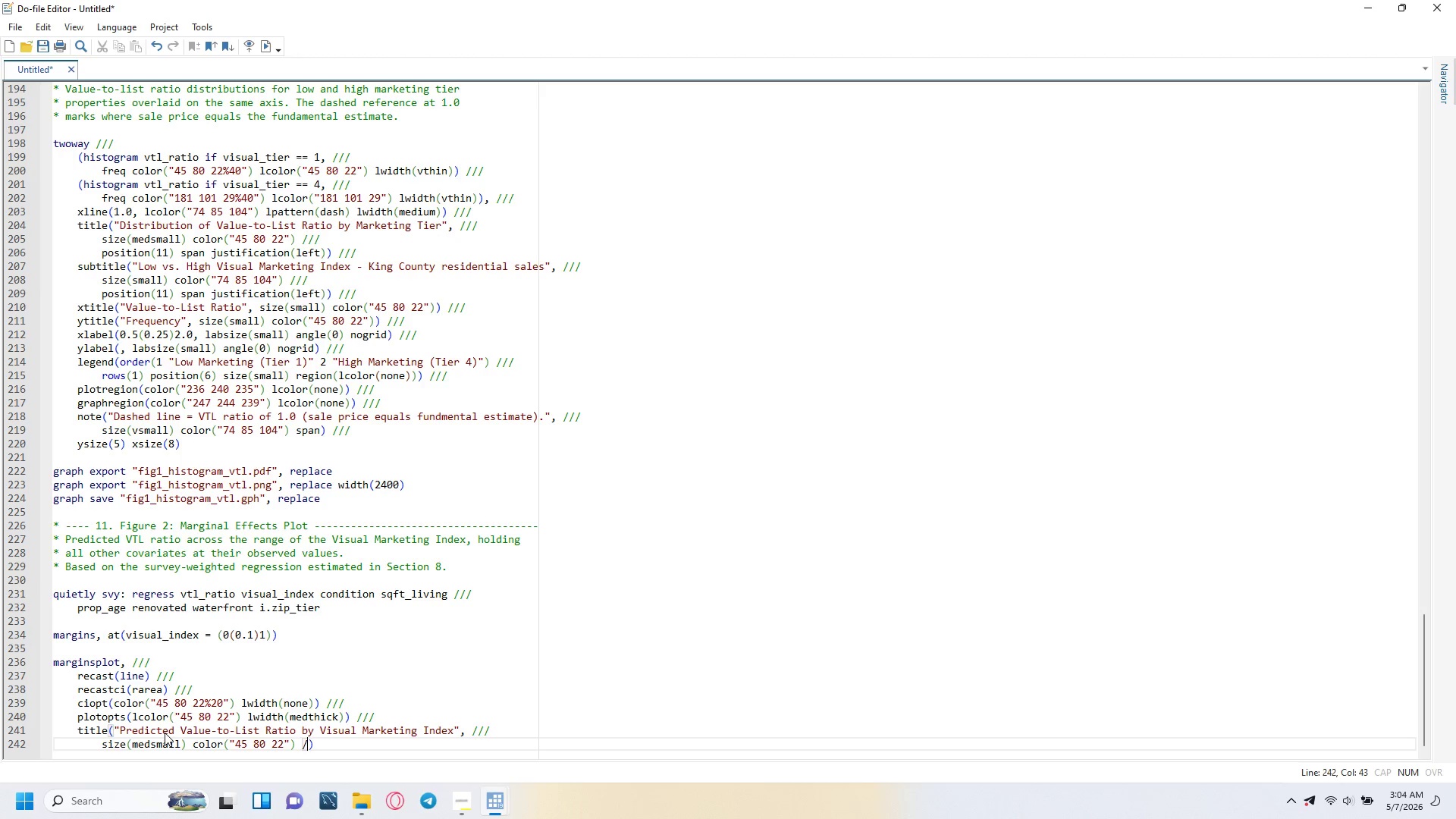 
key(Slash)
 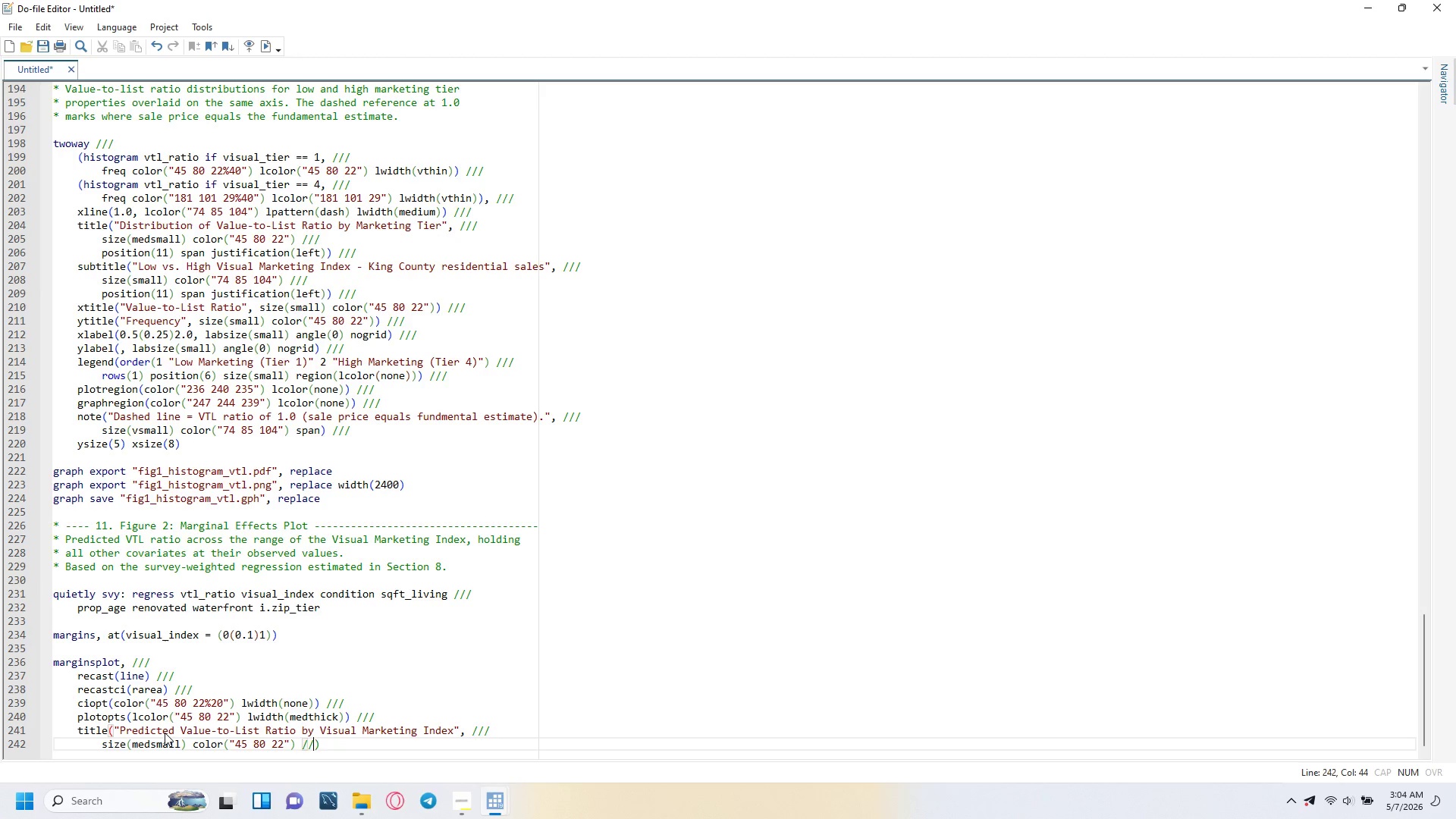 
key(Slash)
 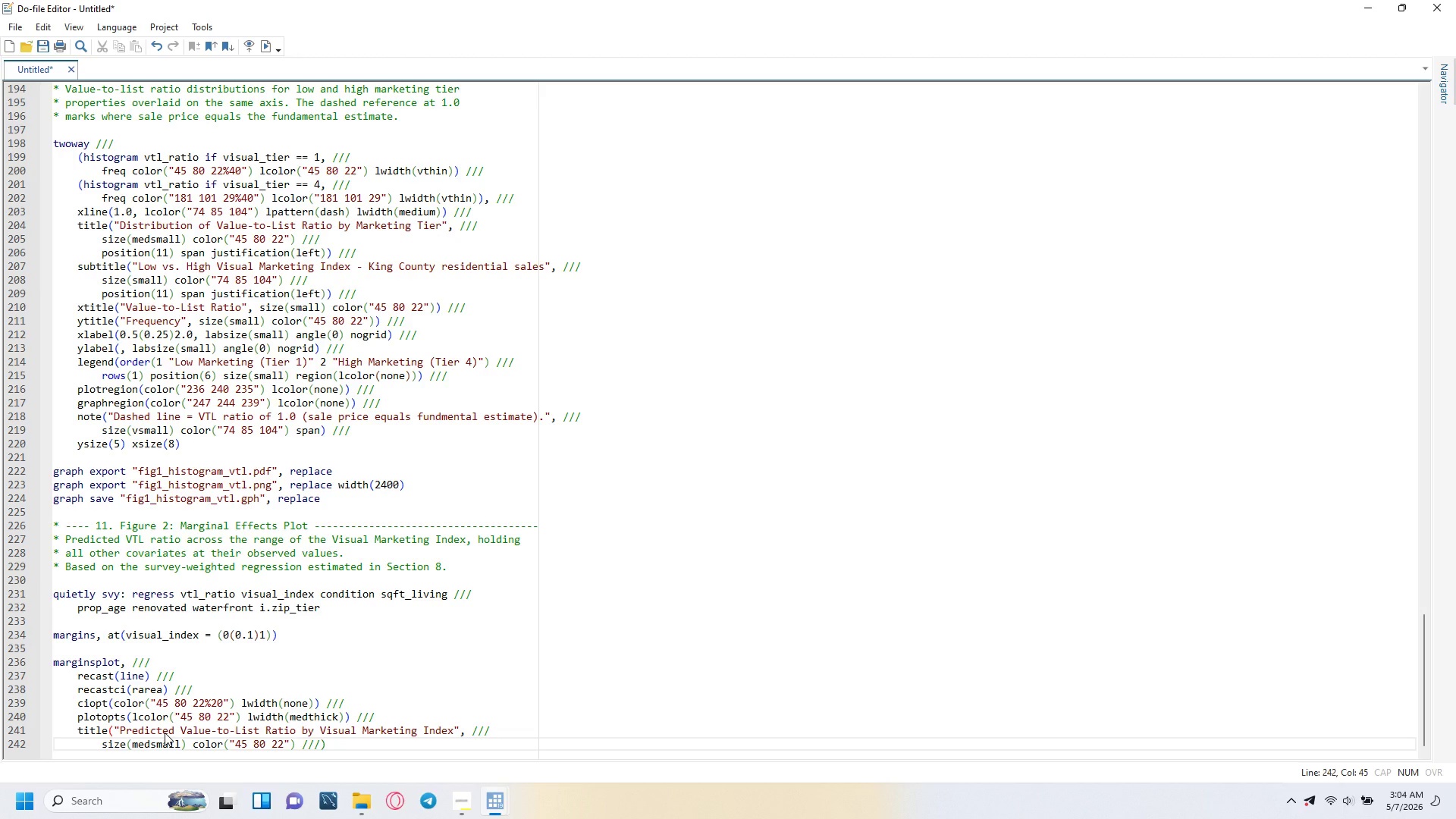 
key(ArrowRight)
 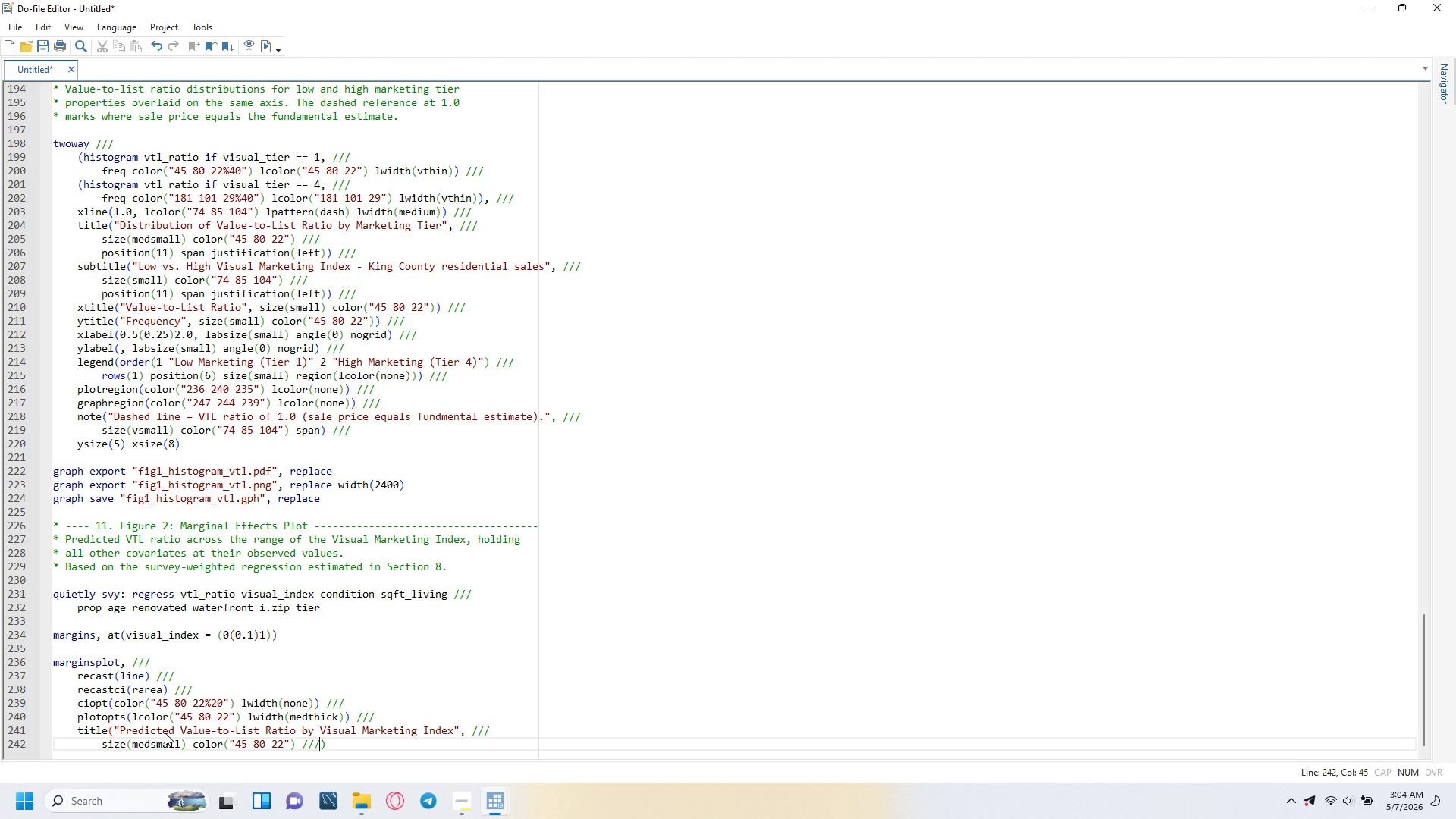 
key(ArrowLeft)
 